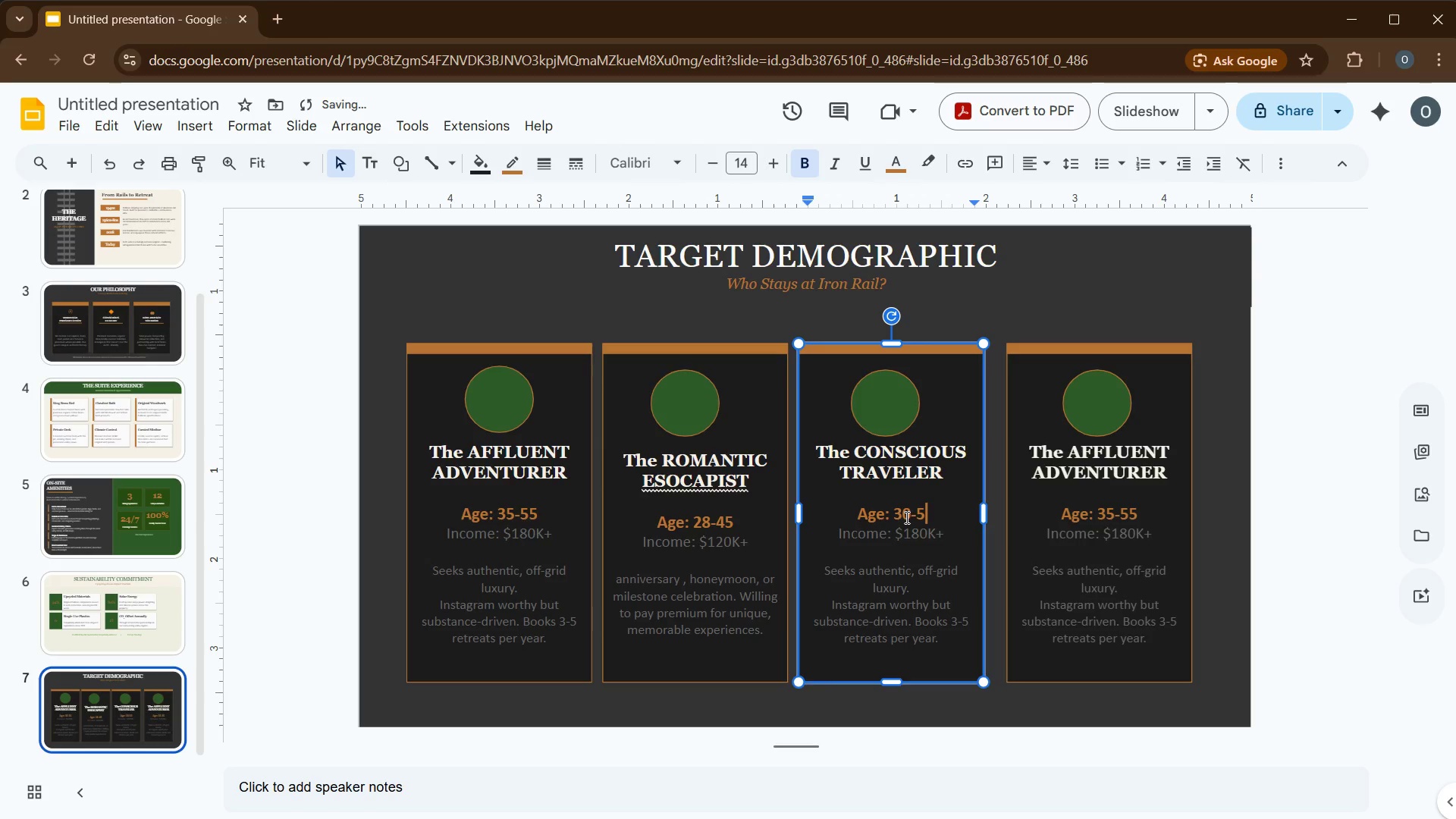 
key(Numpad0)
 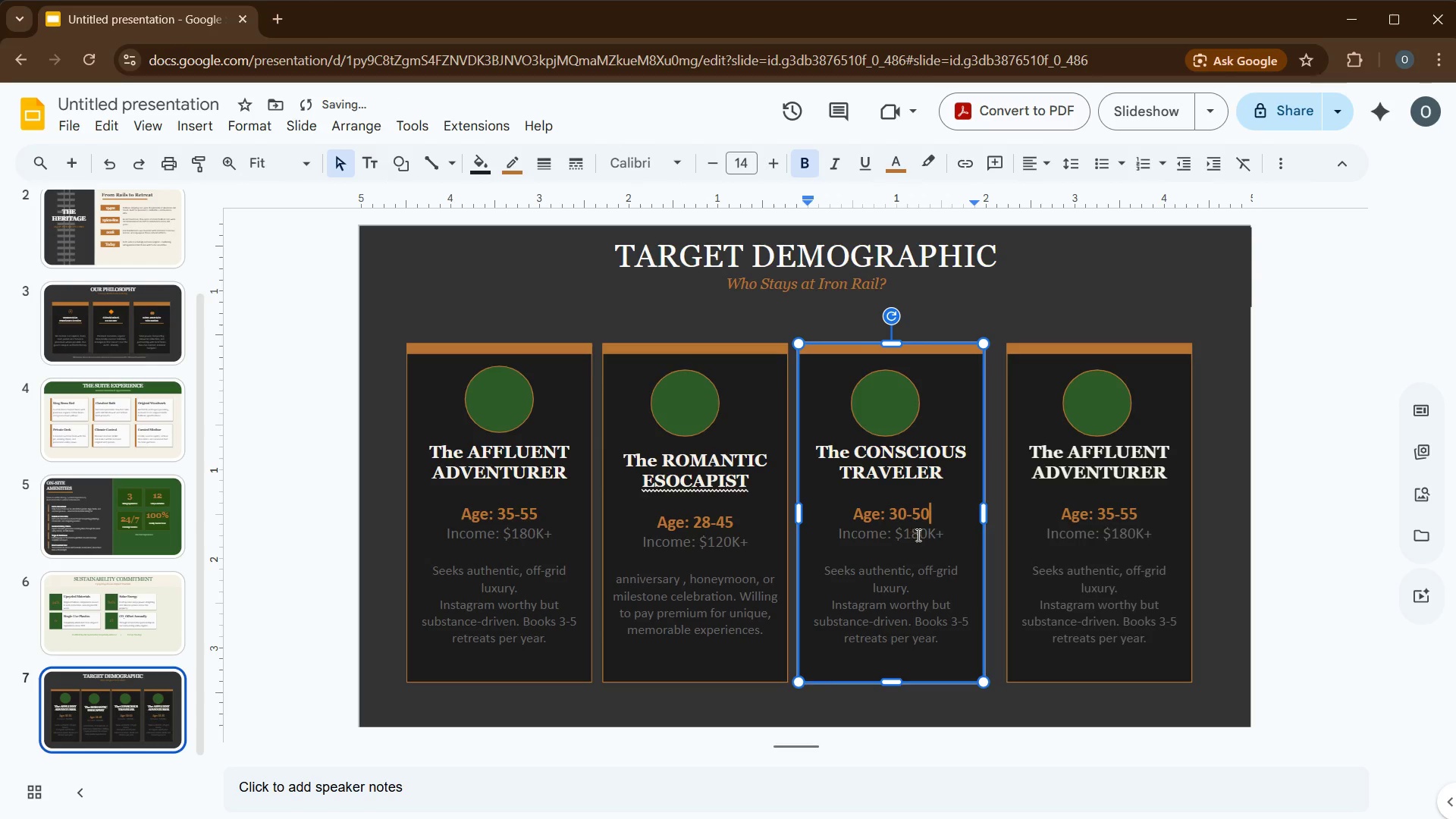 
left_click([919, 535])
 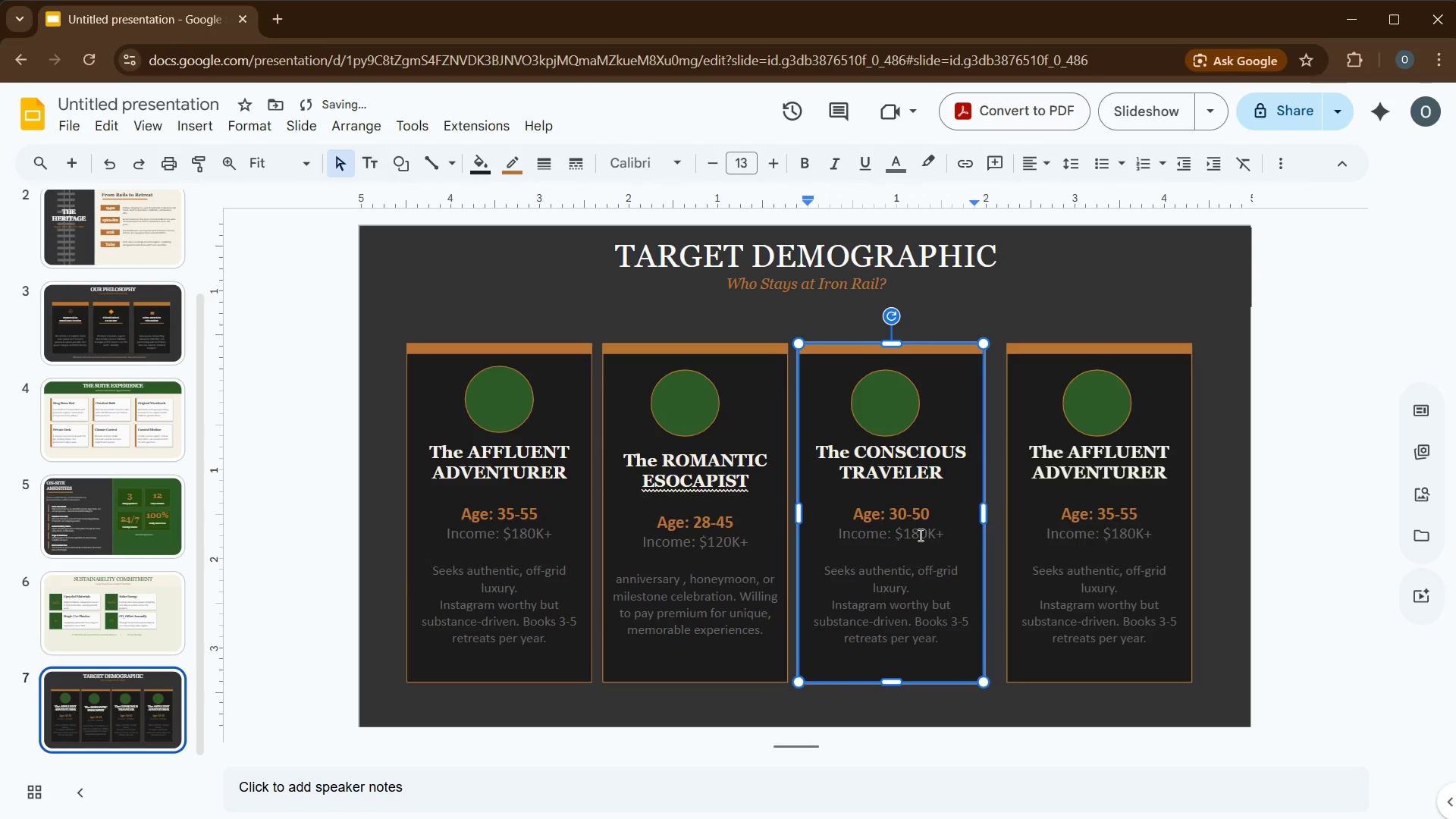 
key(Backspace)
 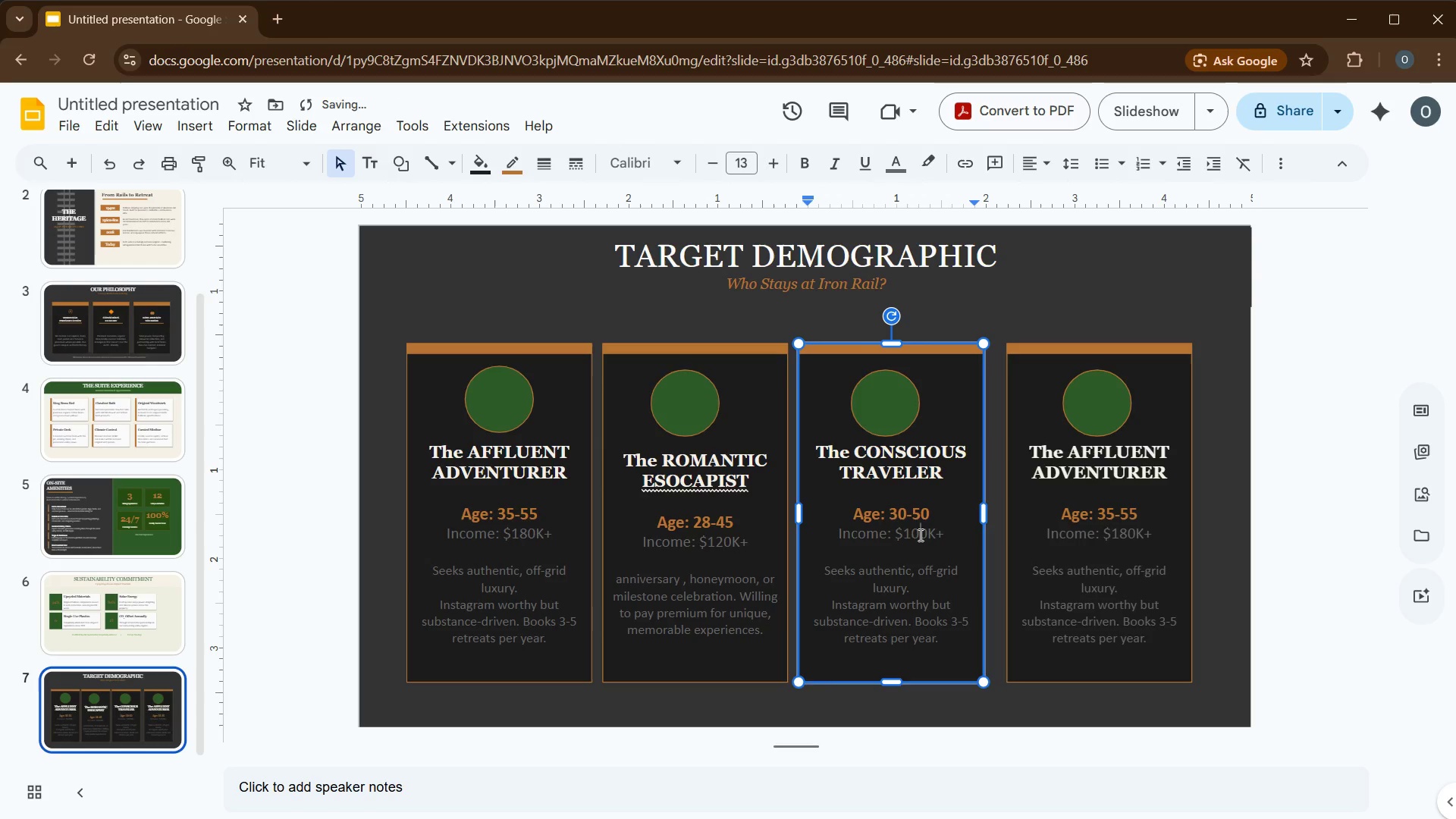 
key(Numpad0)
 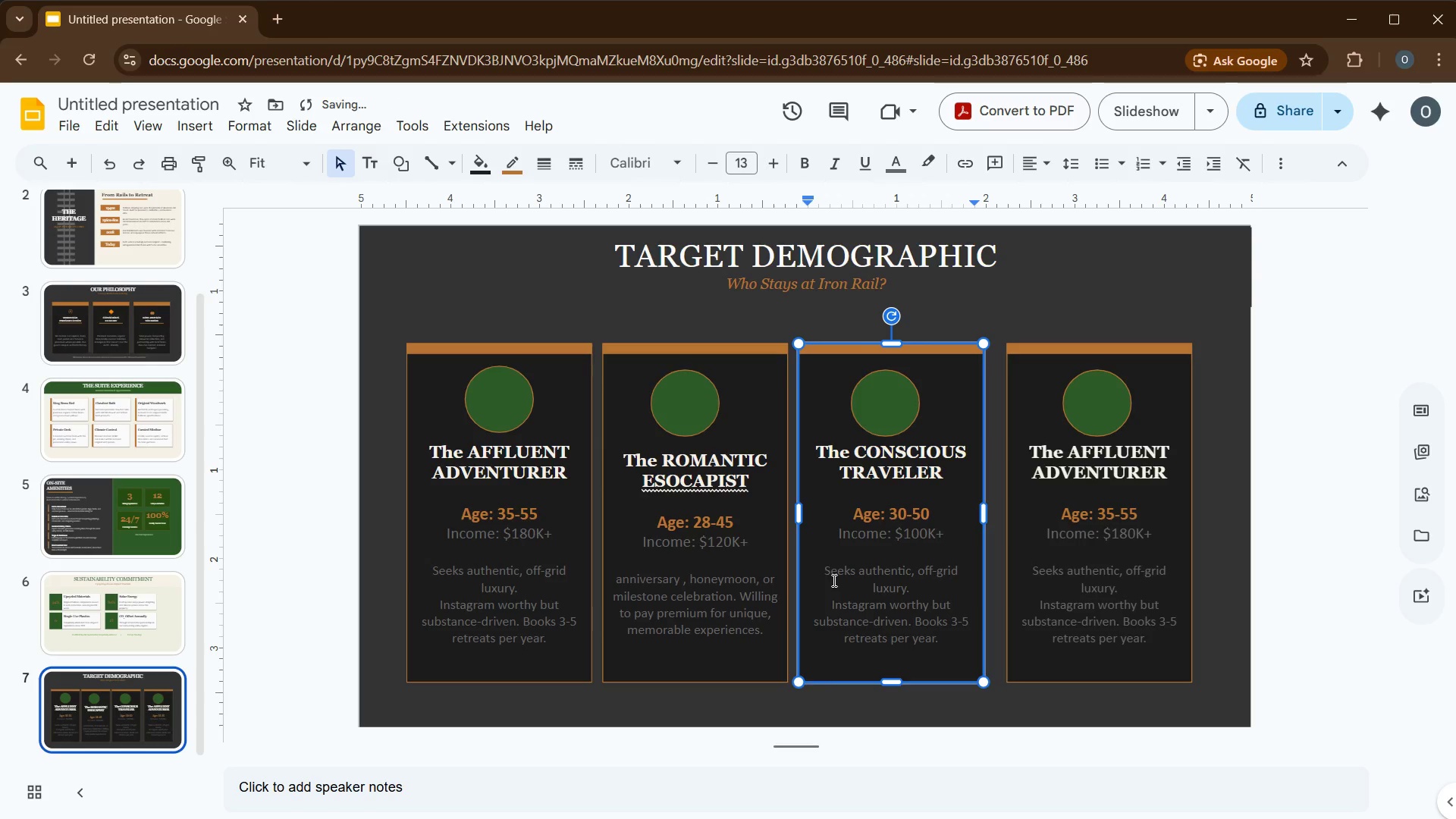 
left_click_drag(start_coordinate=[827, 575], to_coordinate=[941, 625])
 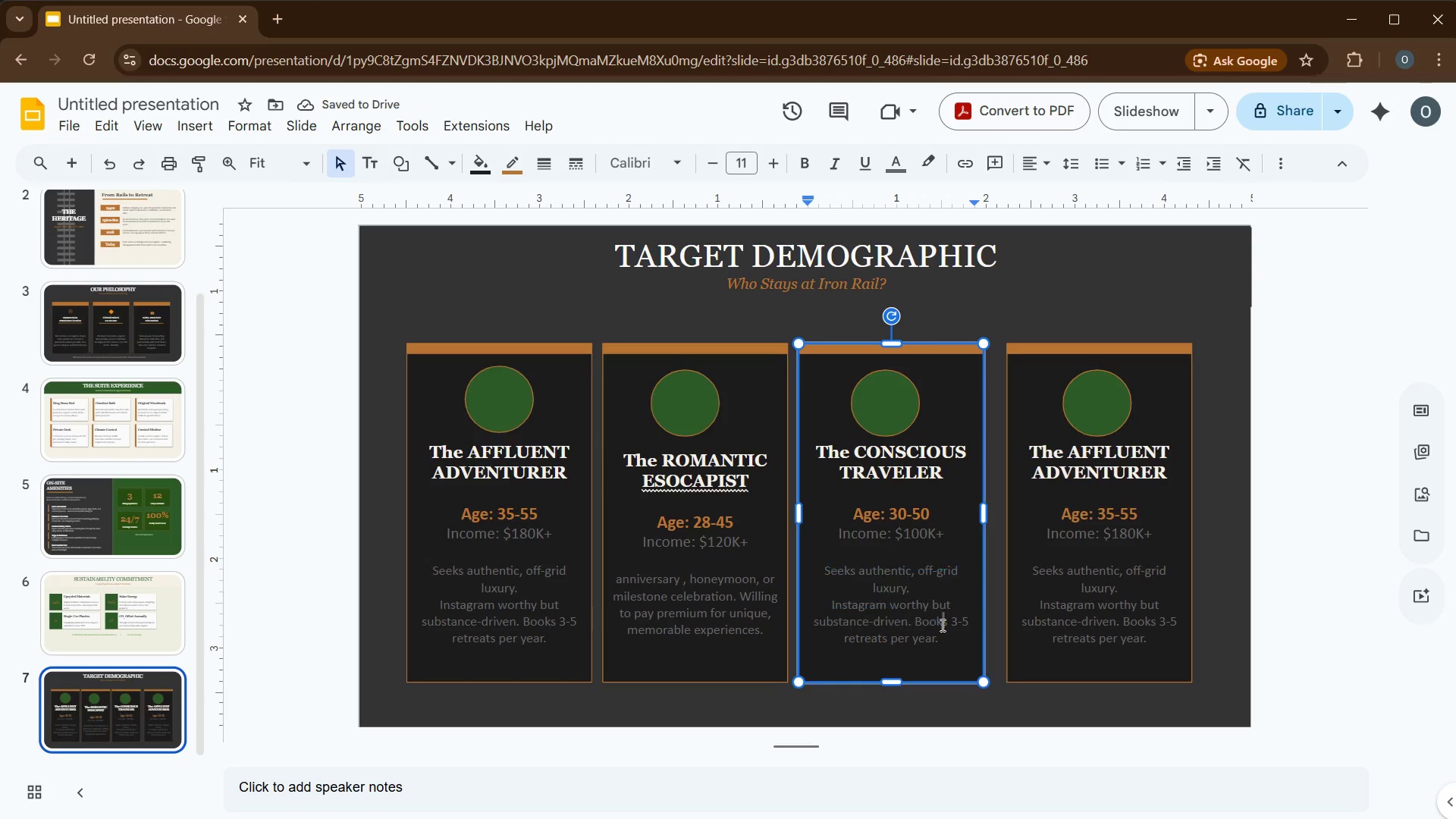 
left_click([941, 625])
 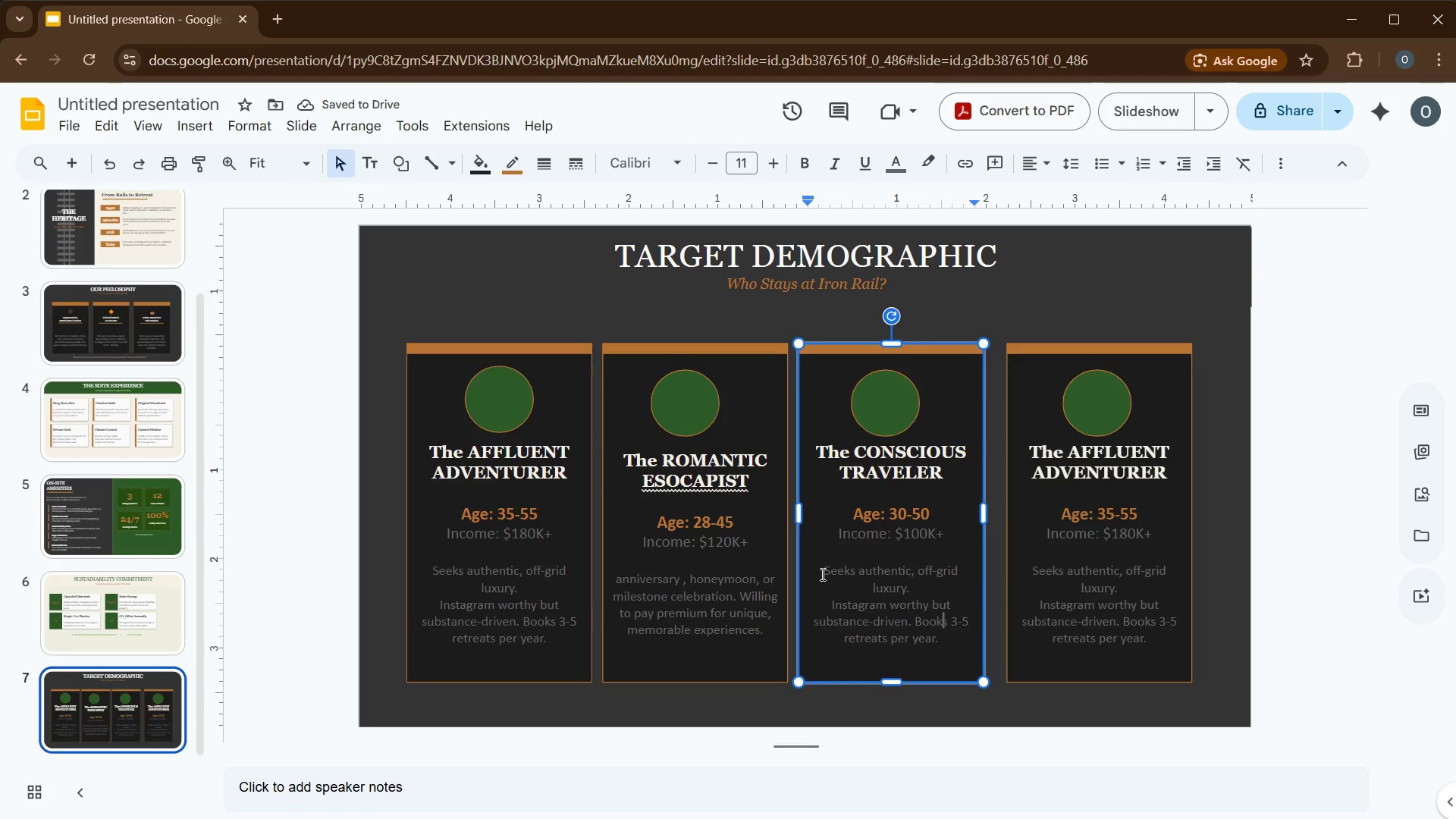 
left_click_drag(start_coordinate=[821, 574], to_coordinate=[943, 642])
 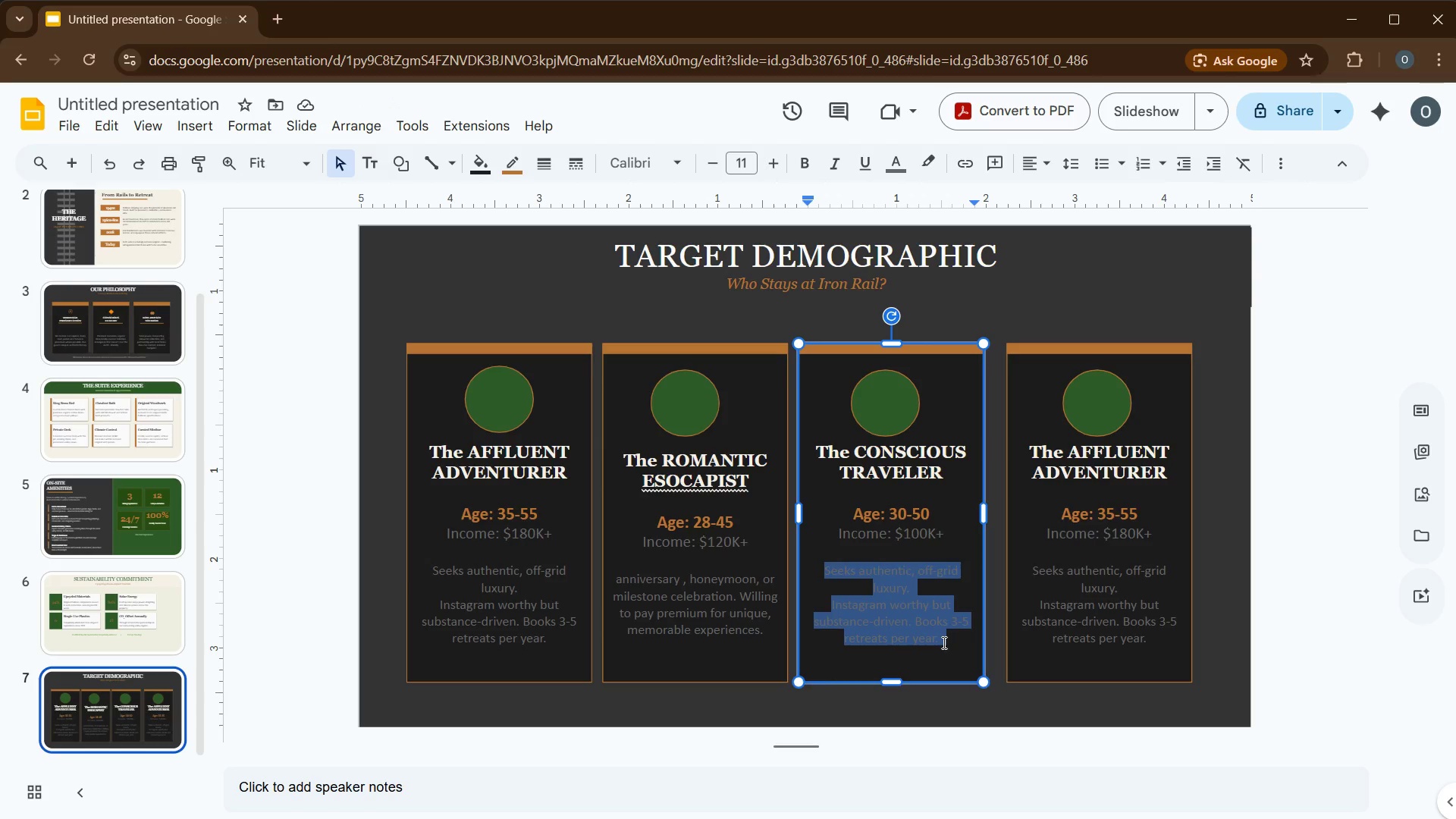 
type(Values sustainability and authenticity over brand names. blogs, and recommend to peers. high LTV)
 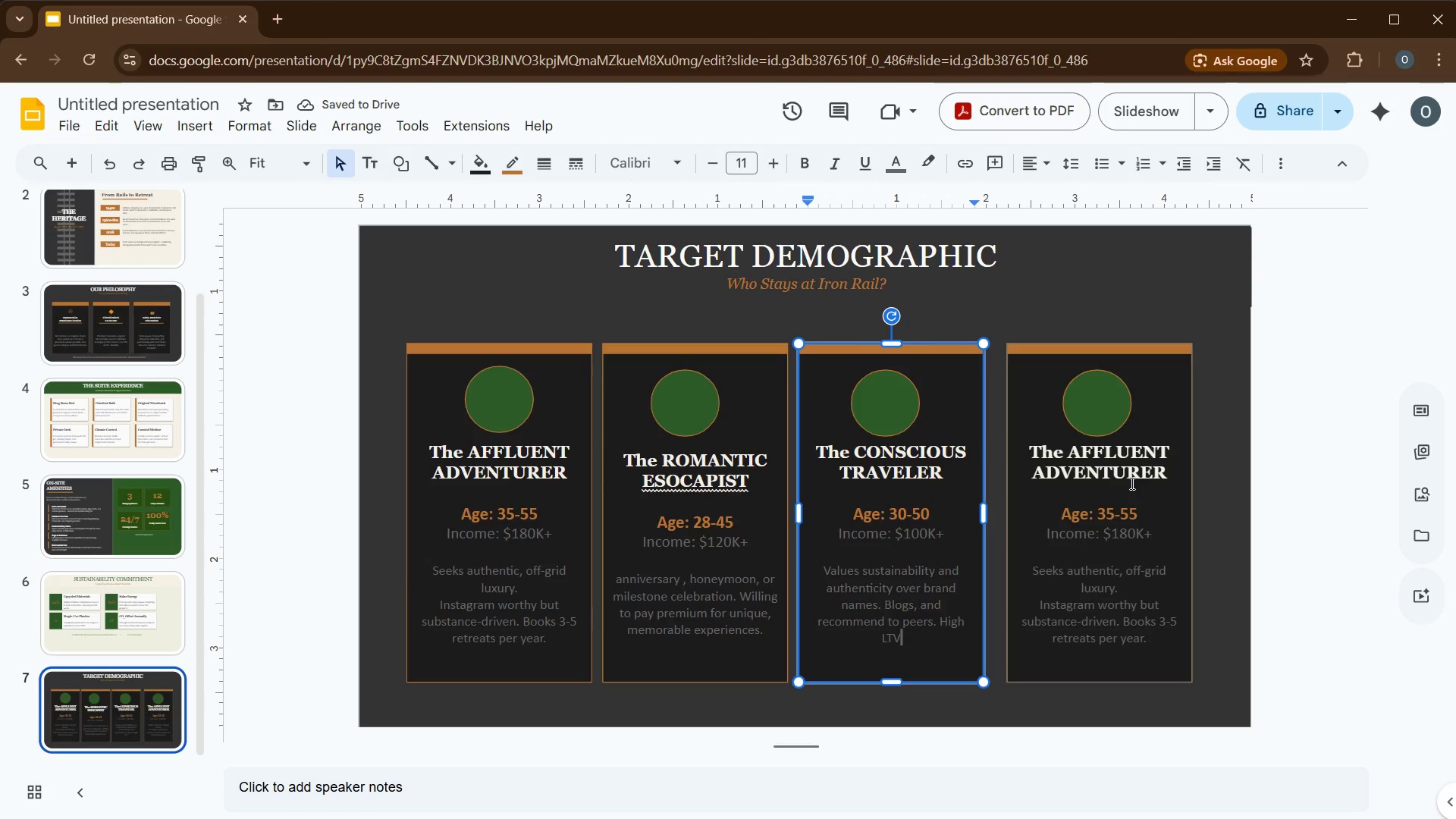 
double_click([1132, 454])
 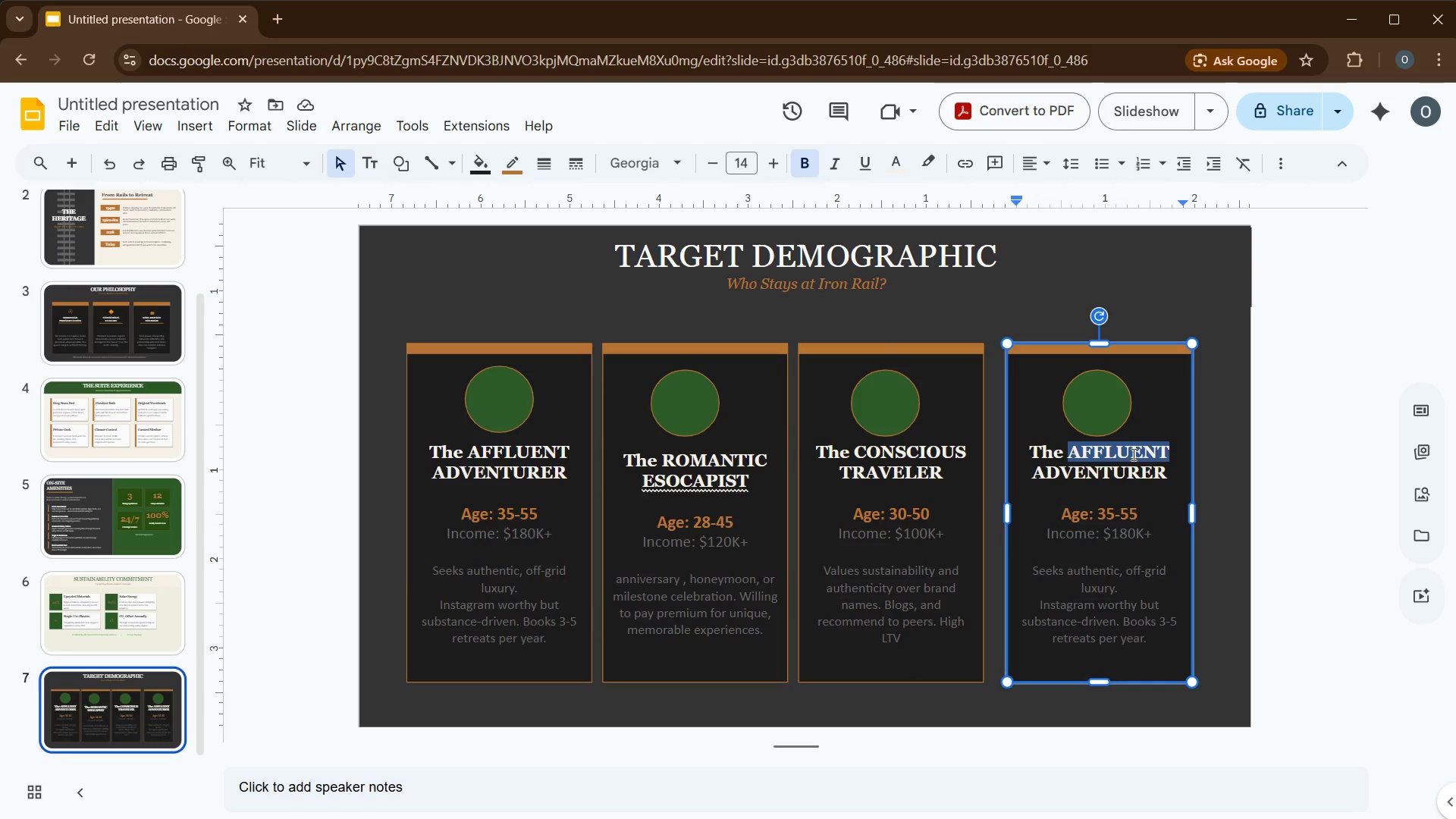 
type(COO)
key(Backspace)
type(RPORATE)
 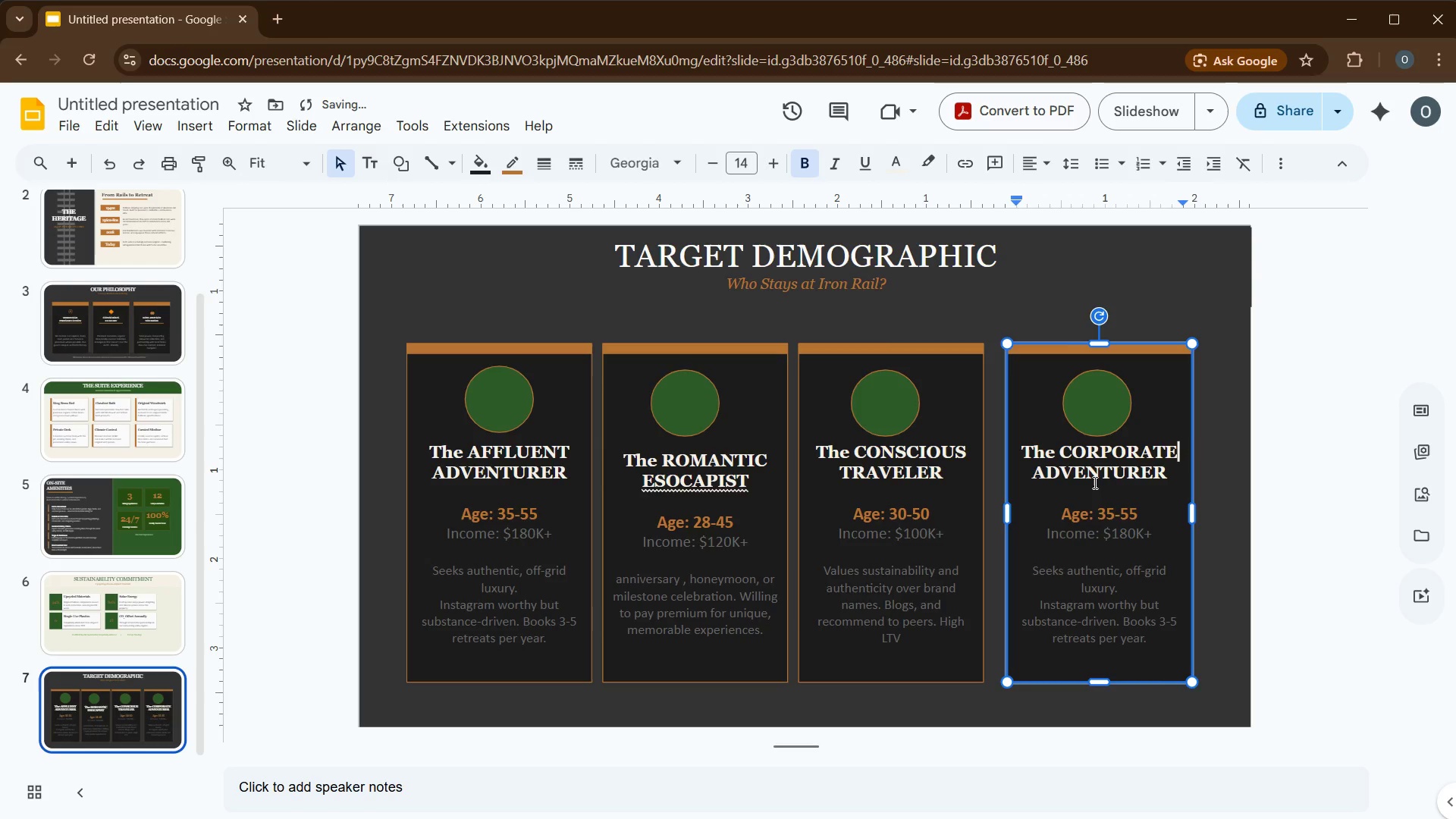 
double_click([1094, 482])
 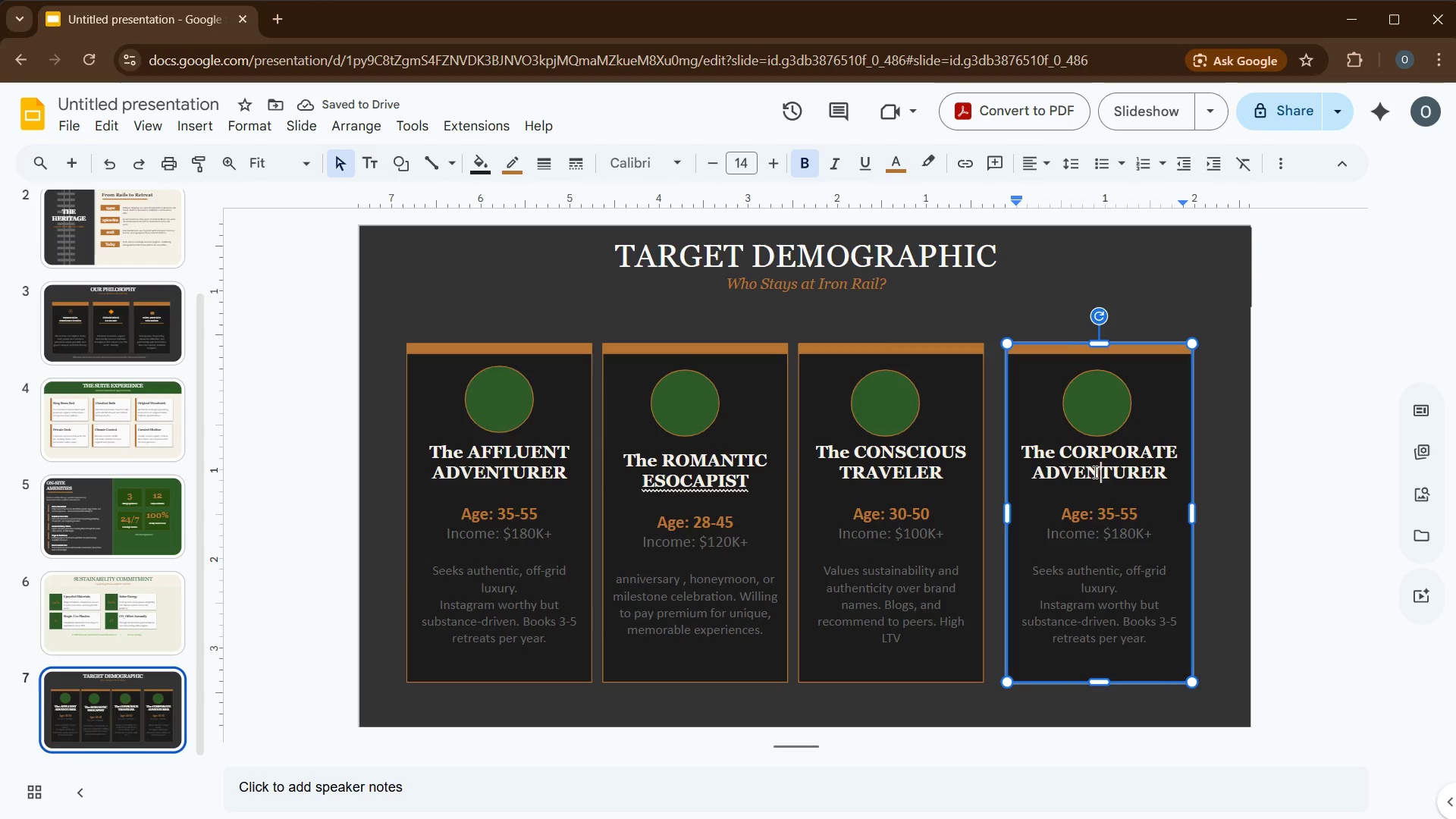 
double_click([1094, 472])
 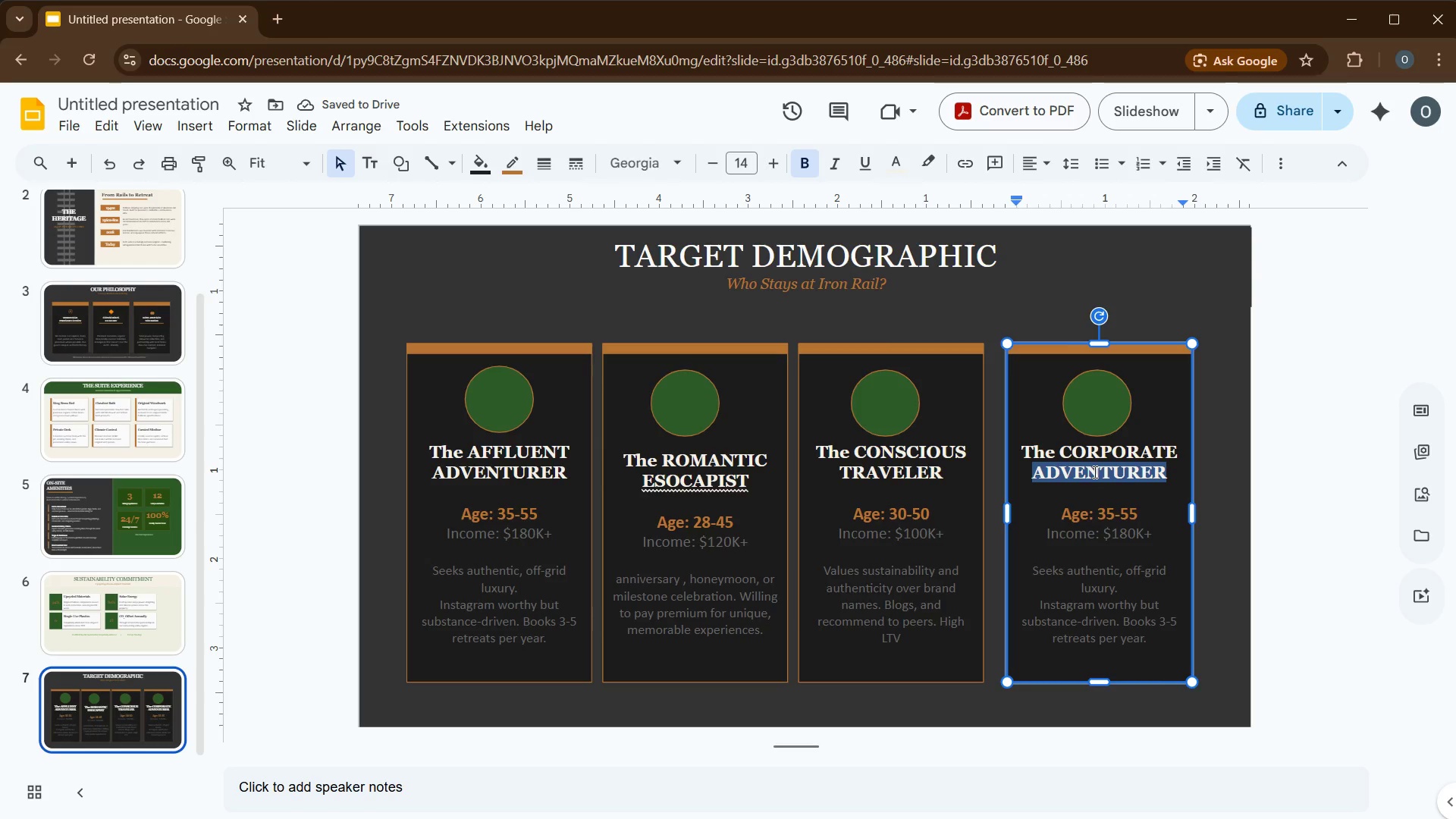 
type(WELLNESS GUESTR)
key(Backspace)
 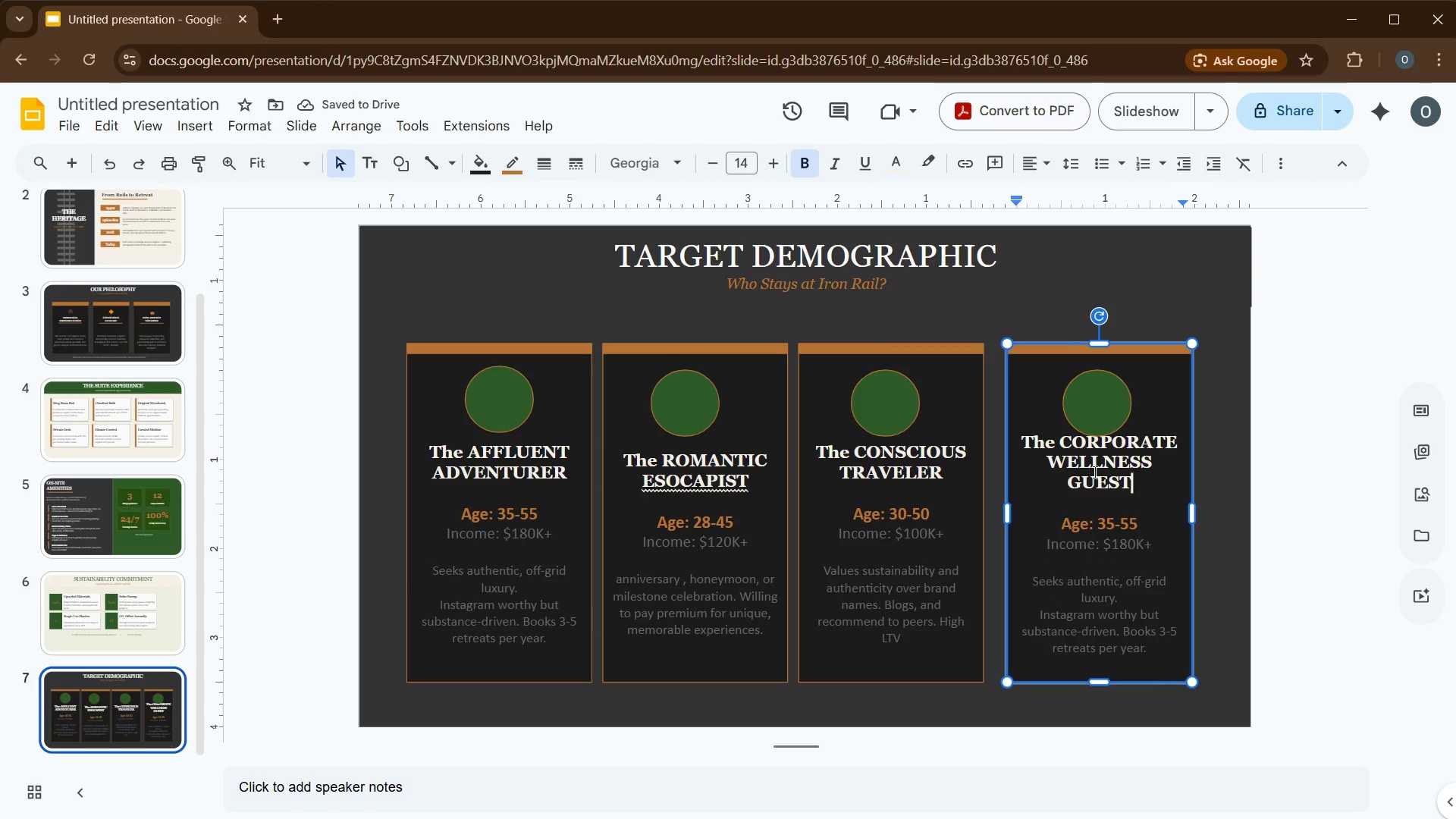 
wait(10.2)
 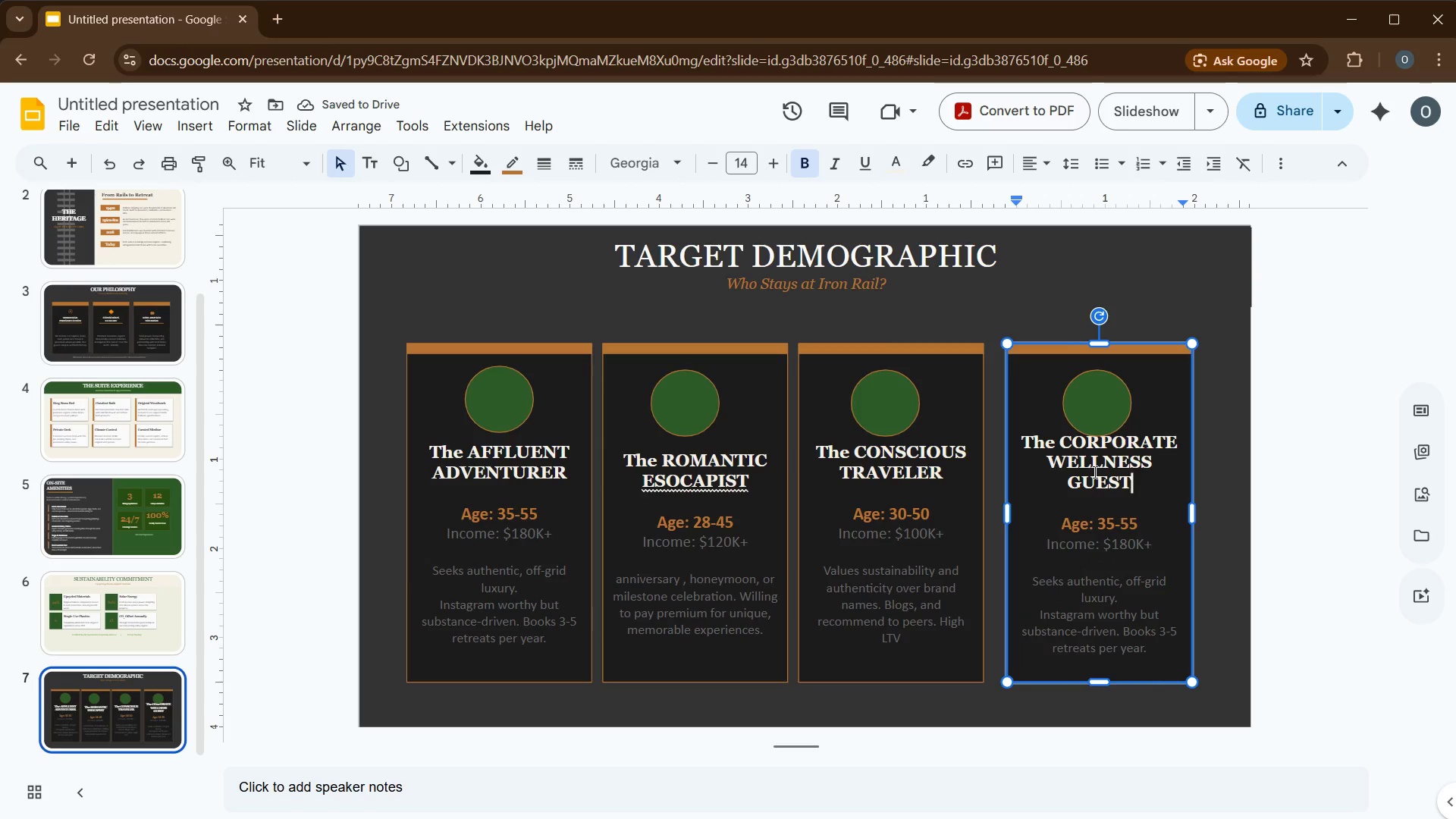 
double_click([1112, 523])
 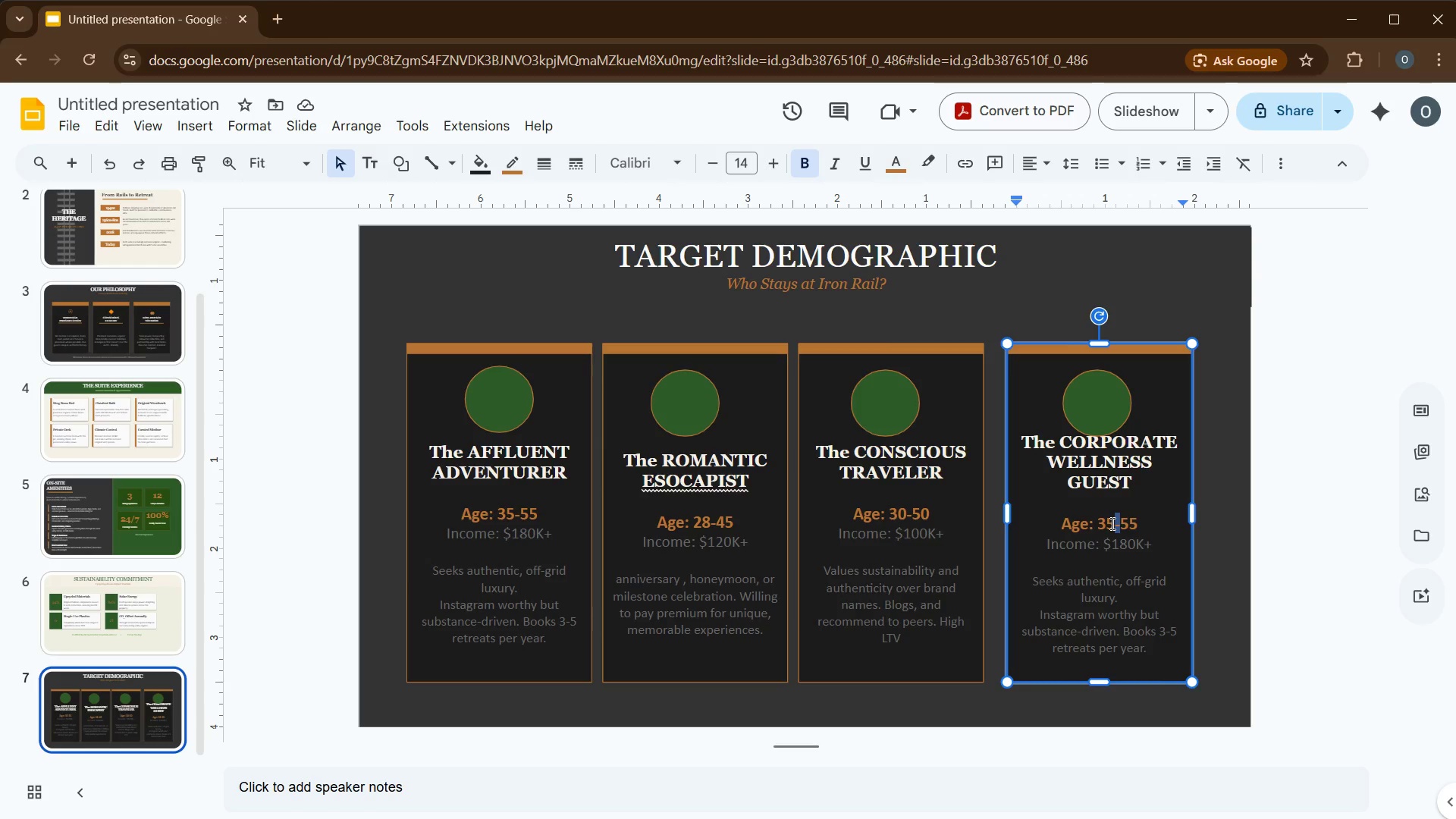 
double_click([1110, 523])
 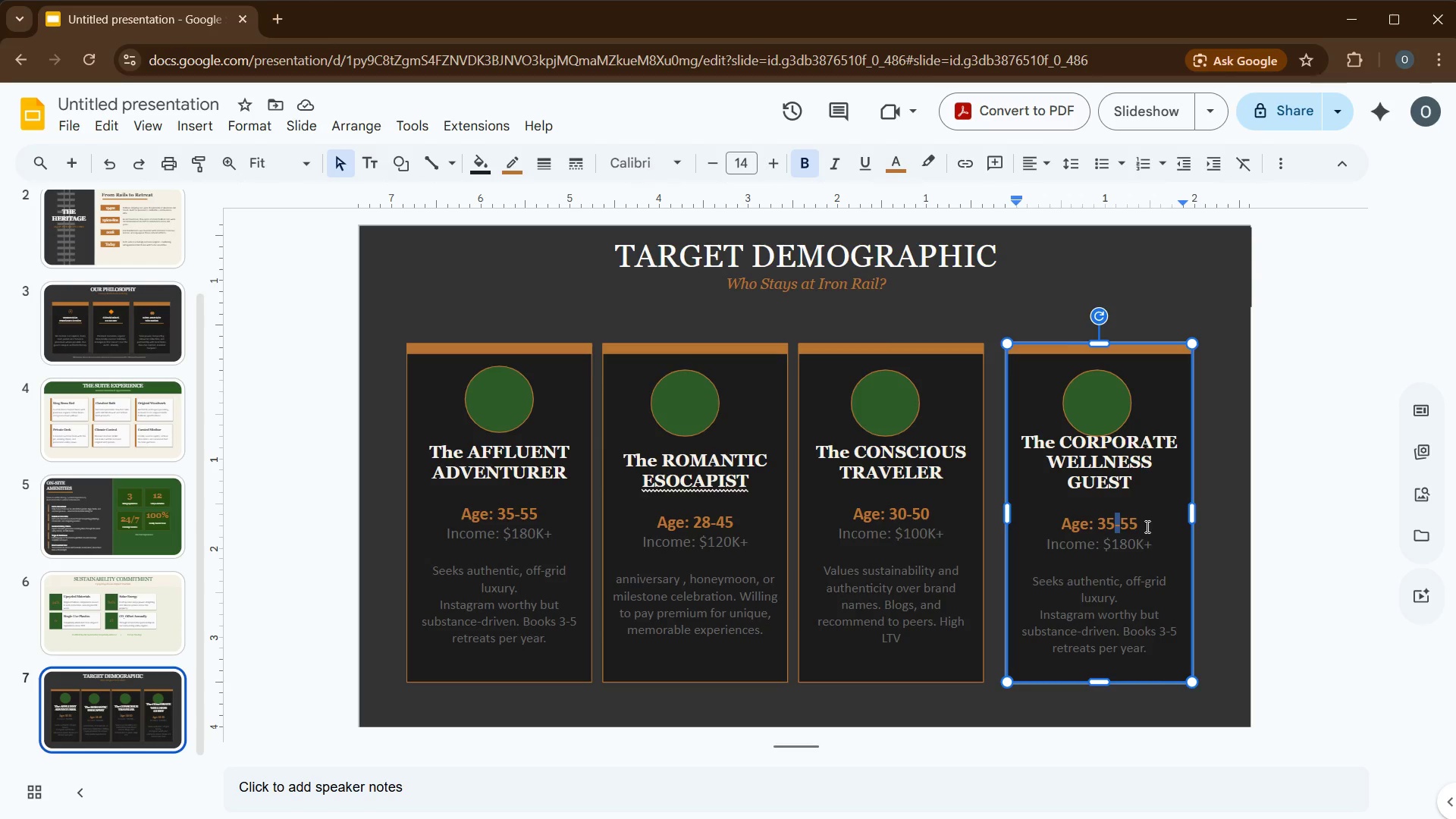 
left_click([1141, 522])
 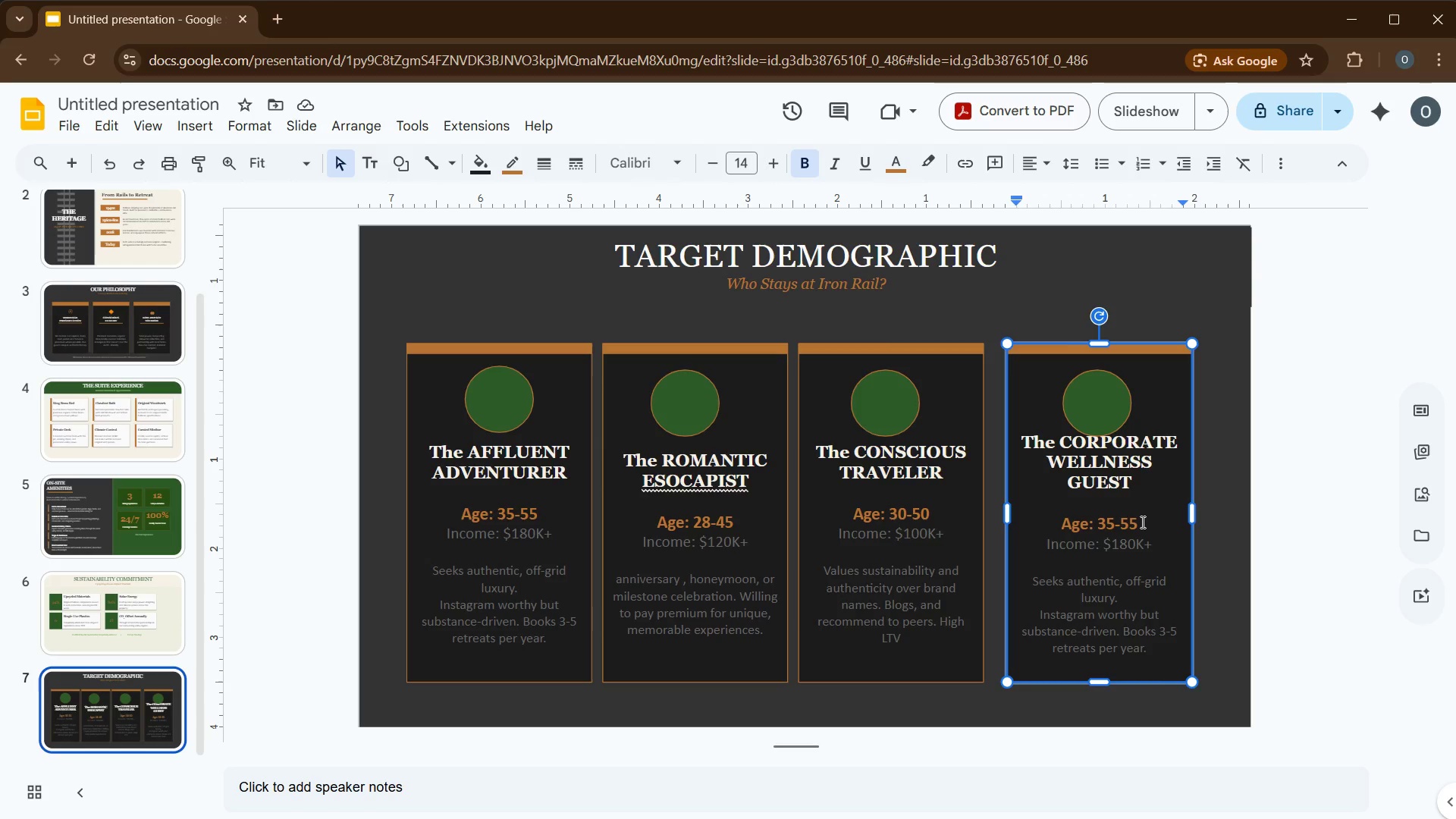 
key(Backspace)
 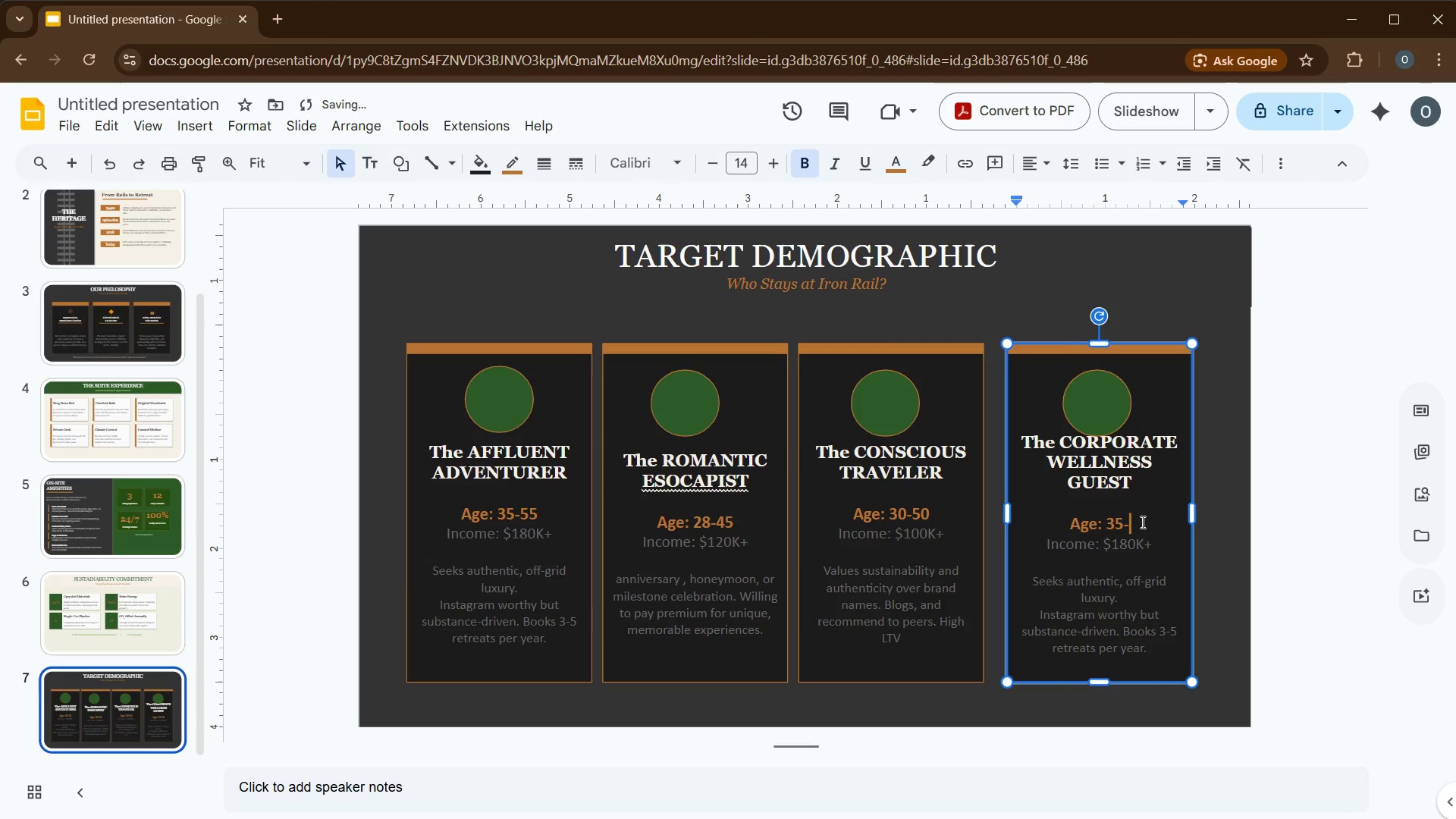 
key(Backspace)
 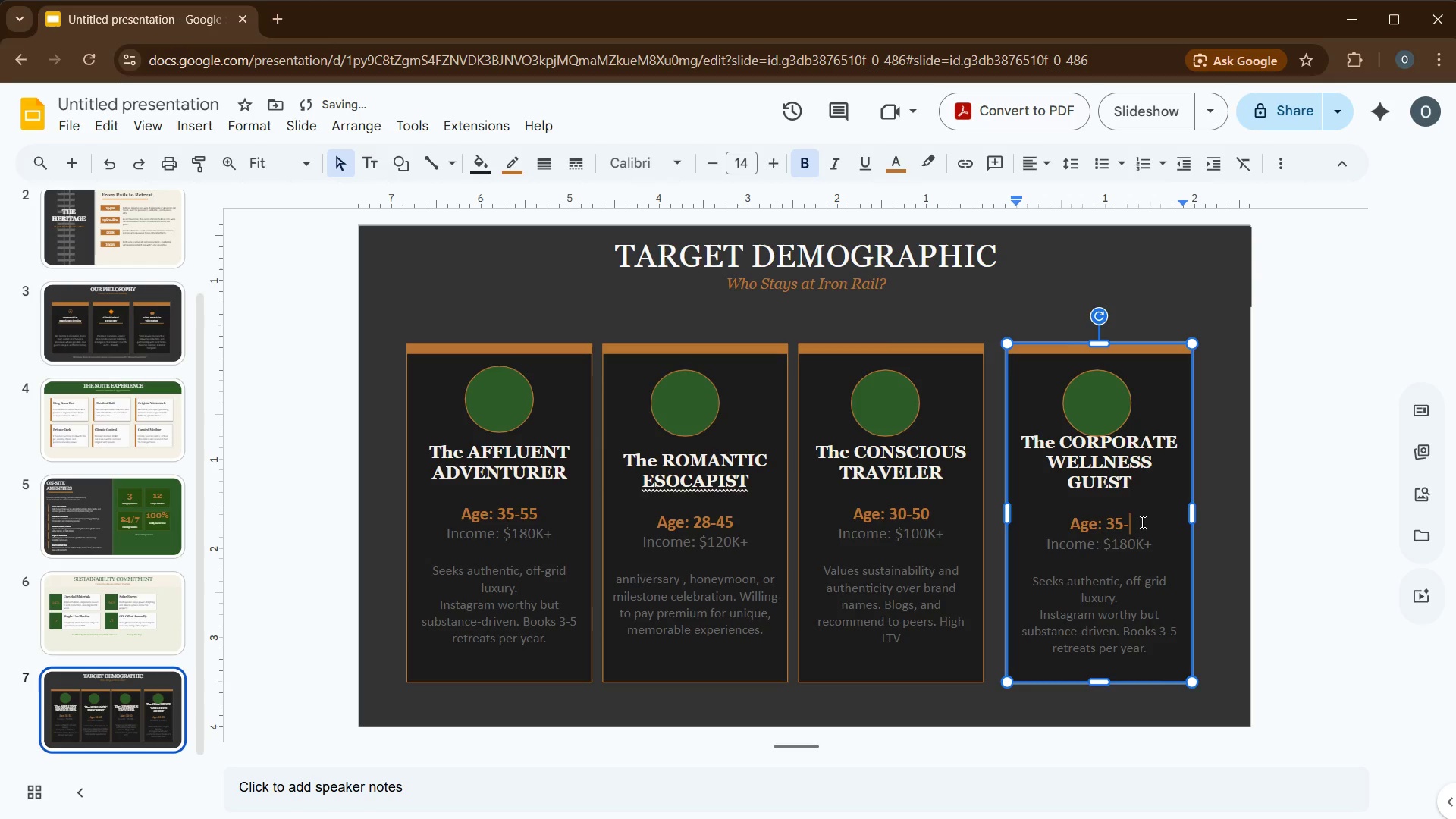 
key(Numpad6)
 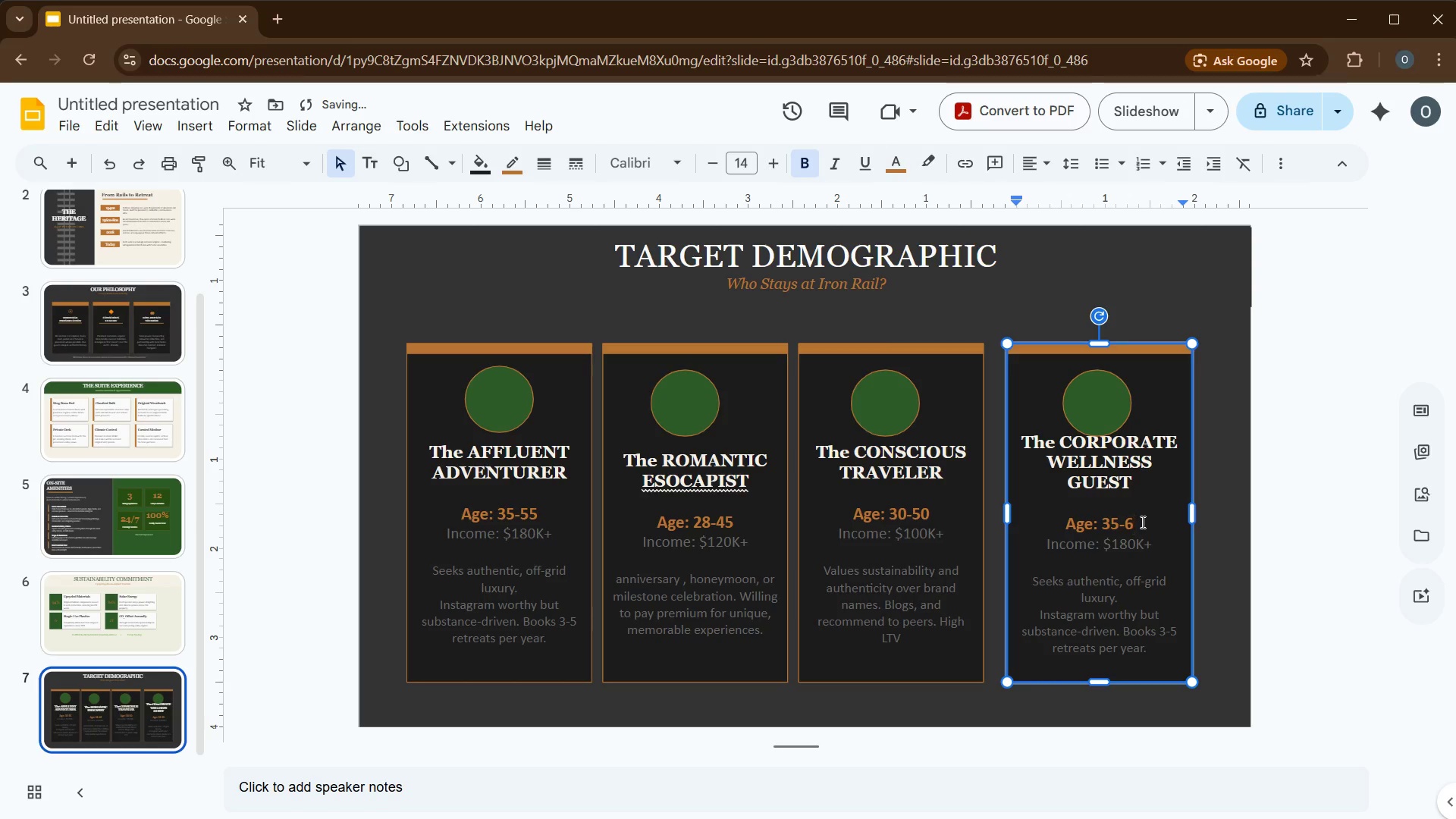 
key(Numpad0)
 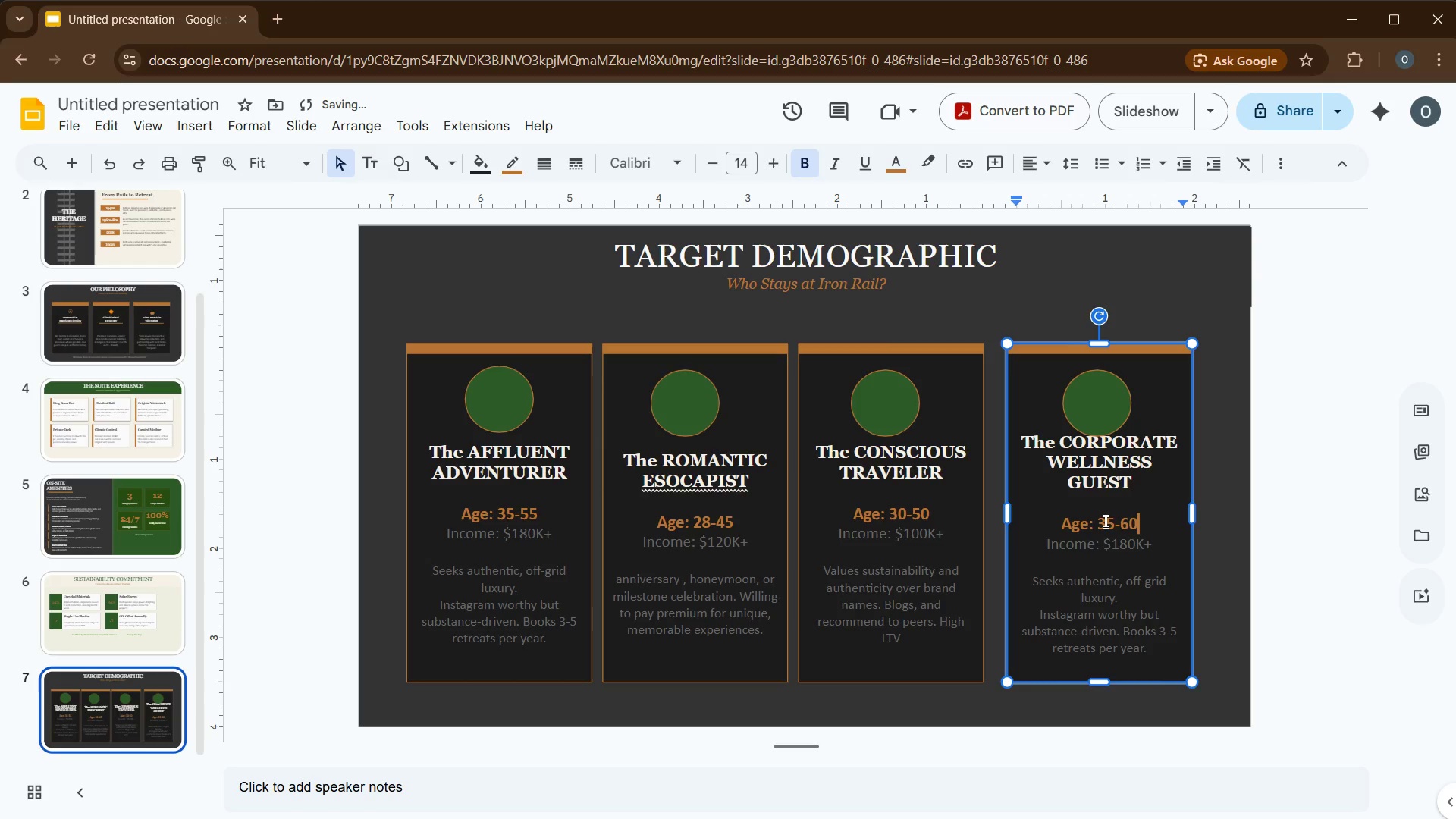 
double_click([1104, 521])
 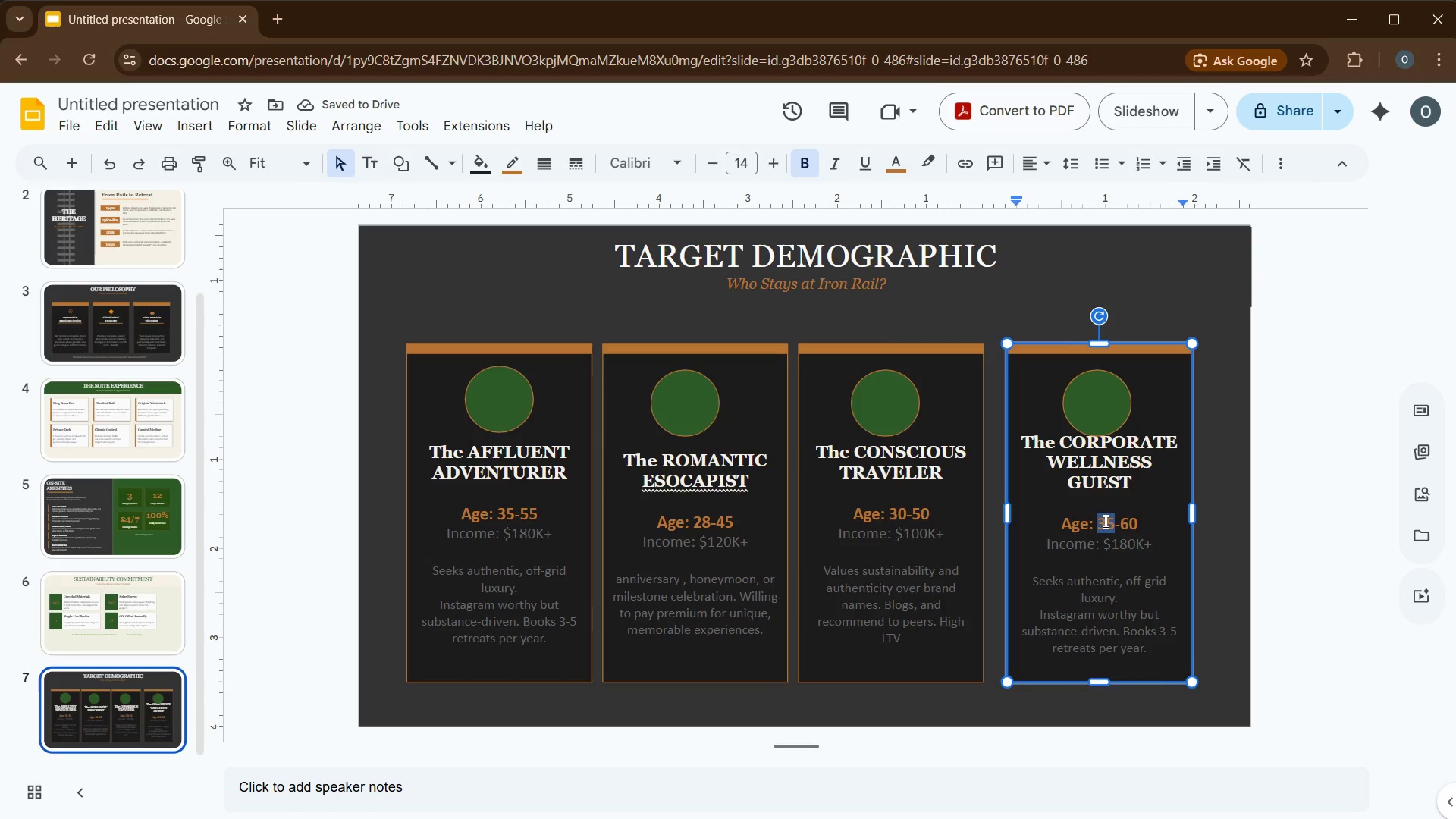 
key(Numpad4)
 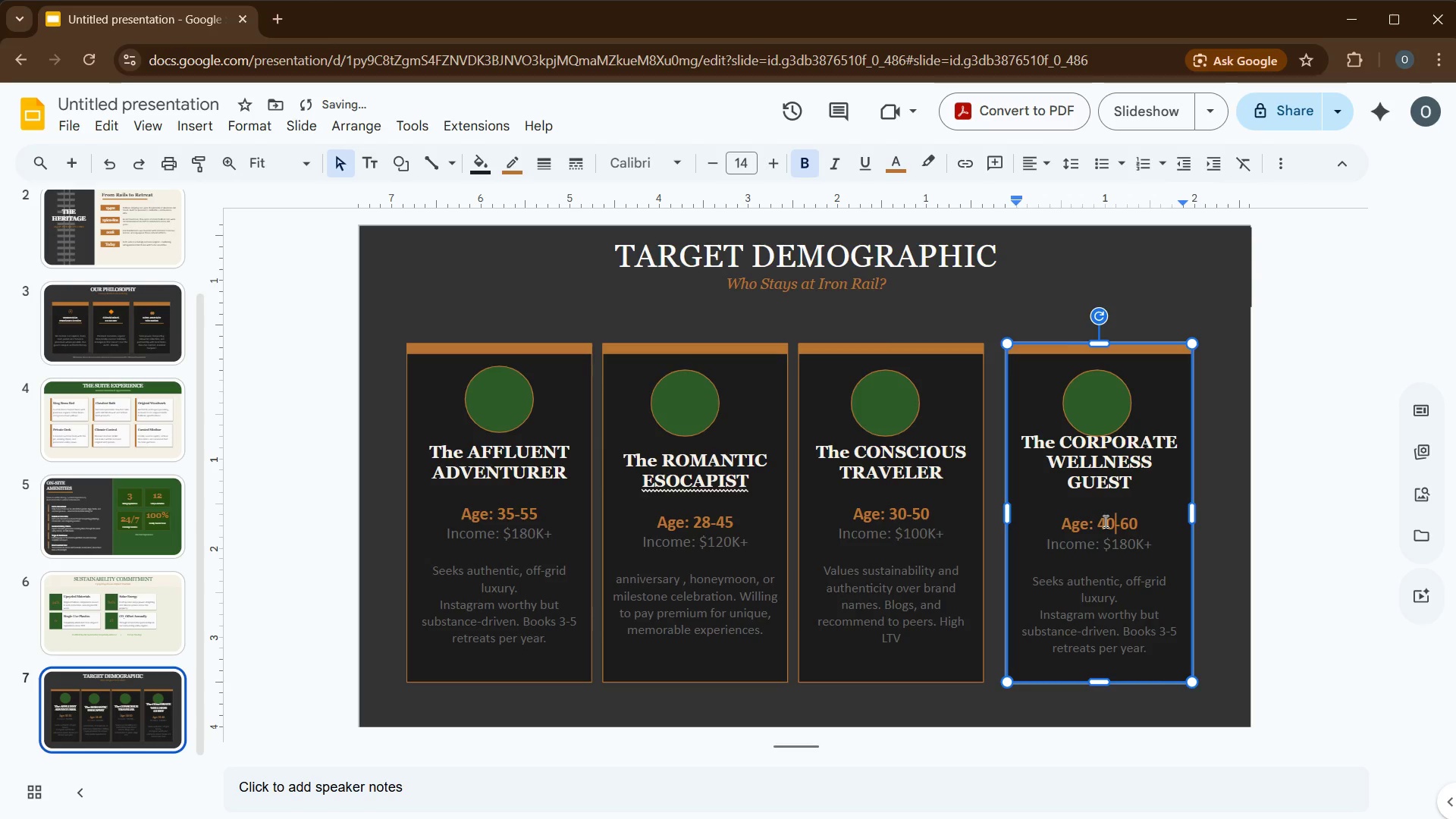 
key(Numpad0)
 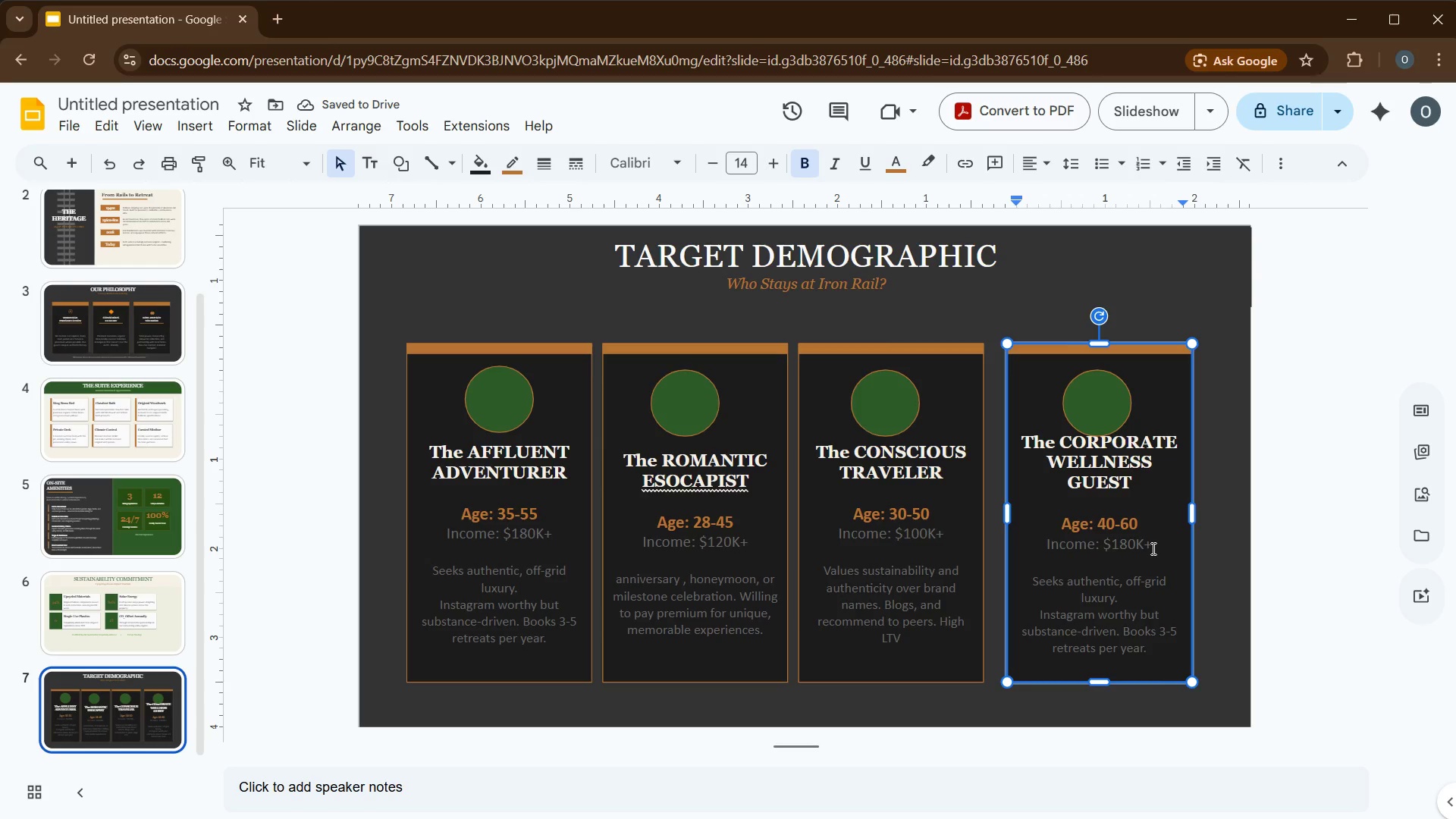 
left_click([1153, 548])
 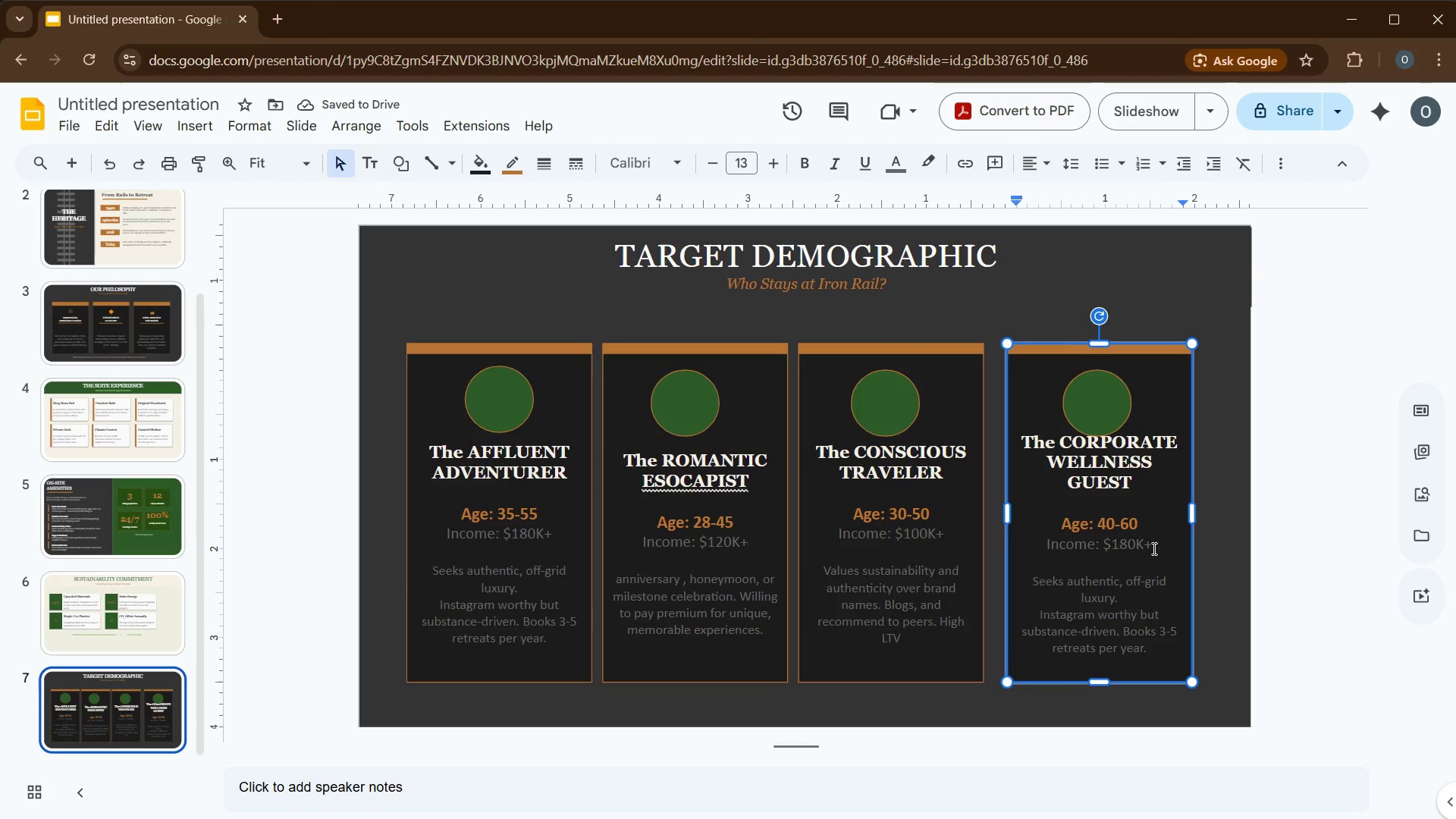 
key(Backspace)
 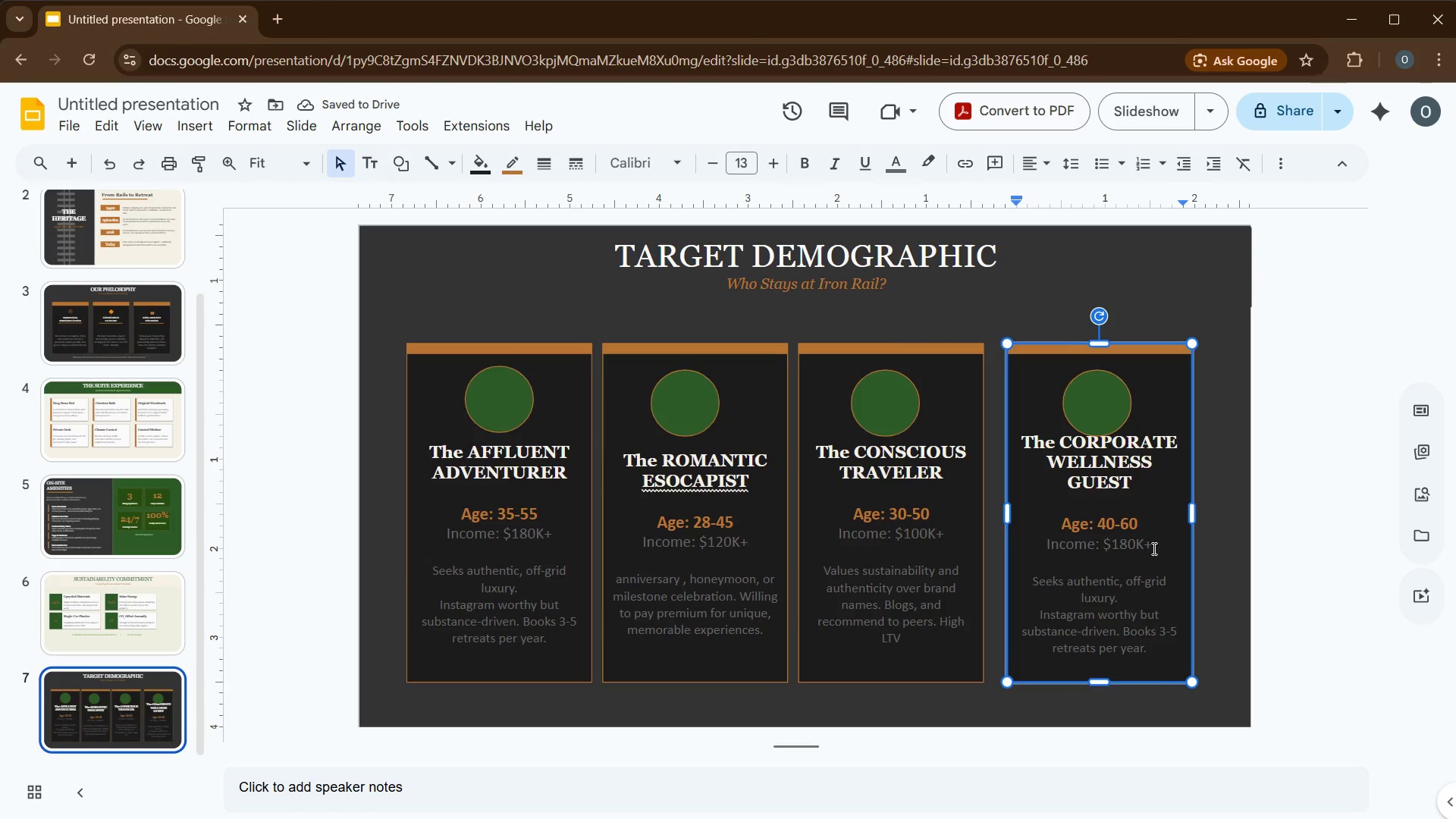 
key(Backspace)
 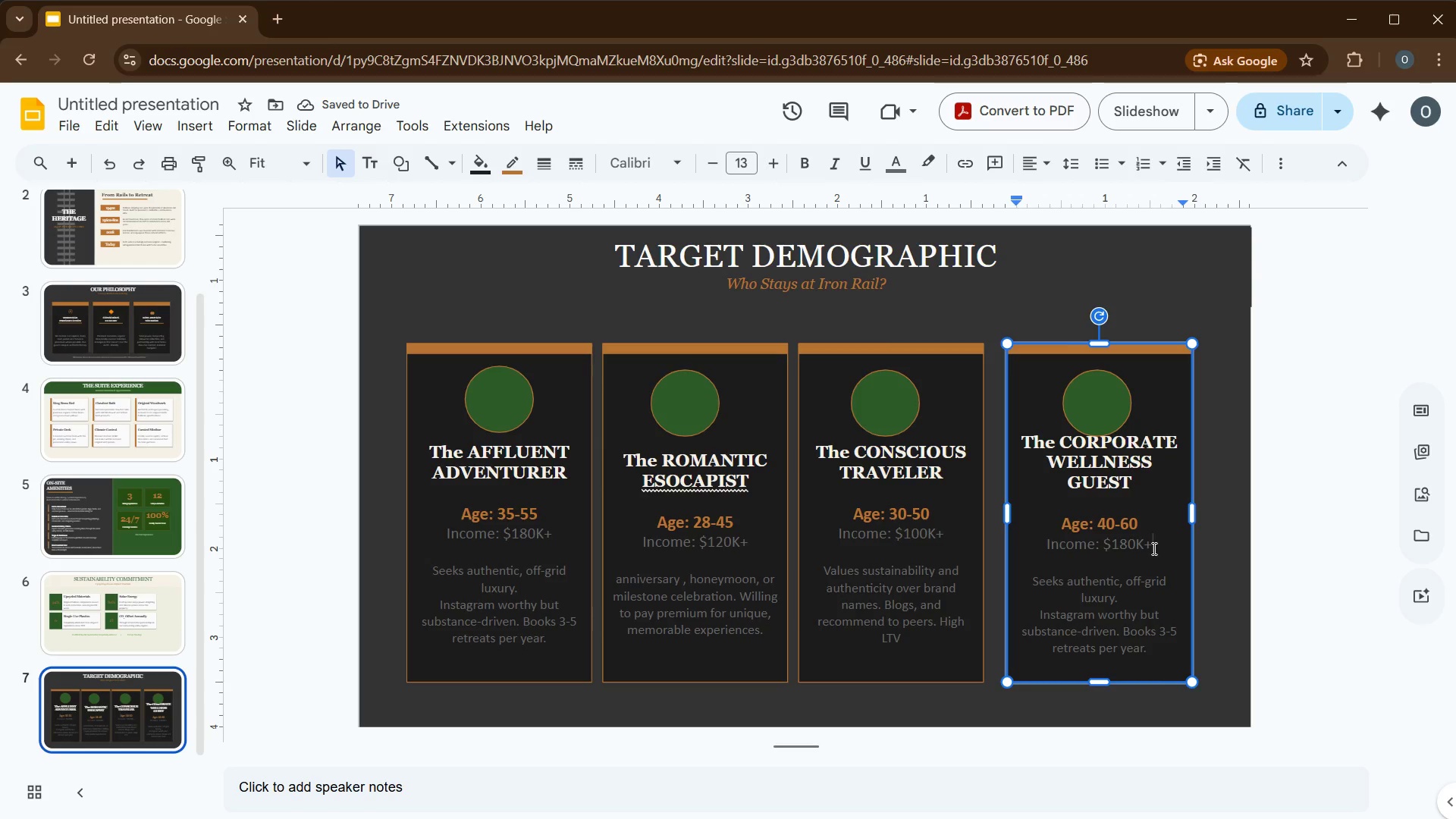 
key(Backspace)
 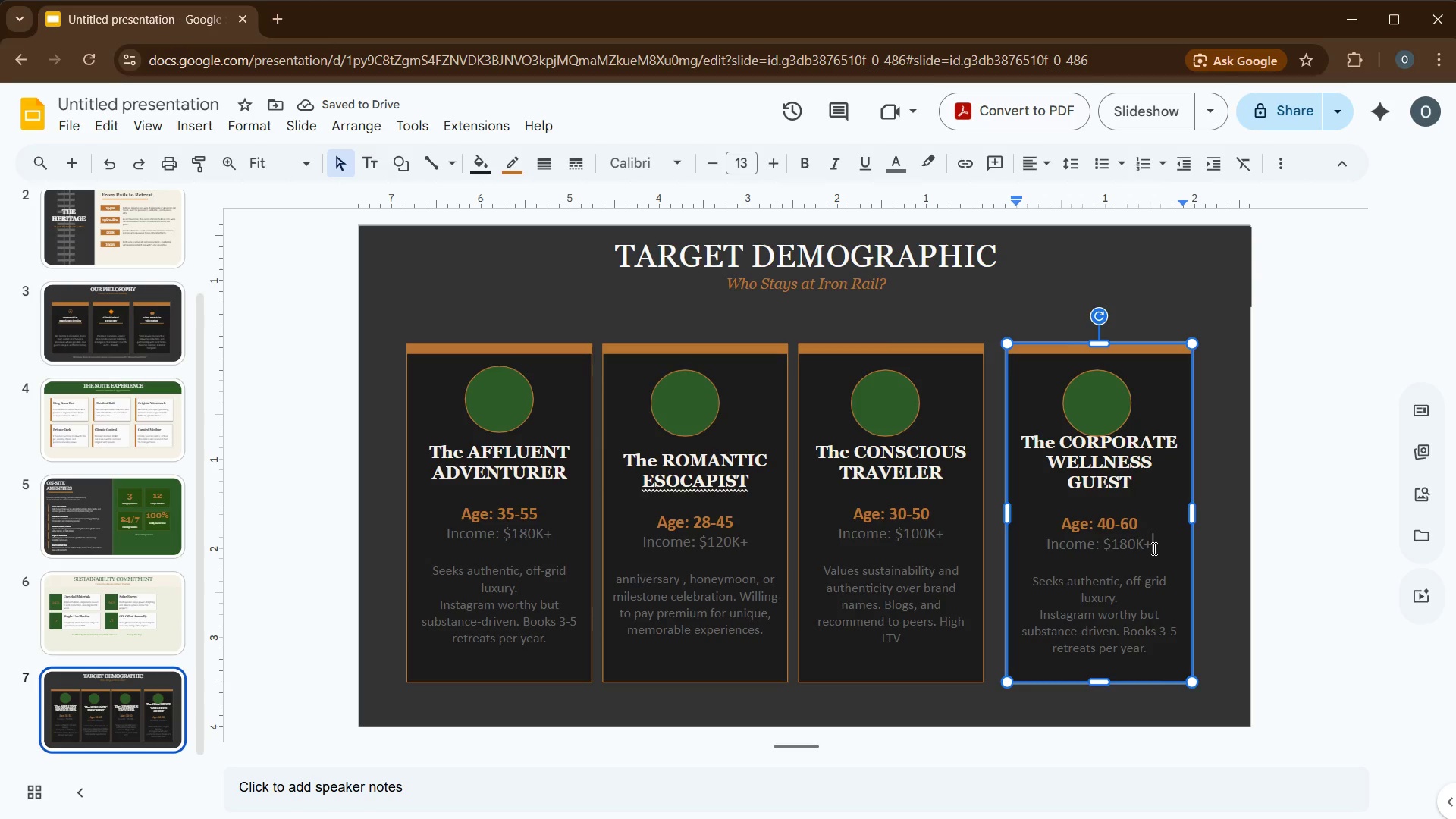 
key(Backspace)
 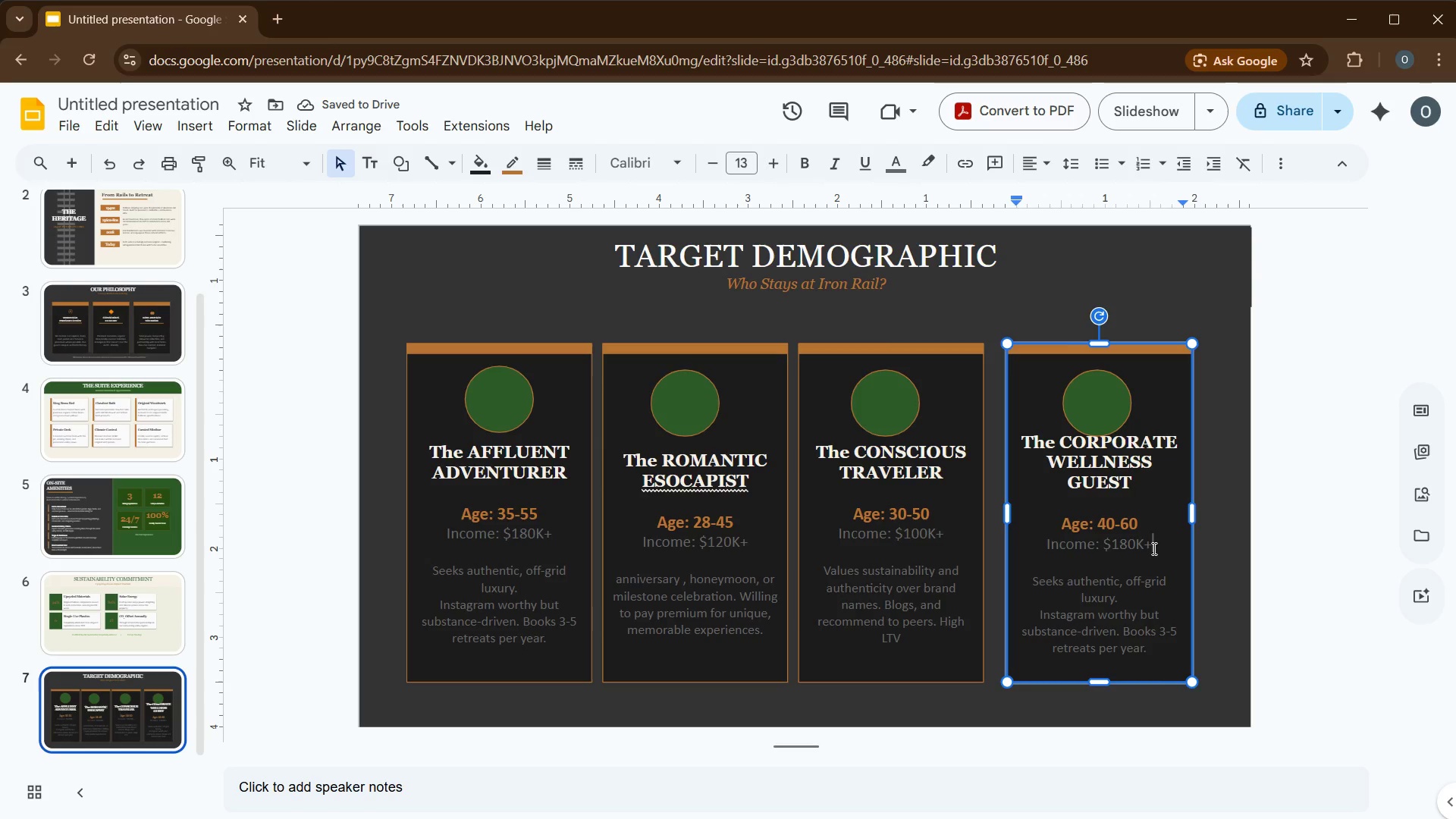 
key(Backspace)
 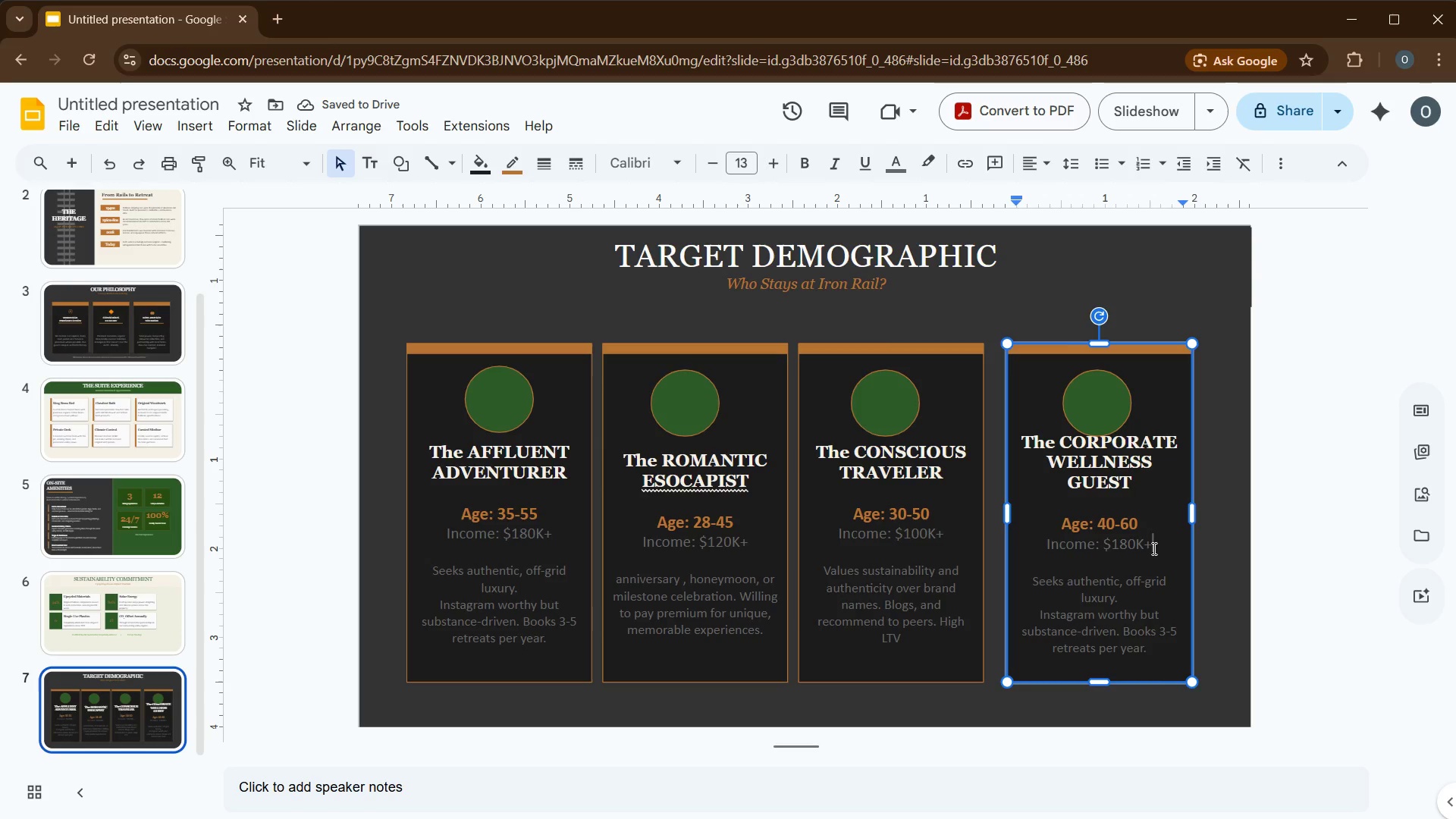 
key(Backspace)
type(Company )
 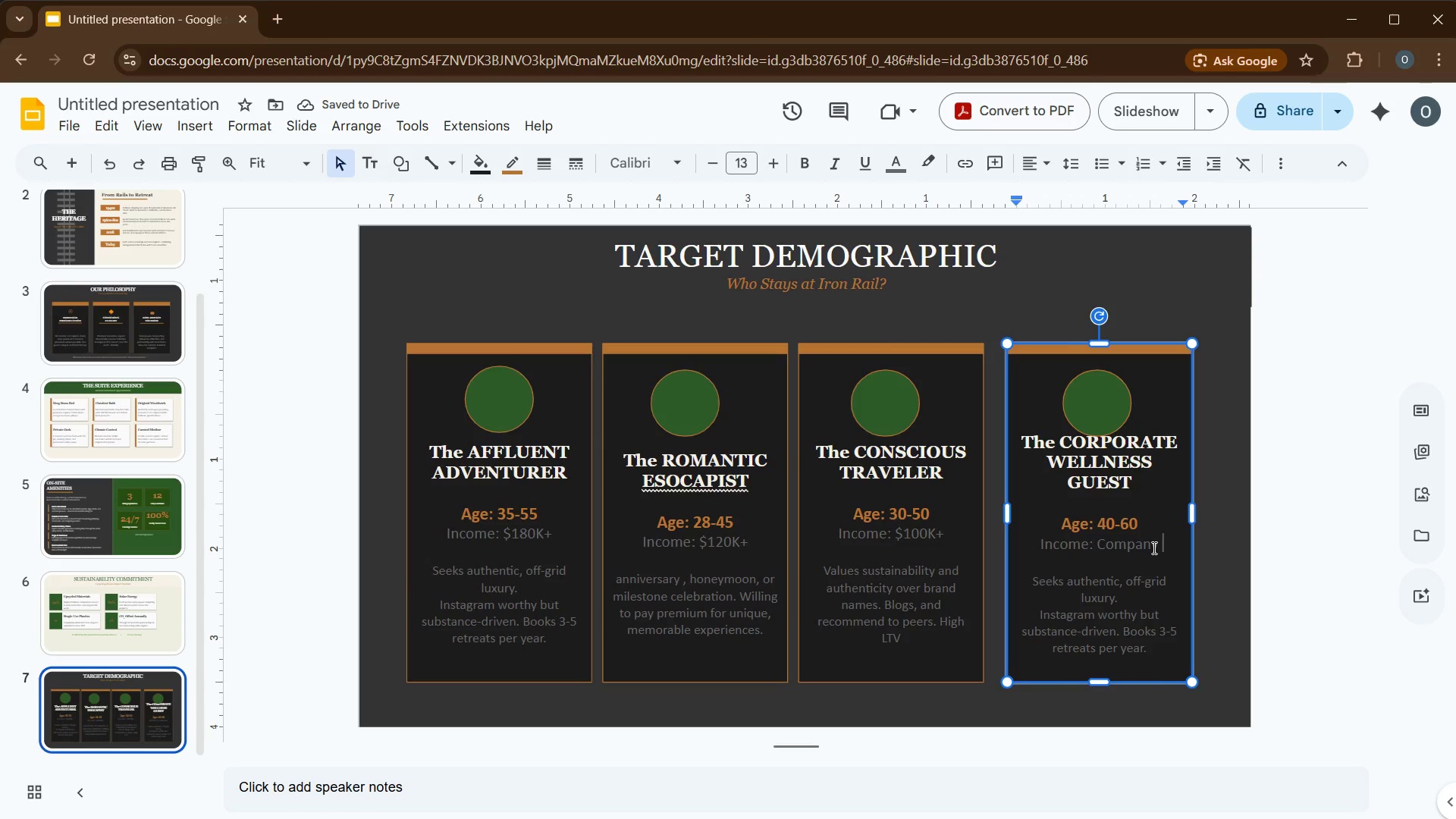 
key(Backspace)
type(-Paid)
 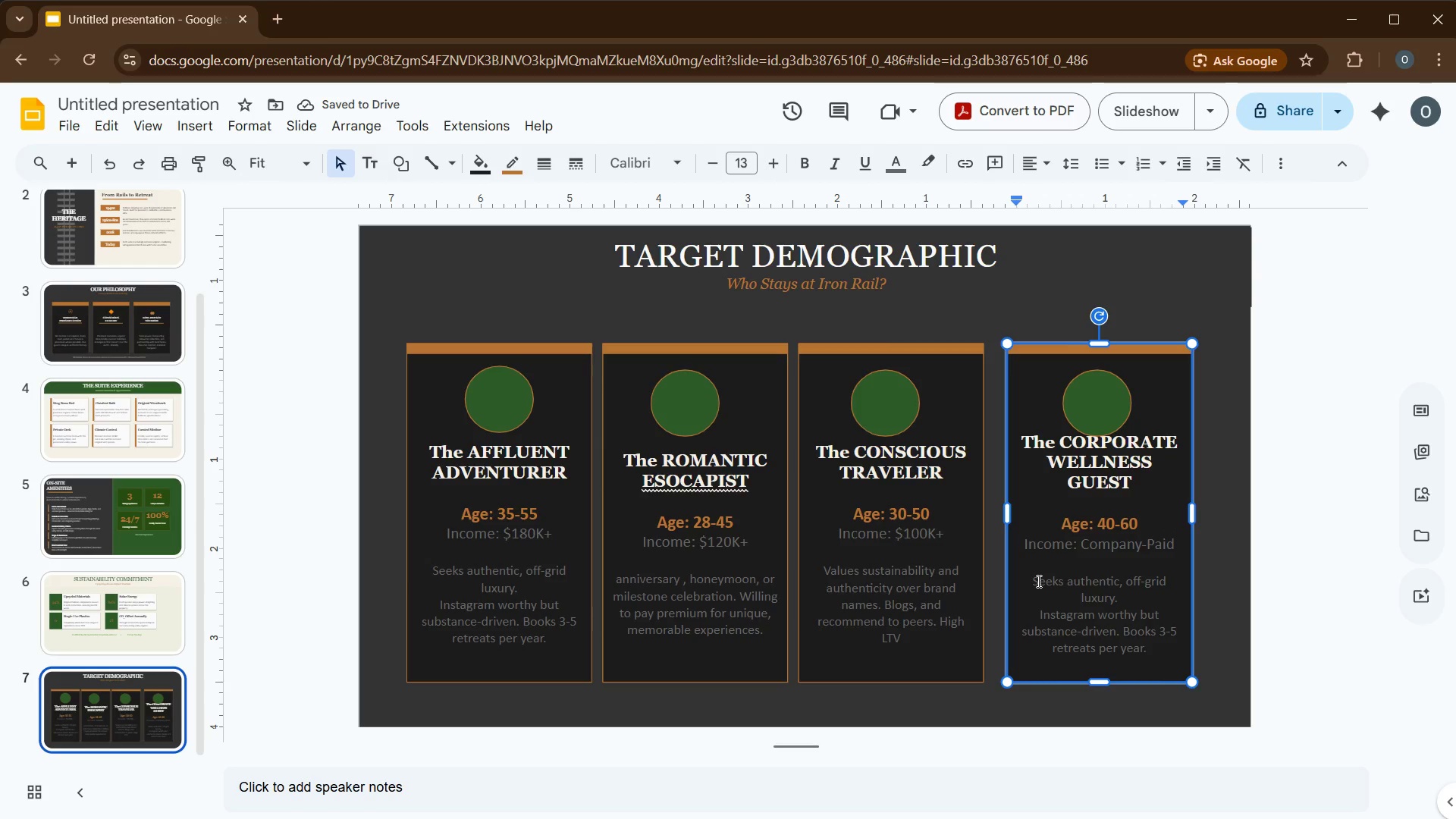 
left_click_drag(start_coordinate=[1037, 581], to_coordinate=[1096, 628])
 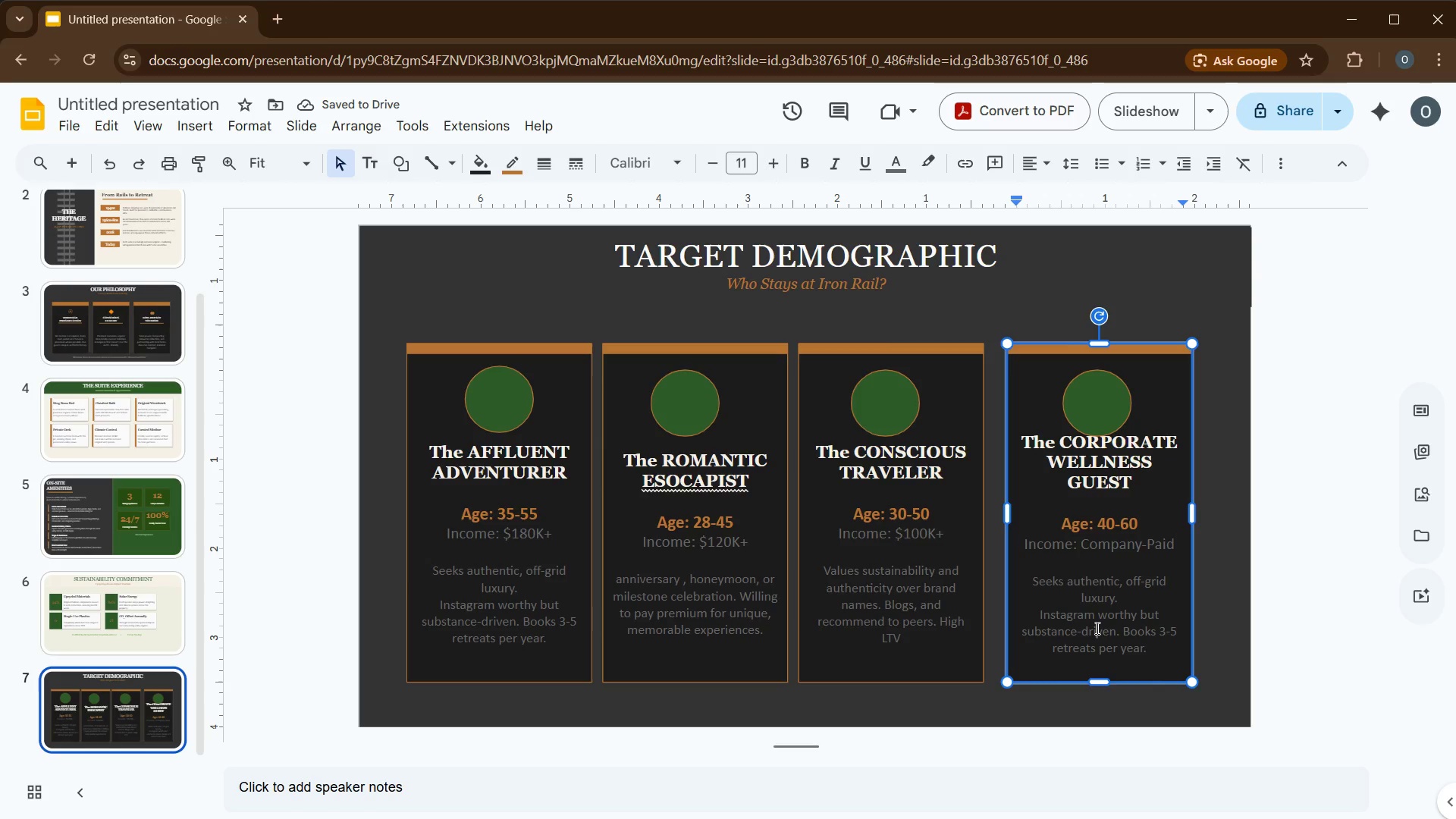 
left_click([1096, 628])
 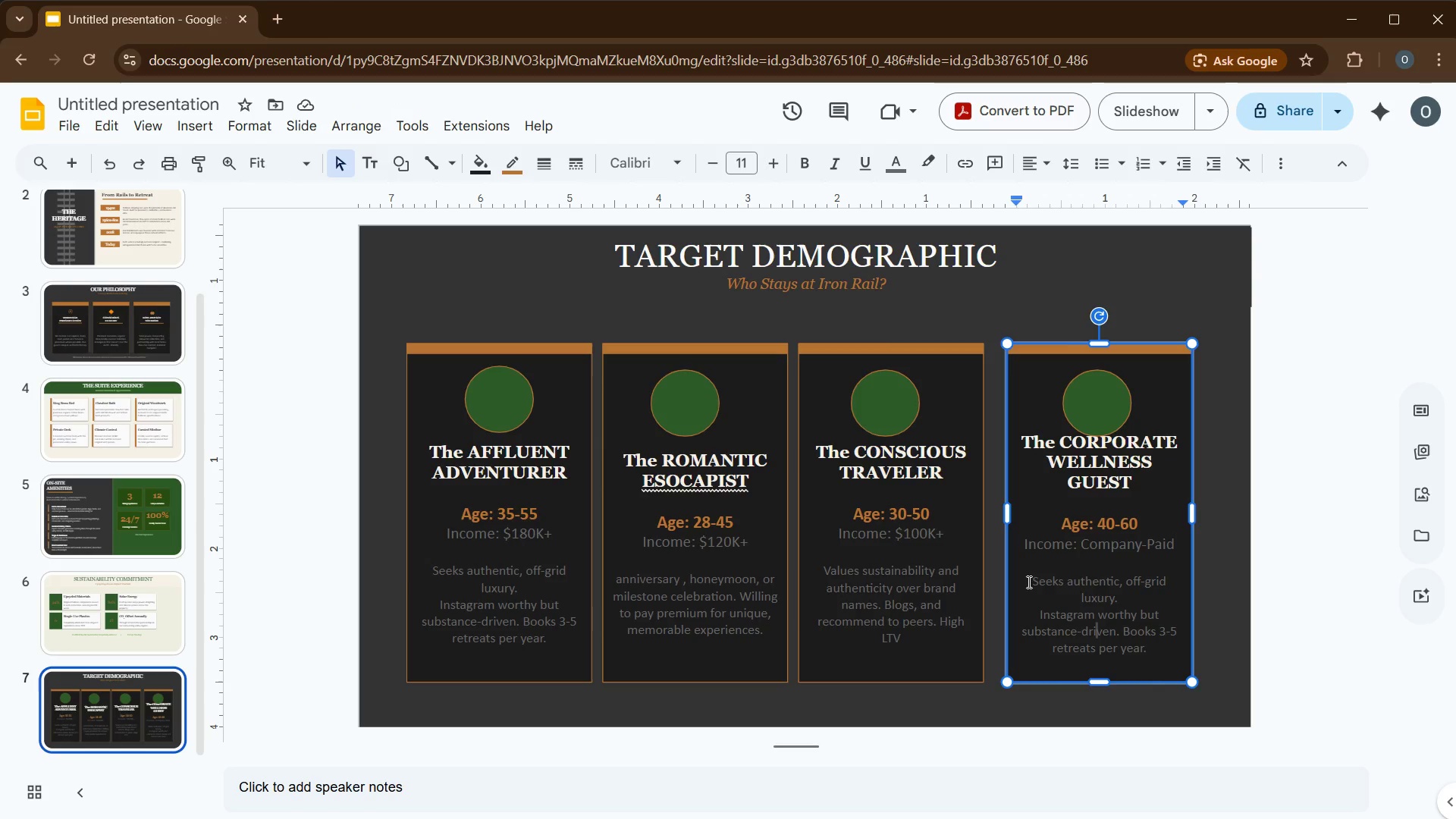 
left_click_drag(start_coordinate=[1028, 582], to_coordinate=[1175, 653])
 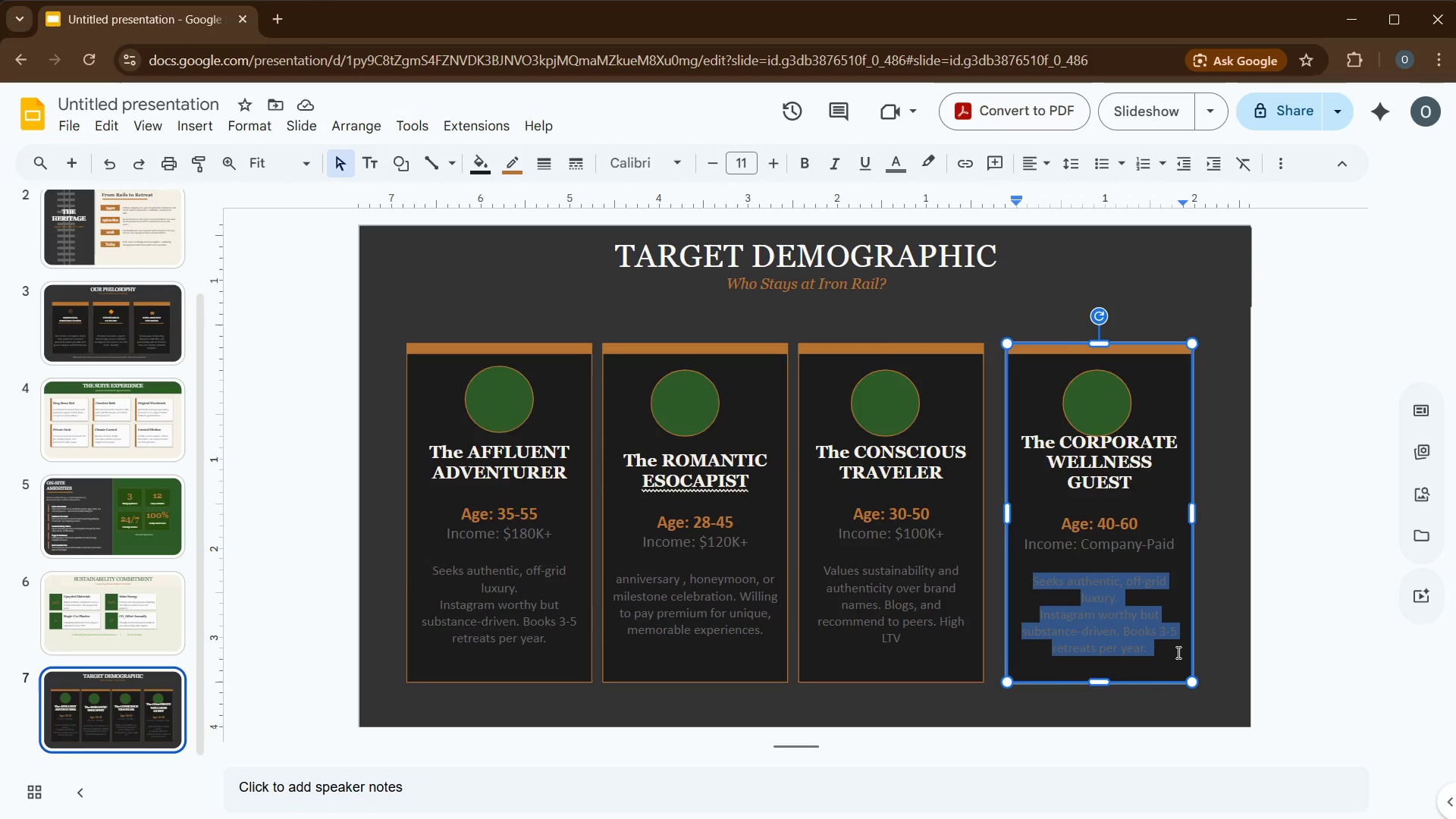 
type(executive retreats and teamincentive trips. high group n)
key(Backspace)
type(bookings. repeat )
 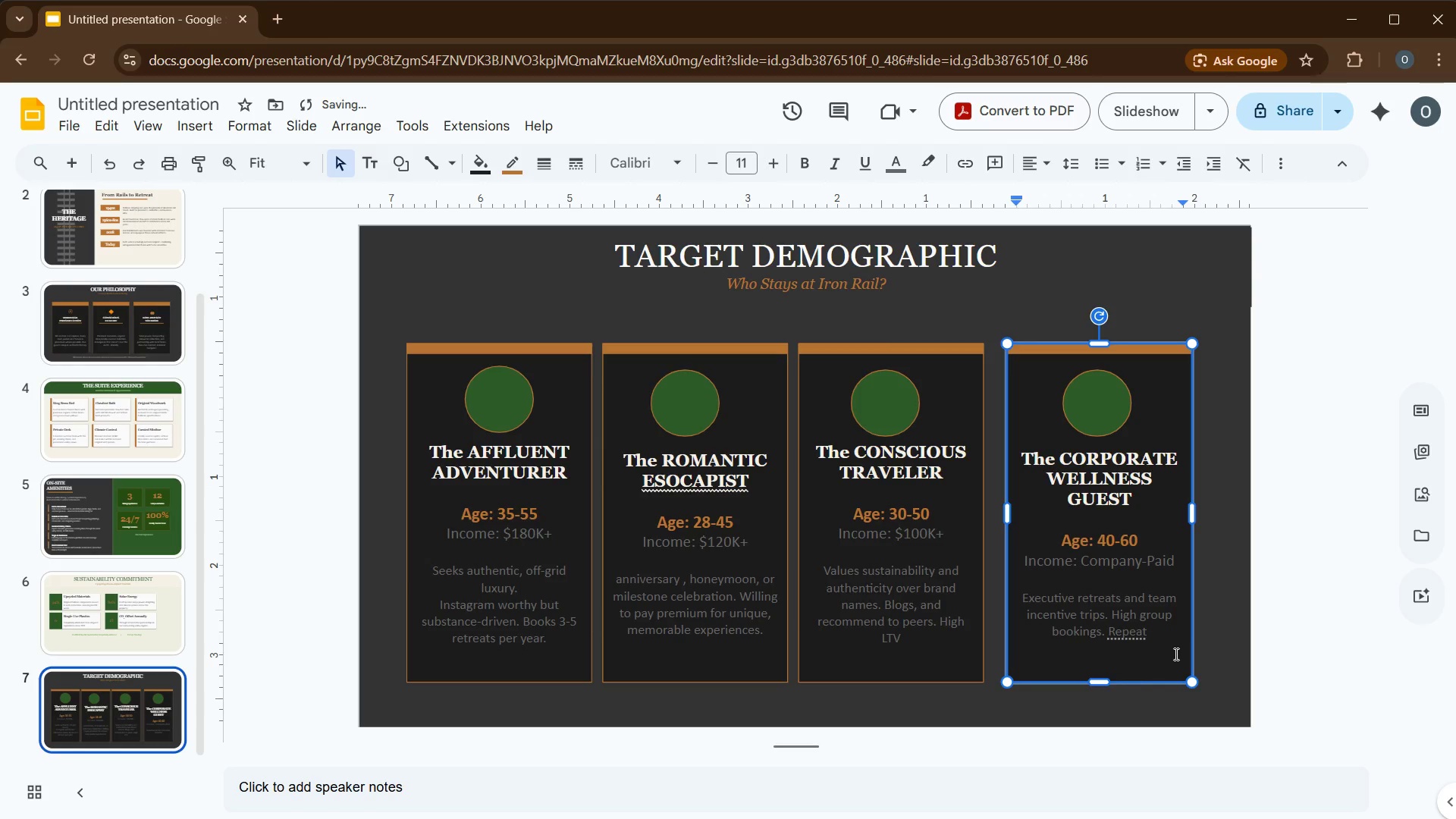 
type(branpartnership)
 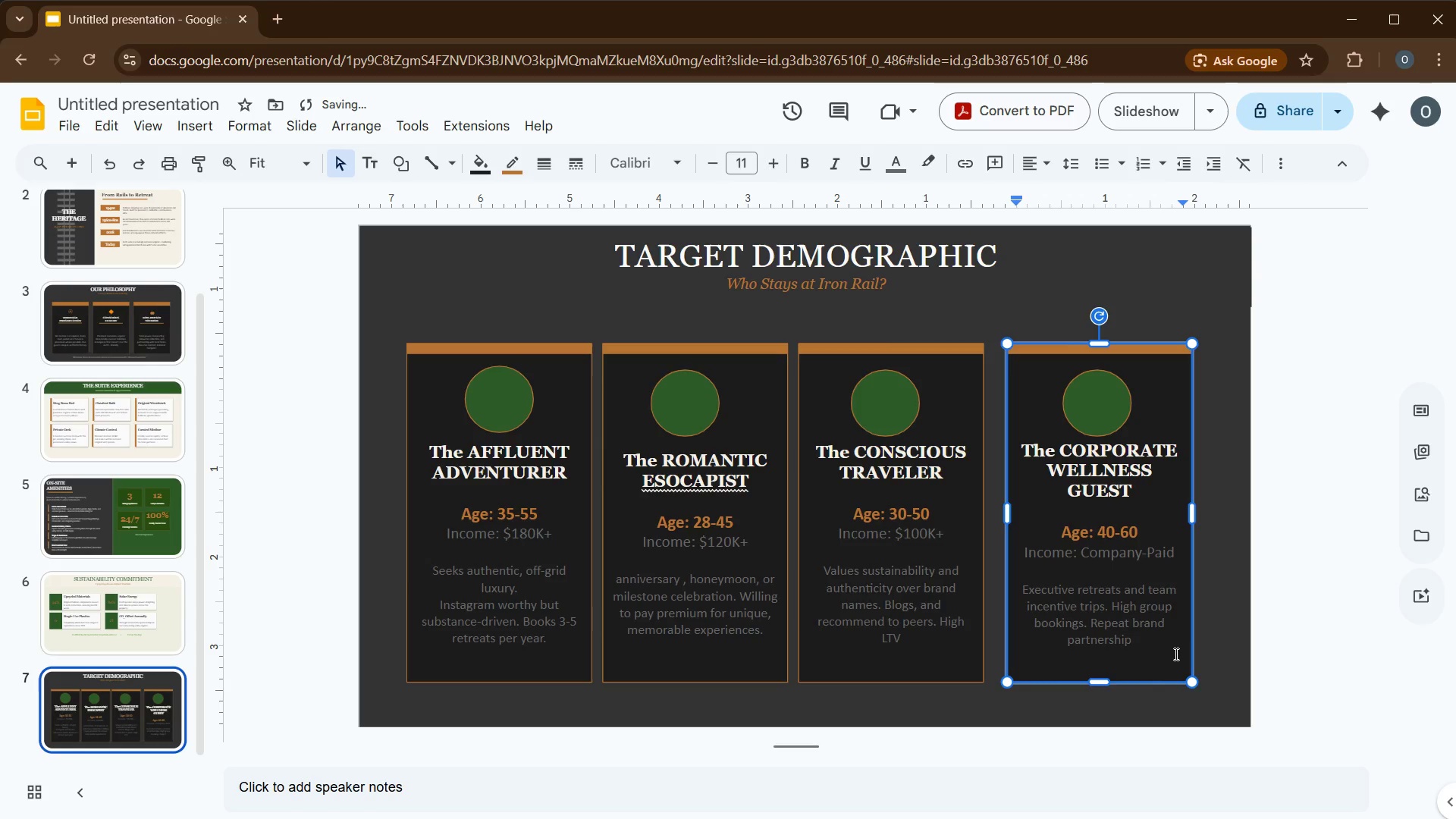 
hold_key(key=Space, duration=9.53)
 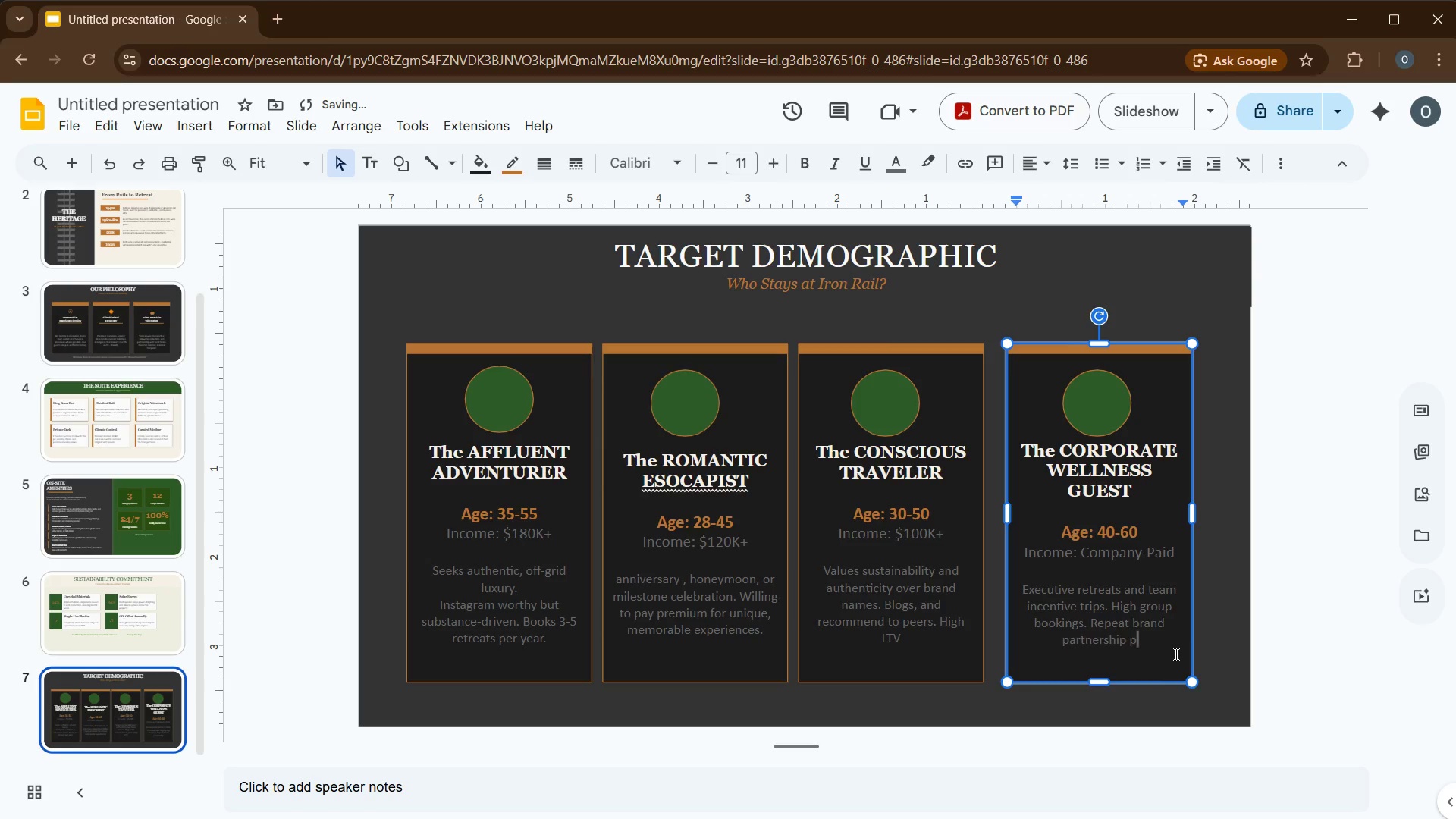 
type(potential)
 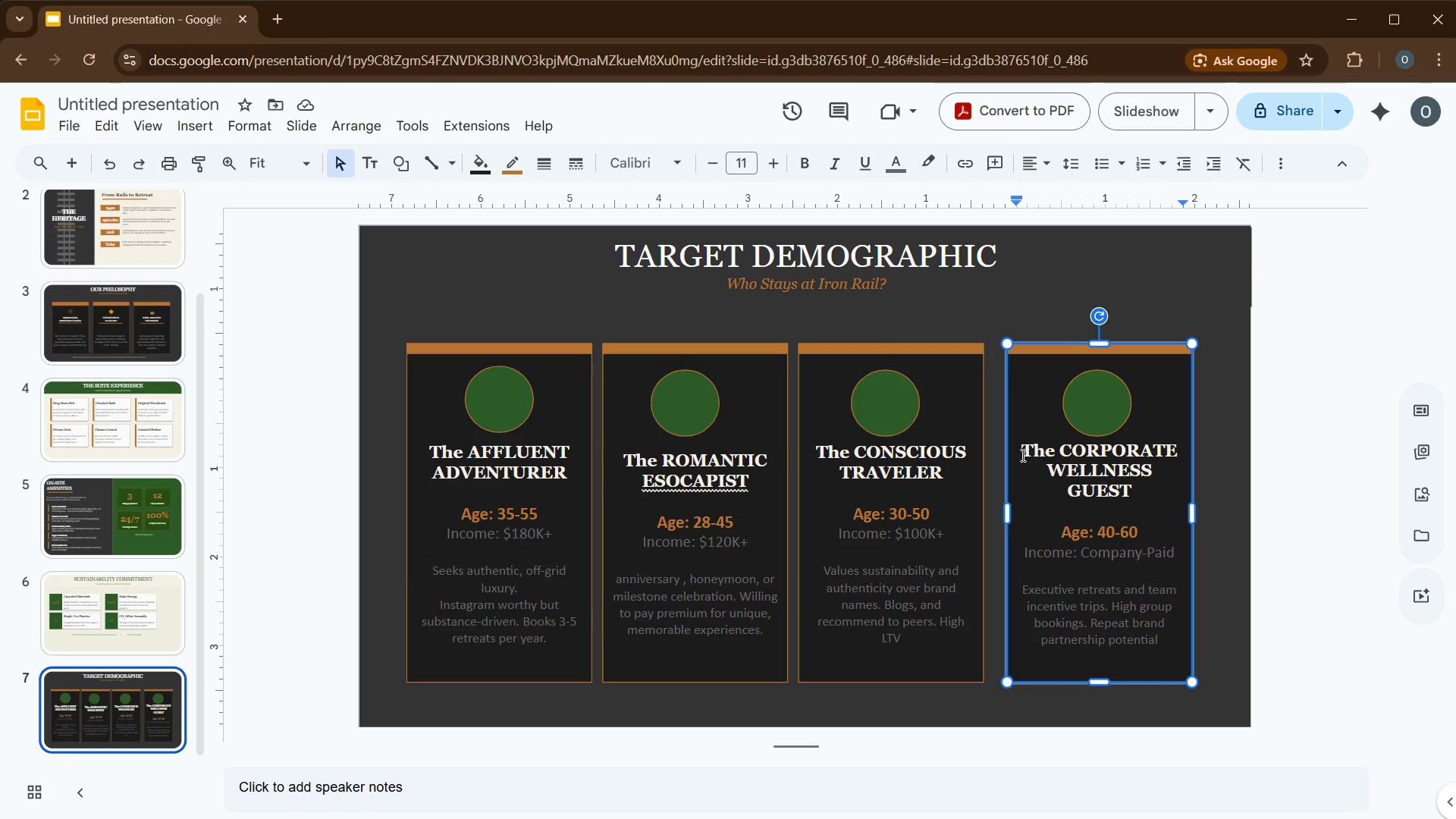 
wait(17.16)
 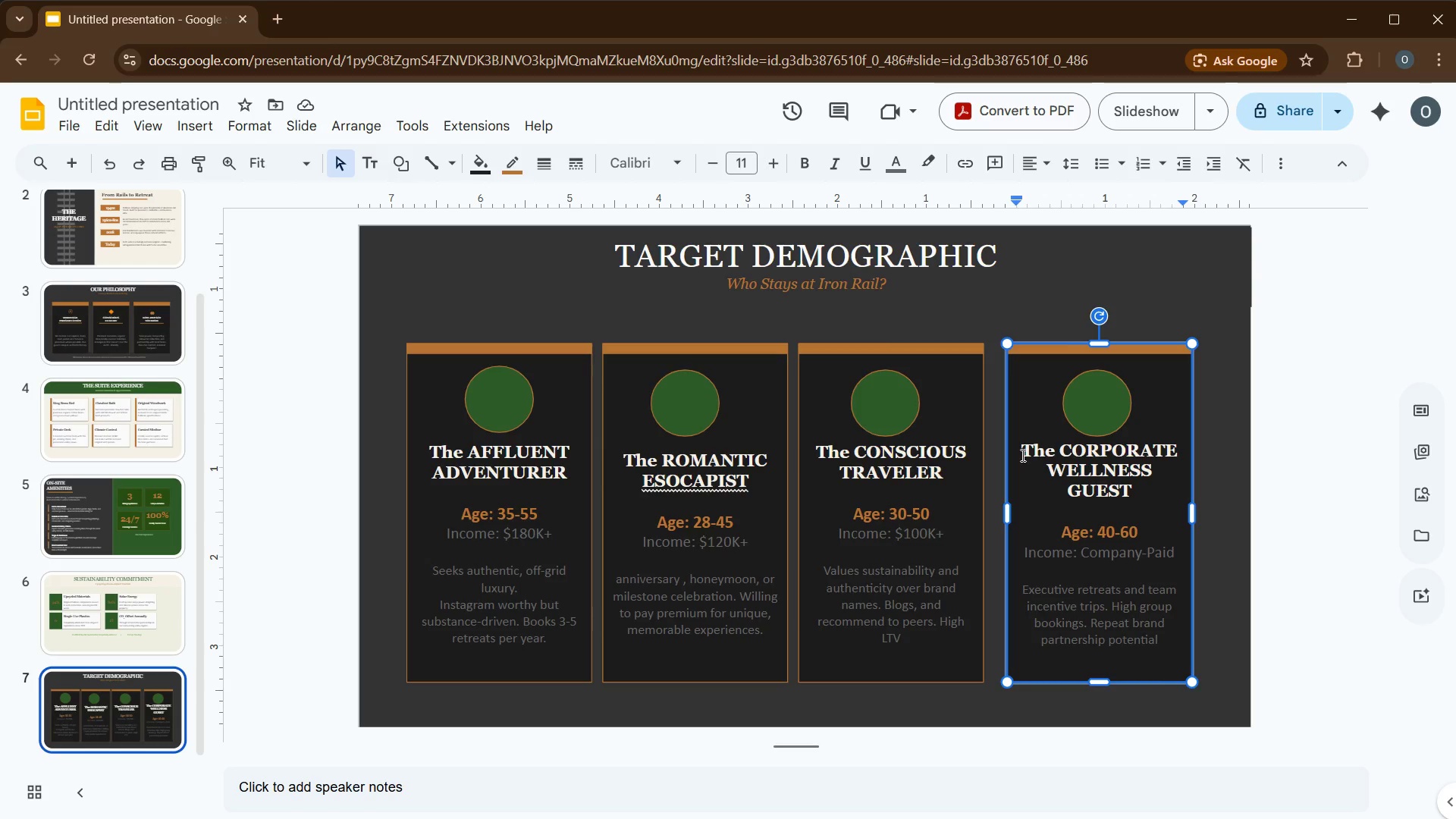 
left_click([349, 542])
 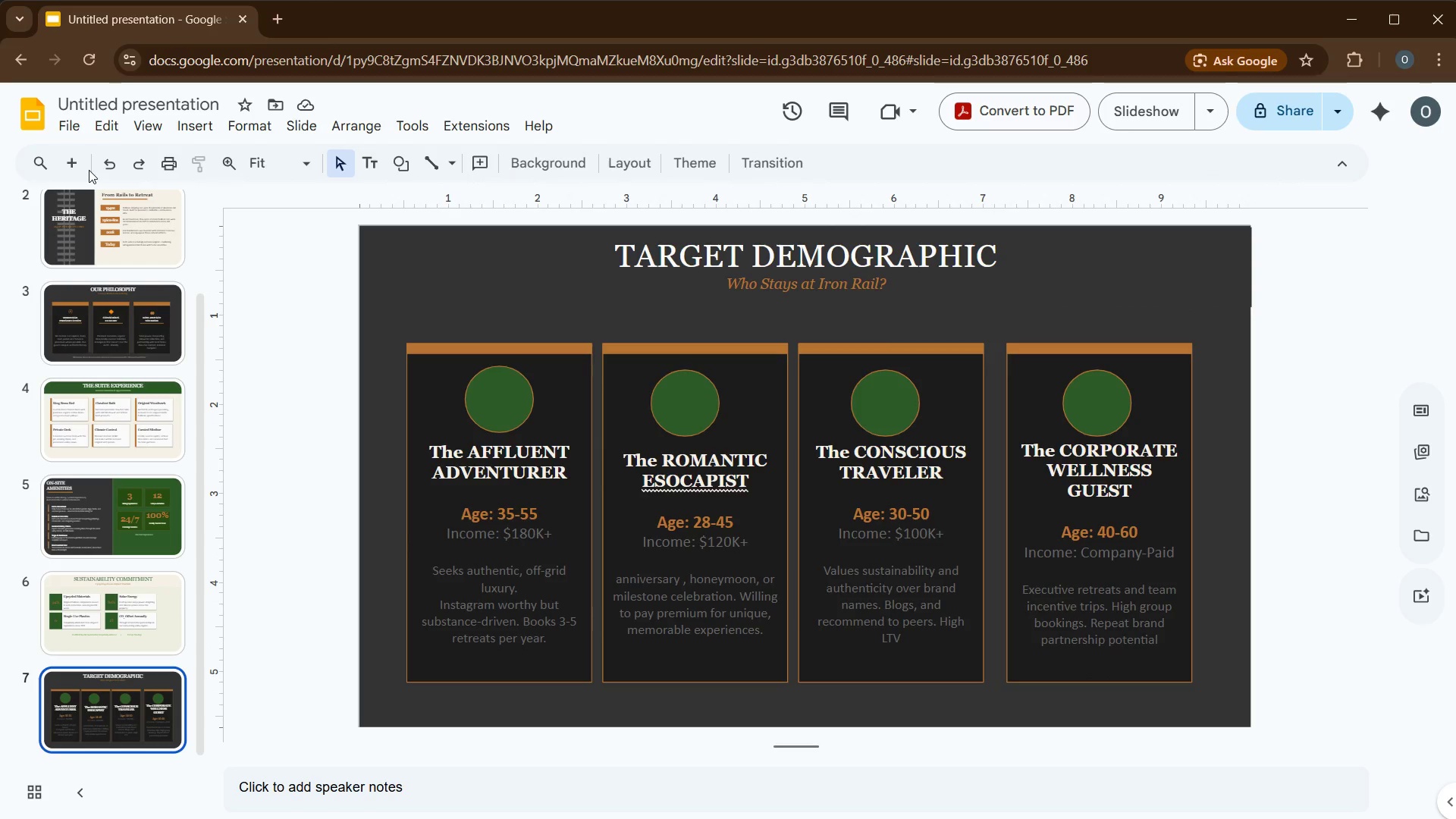 
left_click([83, 168])
 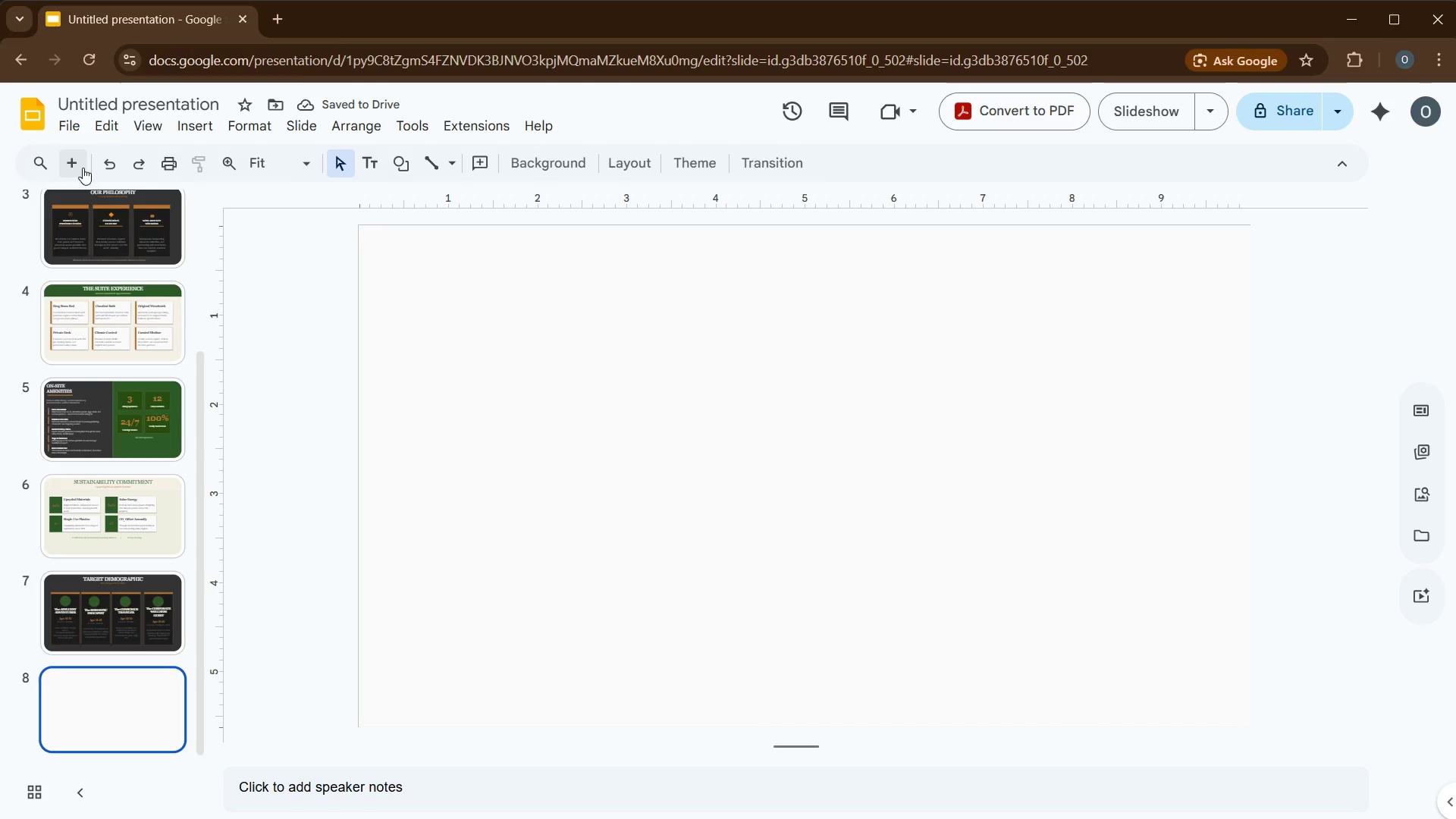 
wait(9.2)
 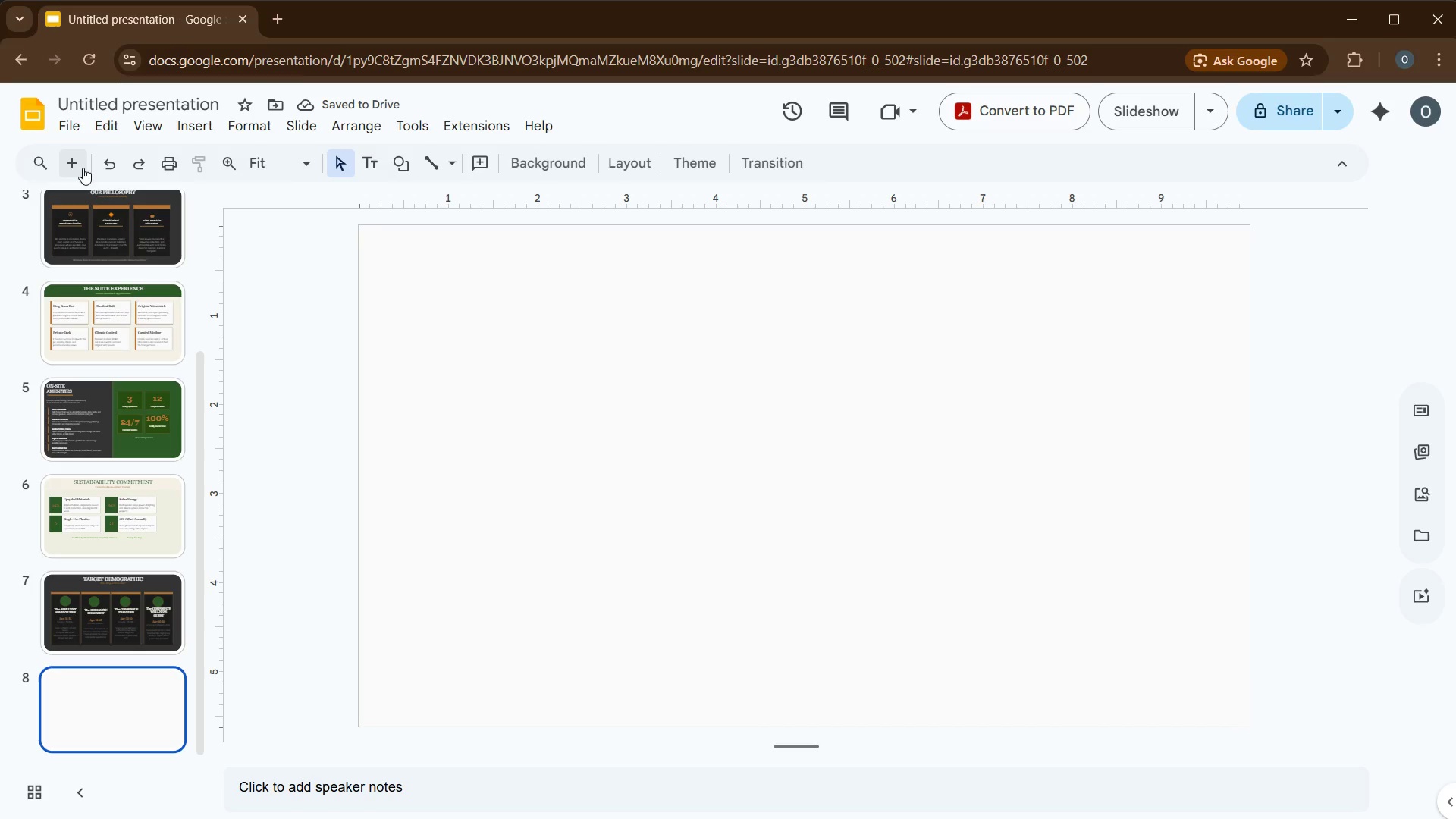 
left_click([536, 168])
 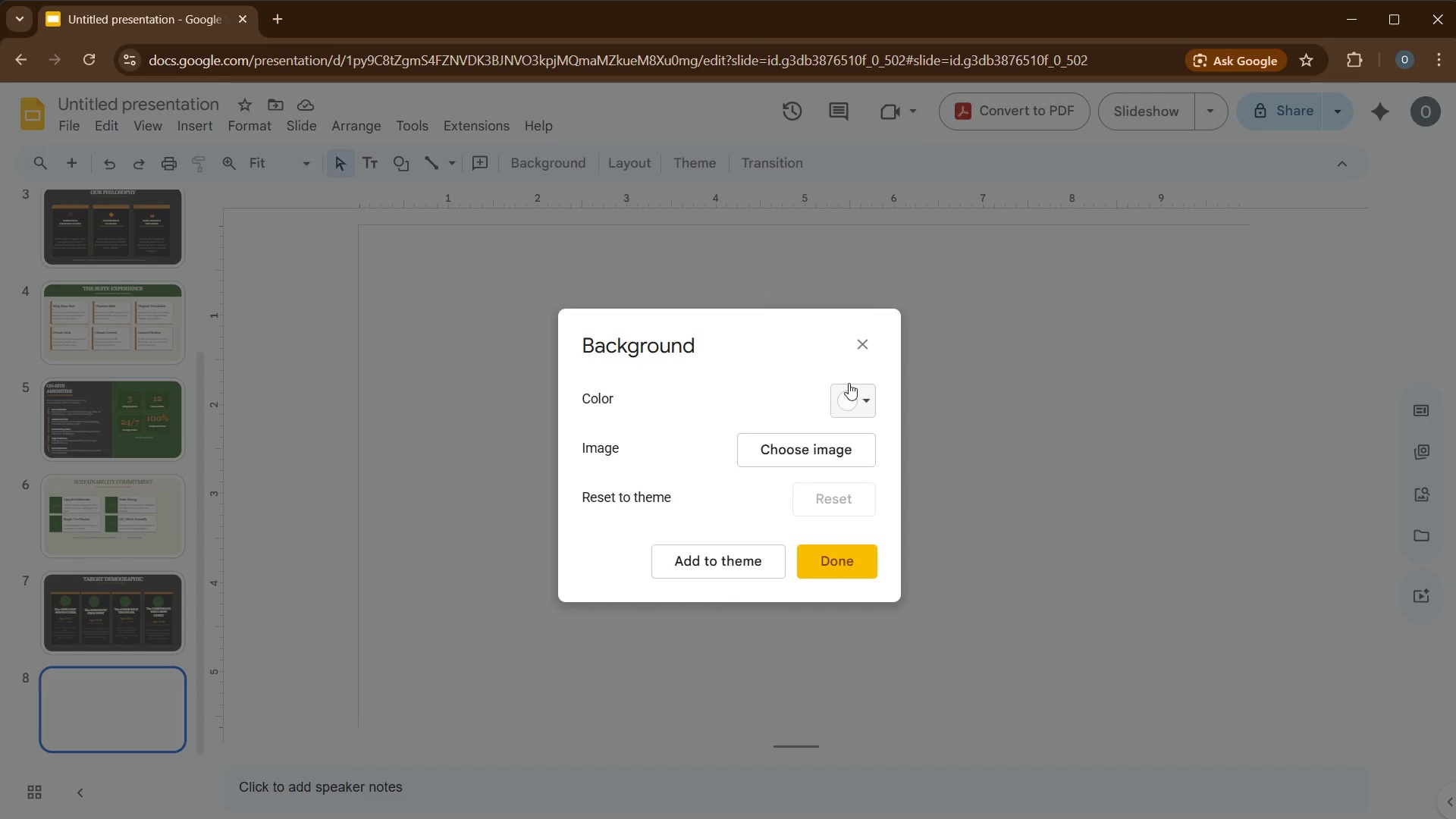 
left_click([849, 383])
 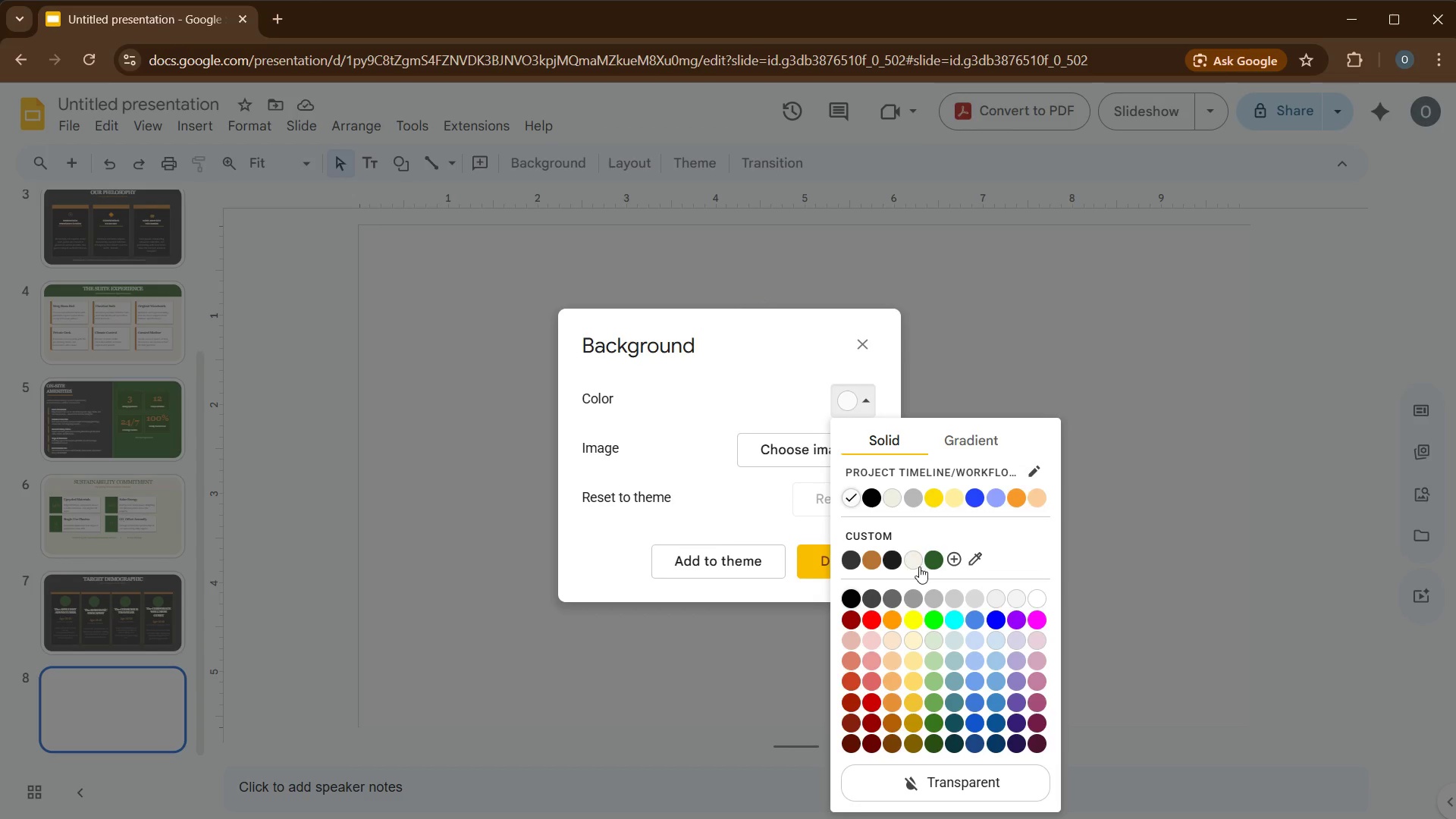 
left_click([918, 566])
 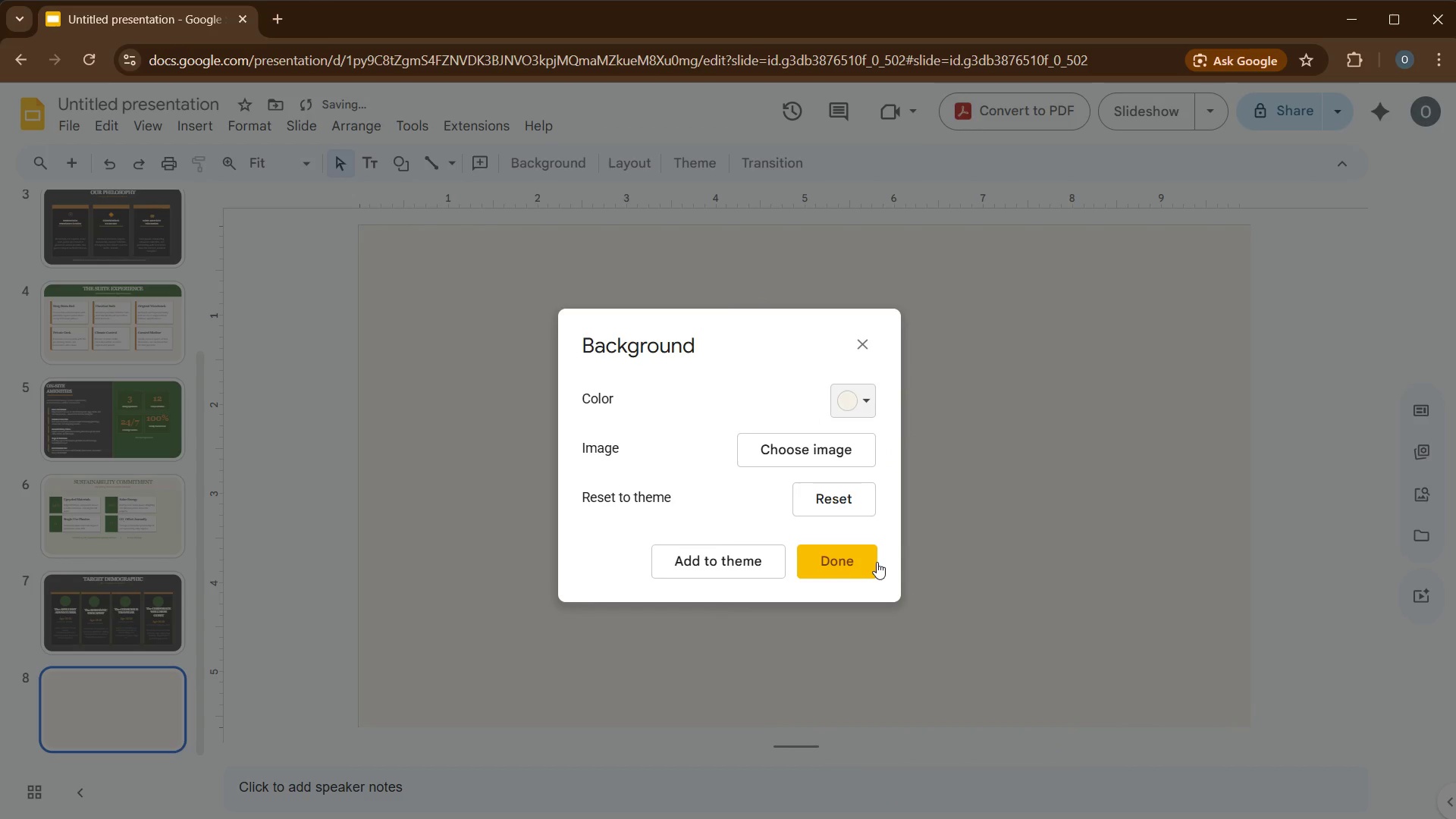 
left_click([877, 562])
 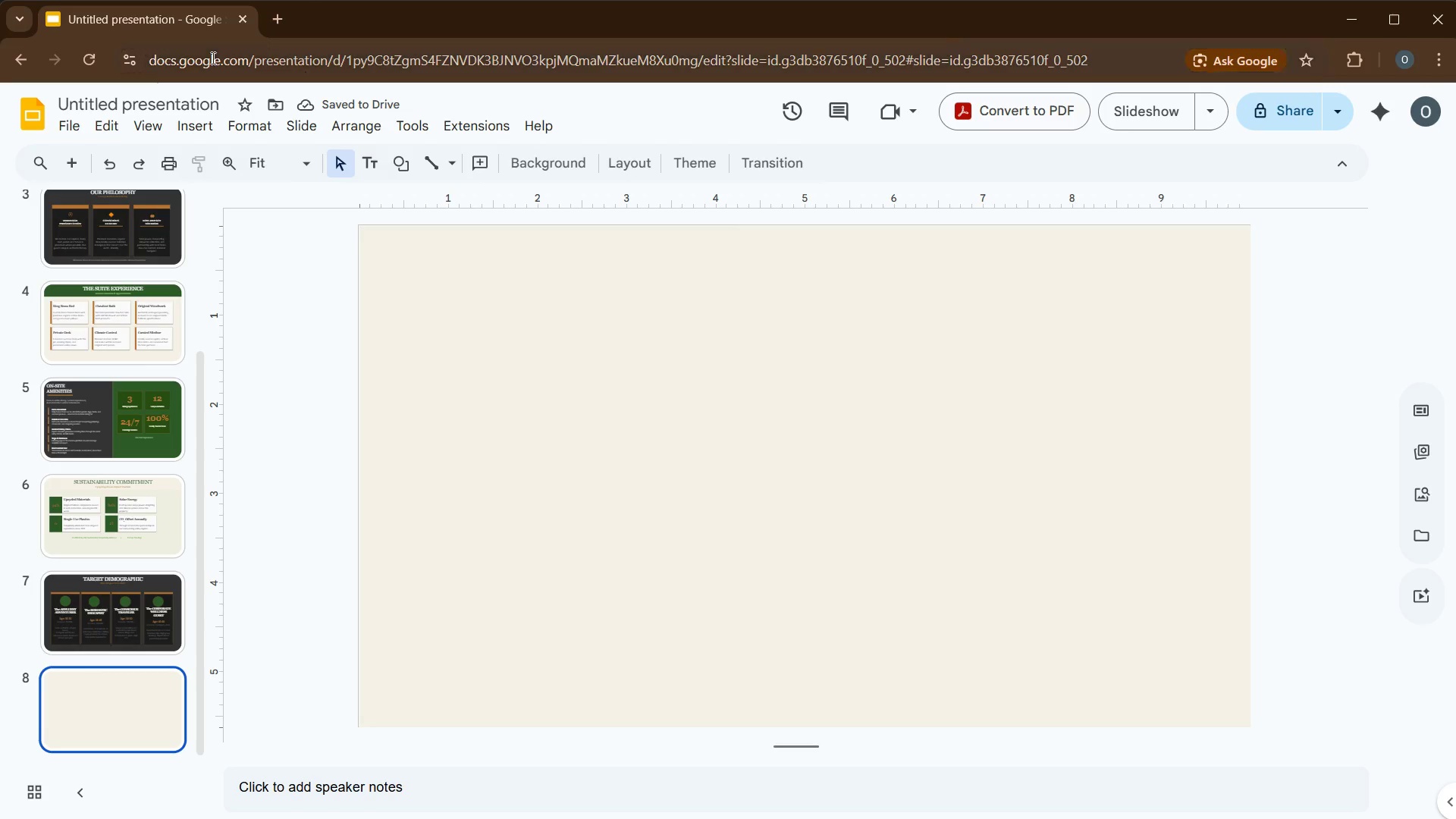 
left_click([183, 132])
 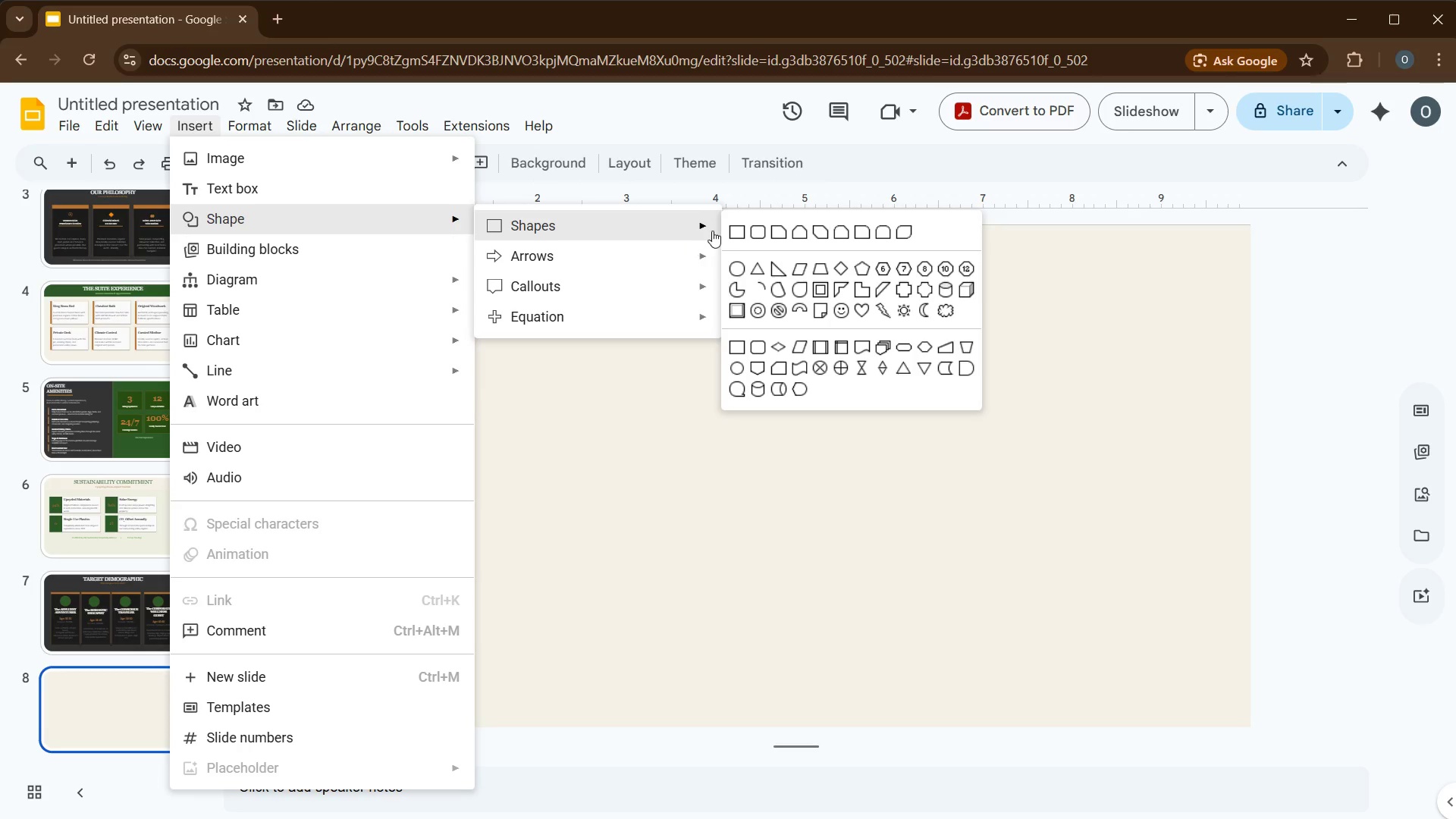 
left_click([730, 228])
 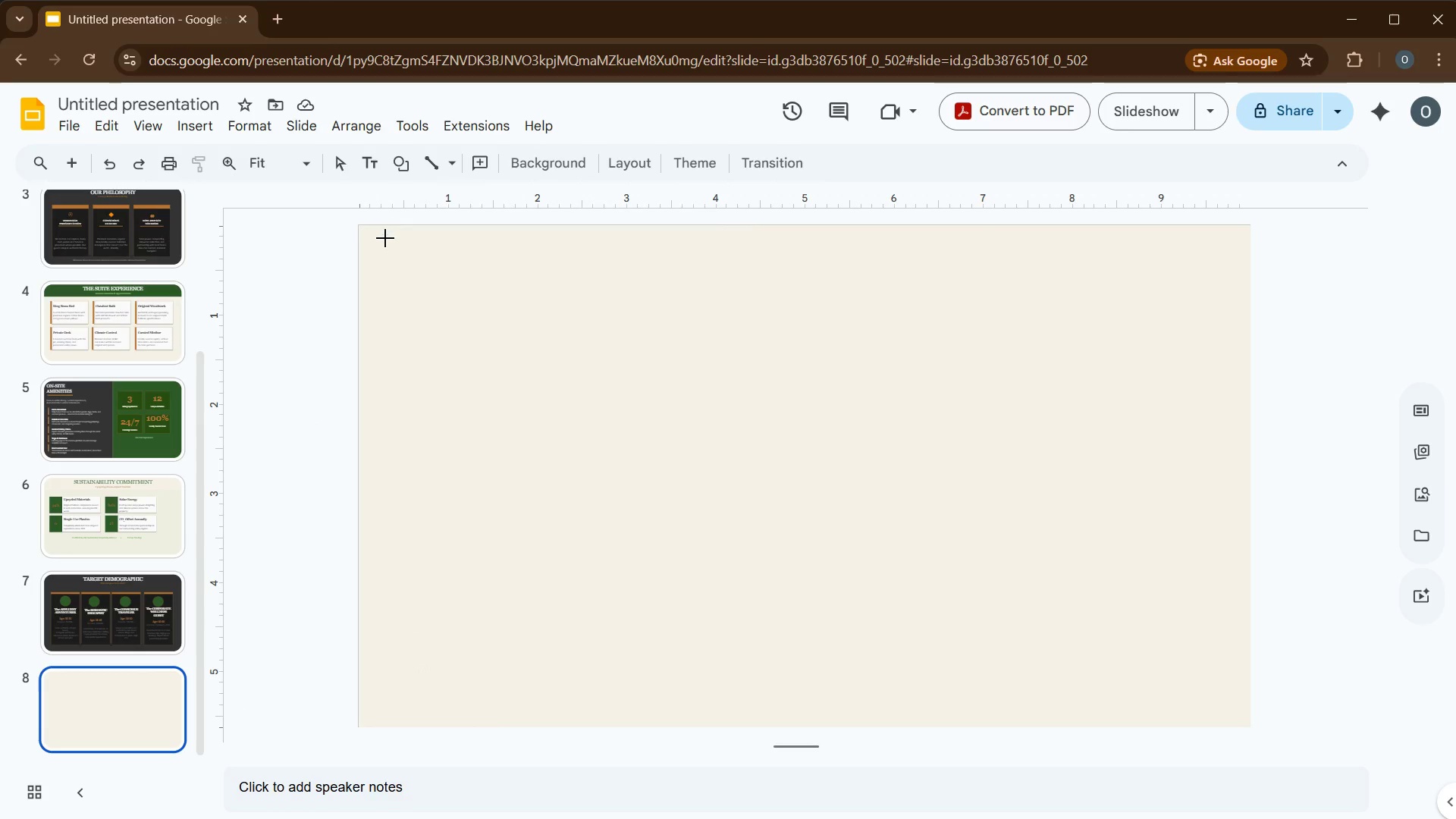 
left_click_drag(start_coordinate=[385, 238], to_coordinate=[829, 724])
 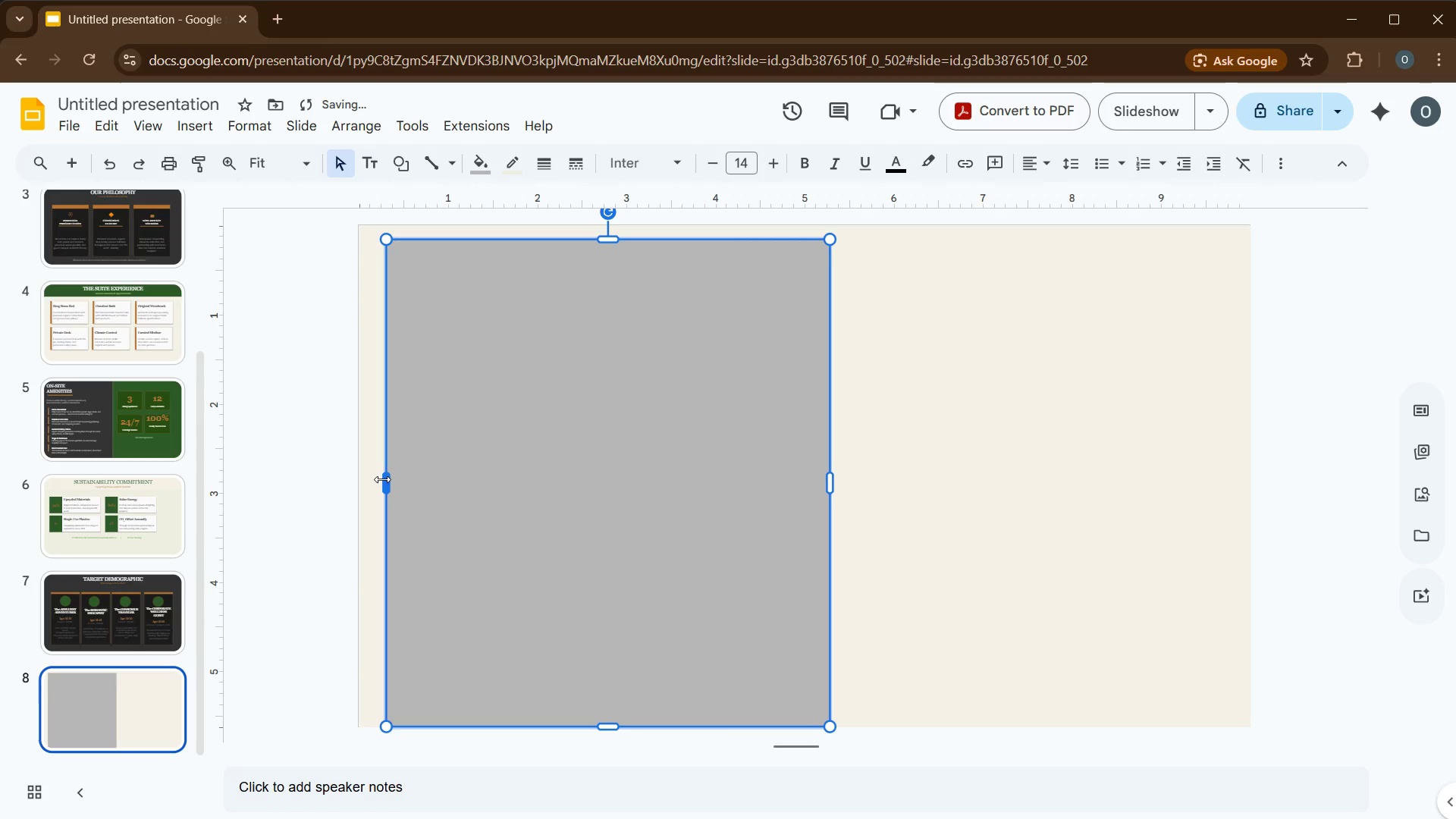 
left_click_drag(start_coordinate=[386, 481], to_coordinate=[359, 477])
 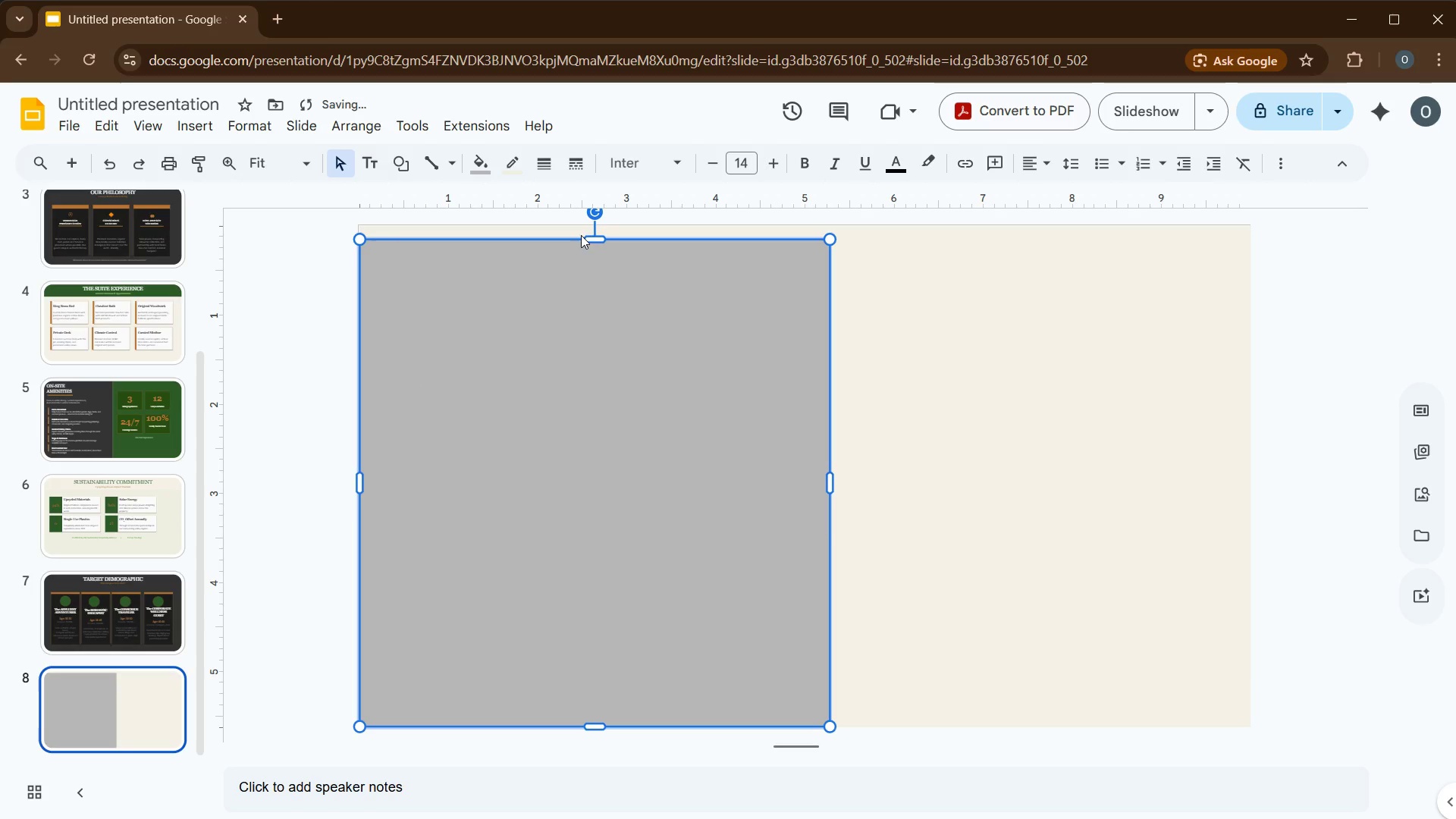 
left_click_drag(start_coordinate=[592, 240], to_coordinate=[591, 228])
 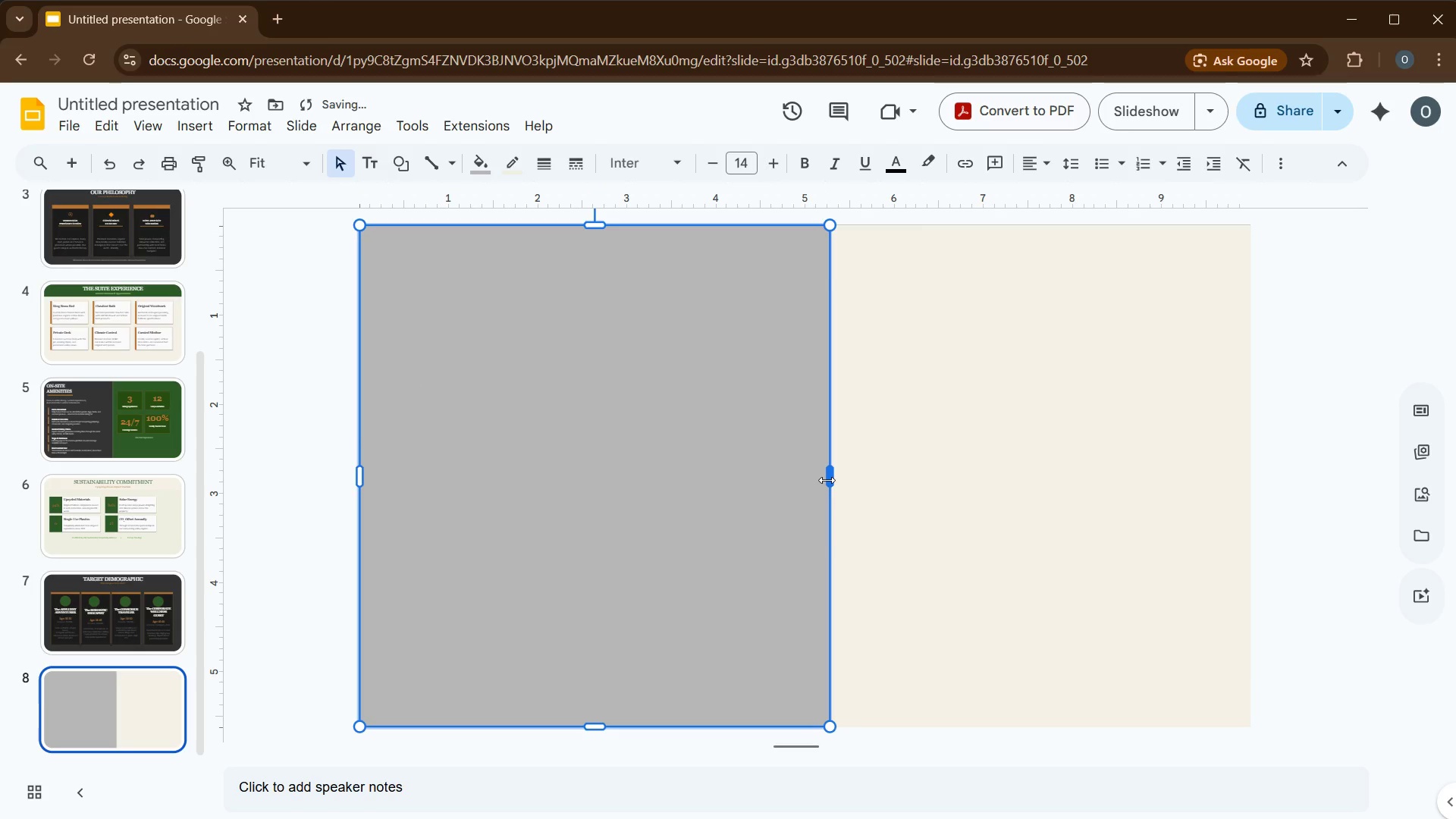 
left_click_drag(start_coordinate=[827, 480], to_coordinate=[811, 472])
 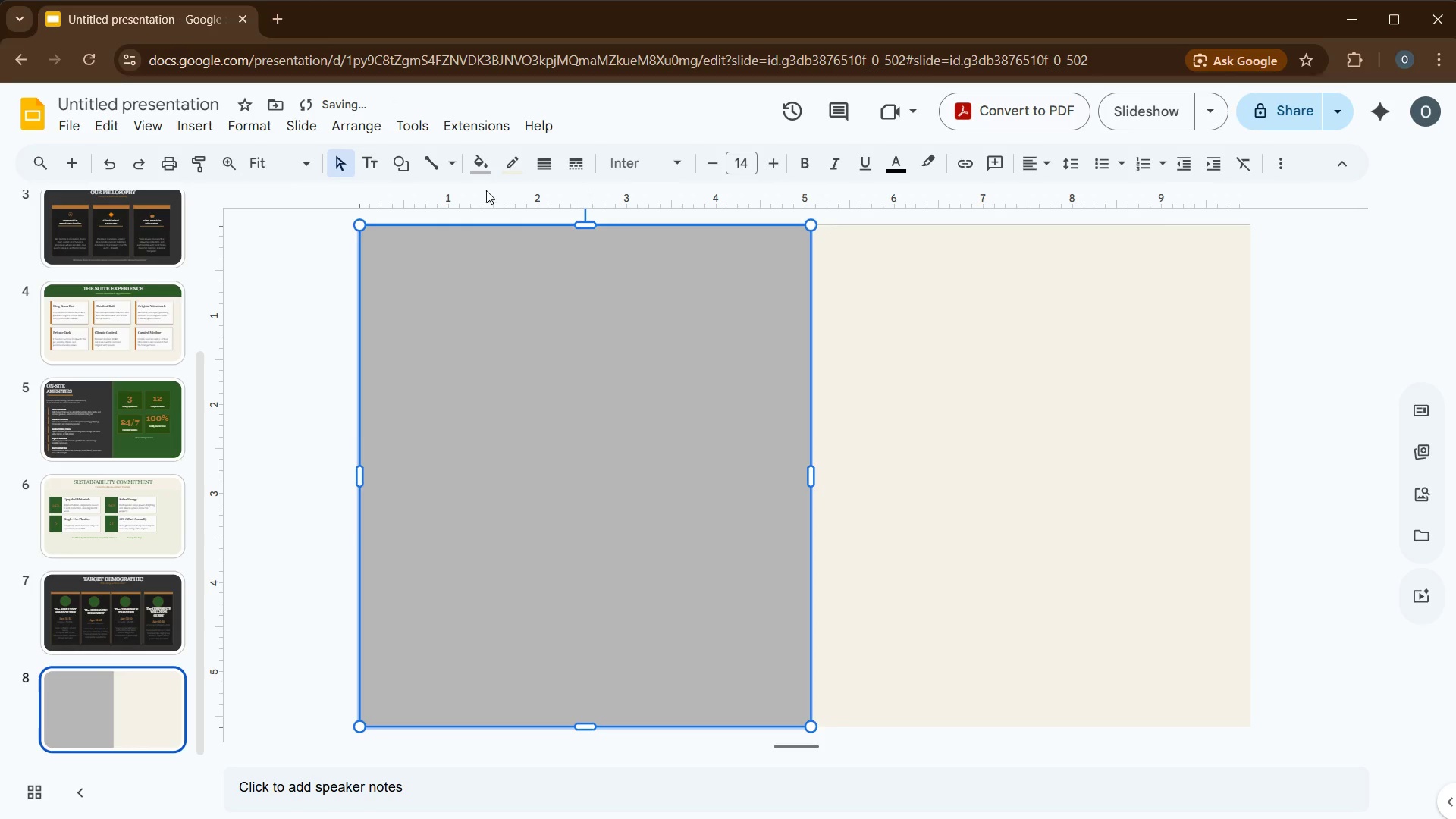 
left_click([475, 168])
 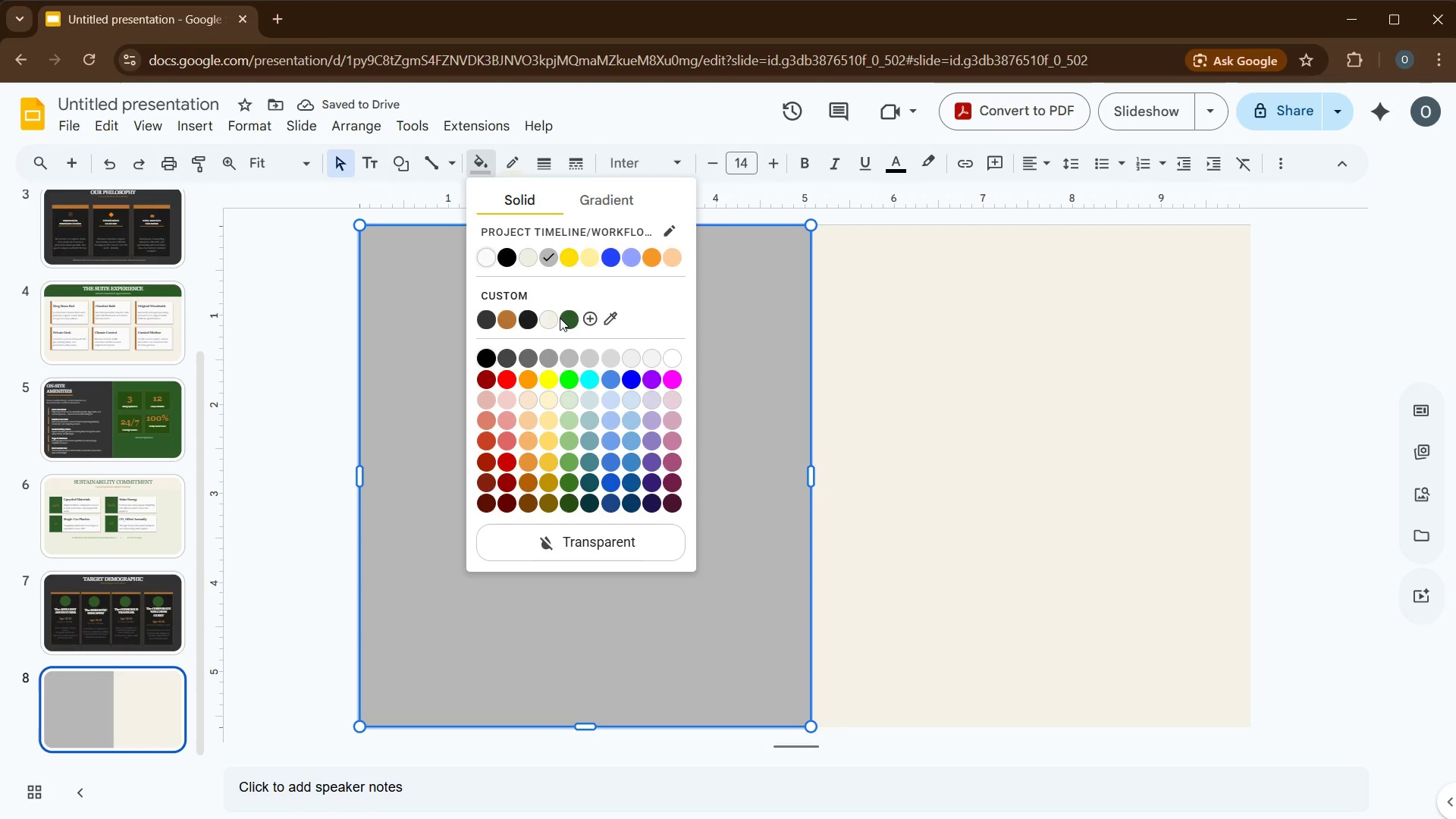 
left_click([562, 318])
 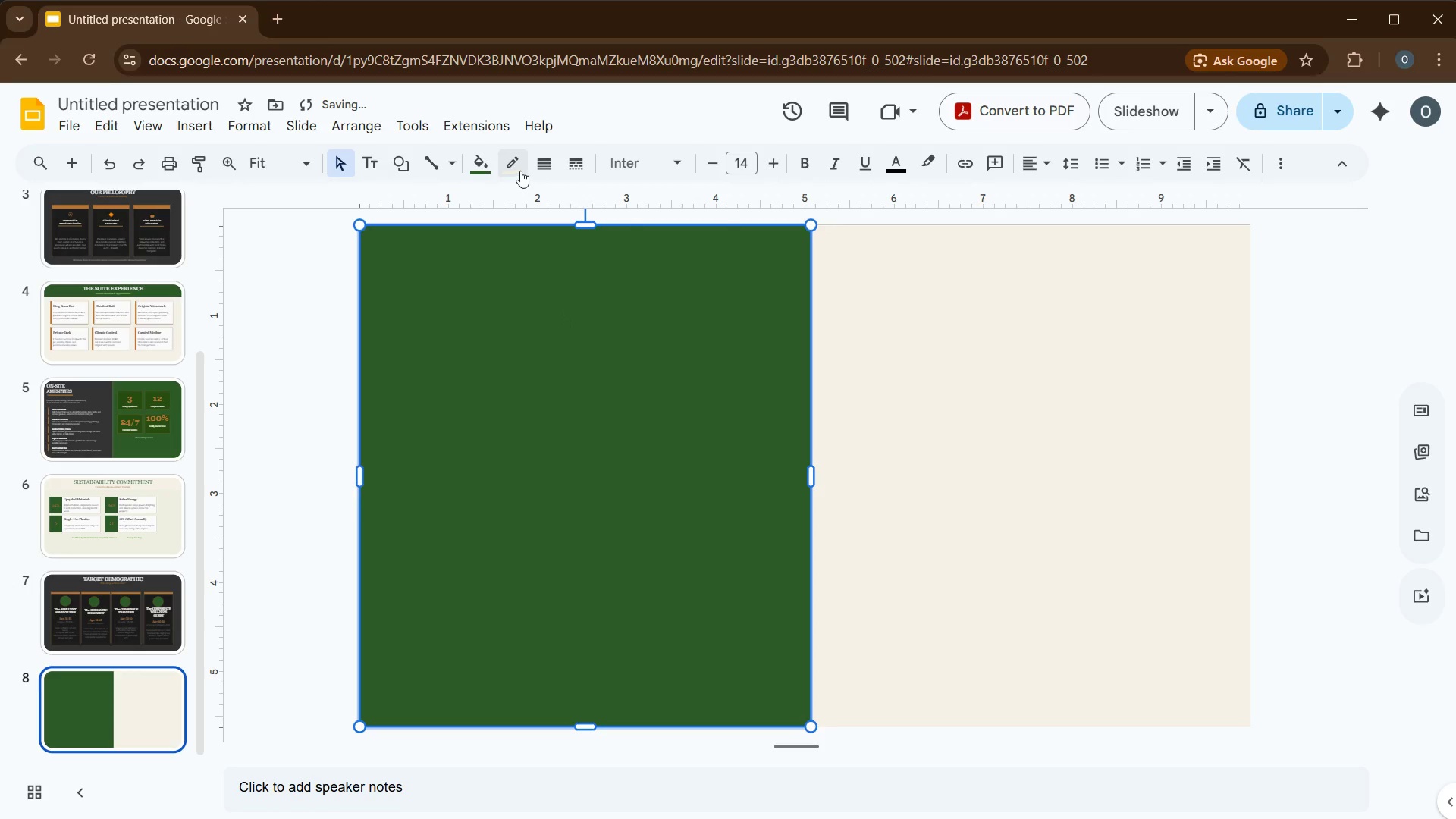 
left_click([520, 171])
 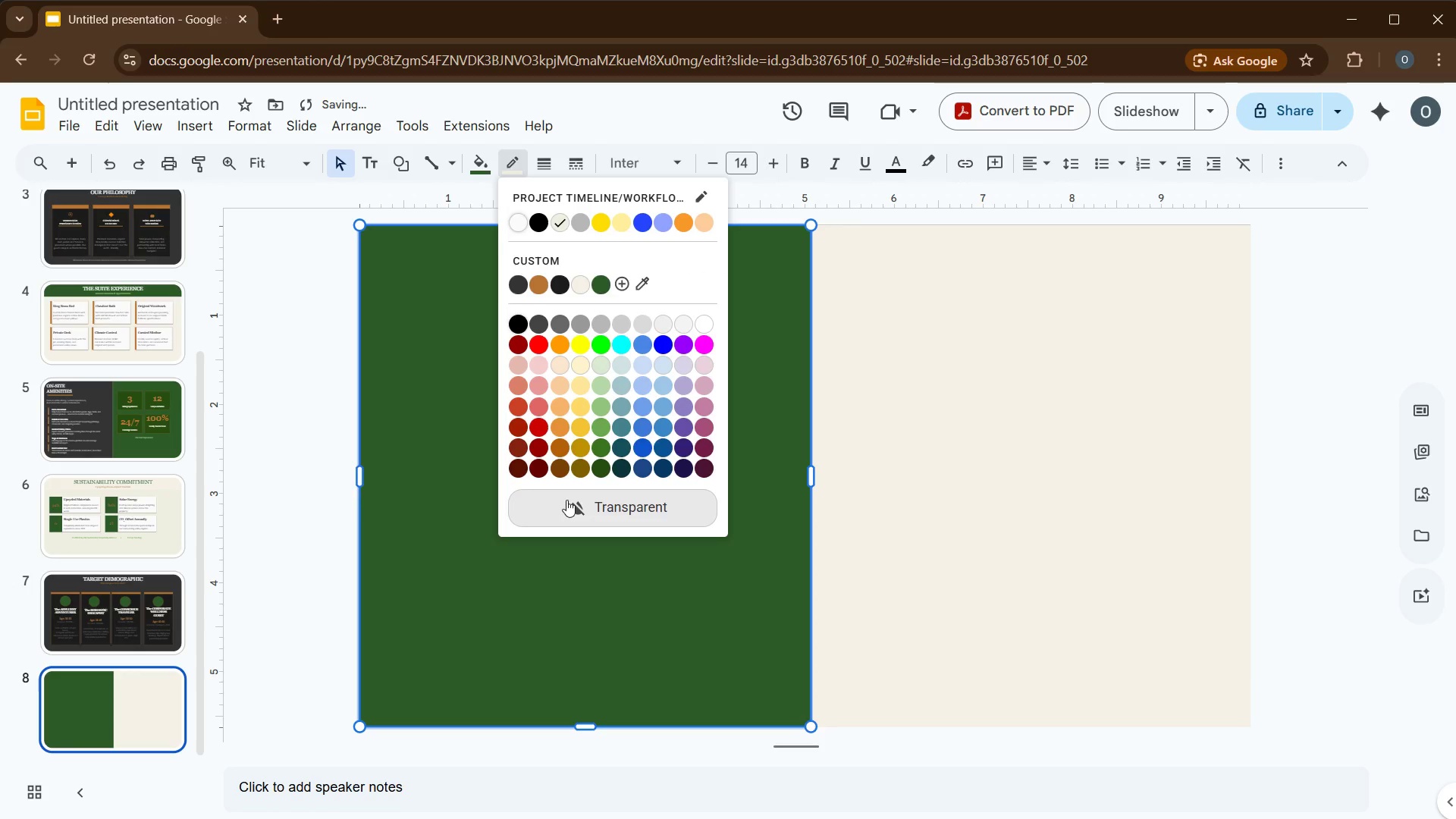 
left_click([566, 500])
 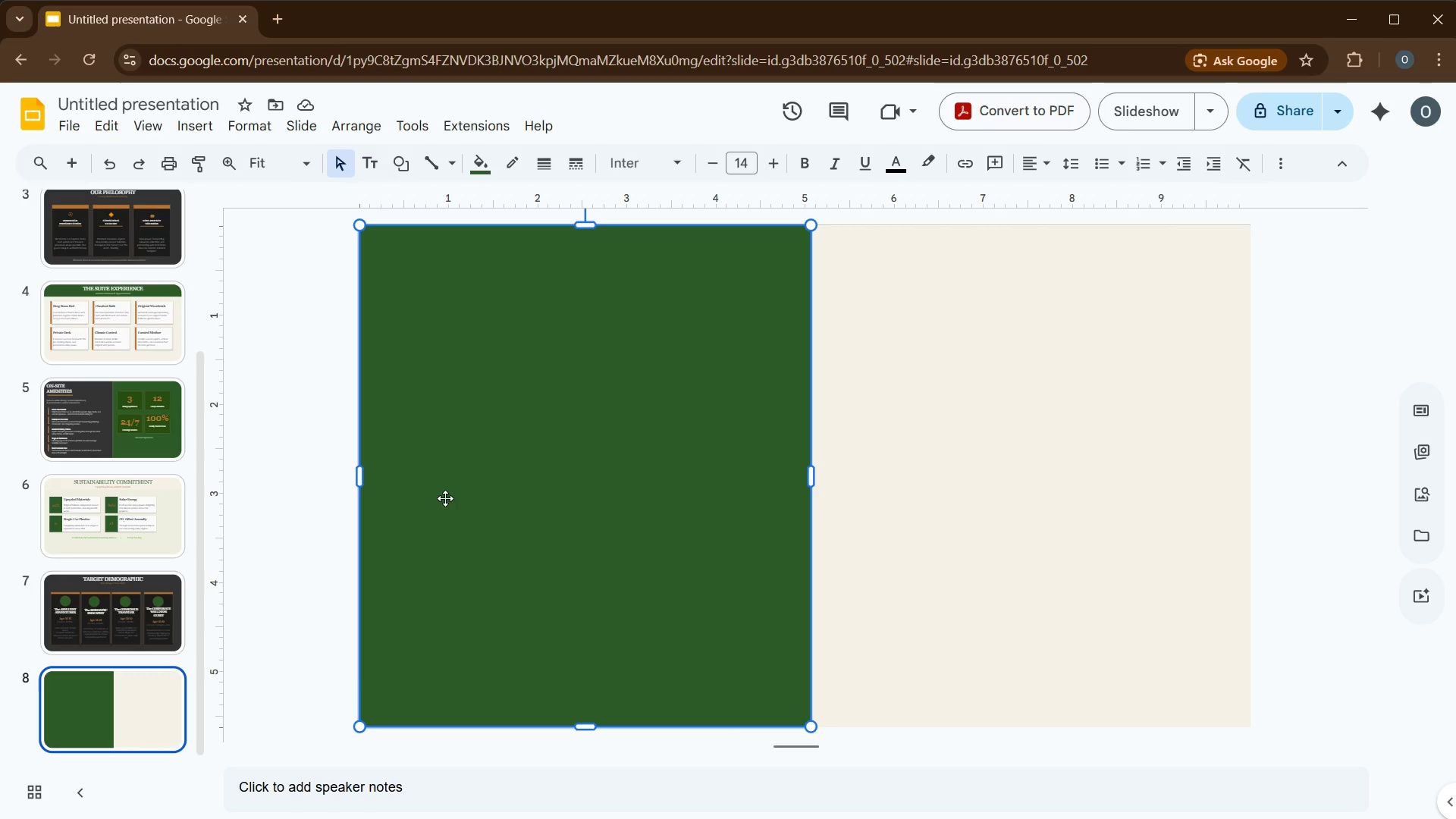 
wait(20.53)
 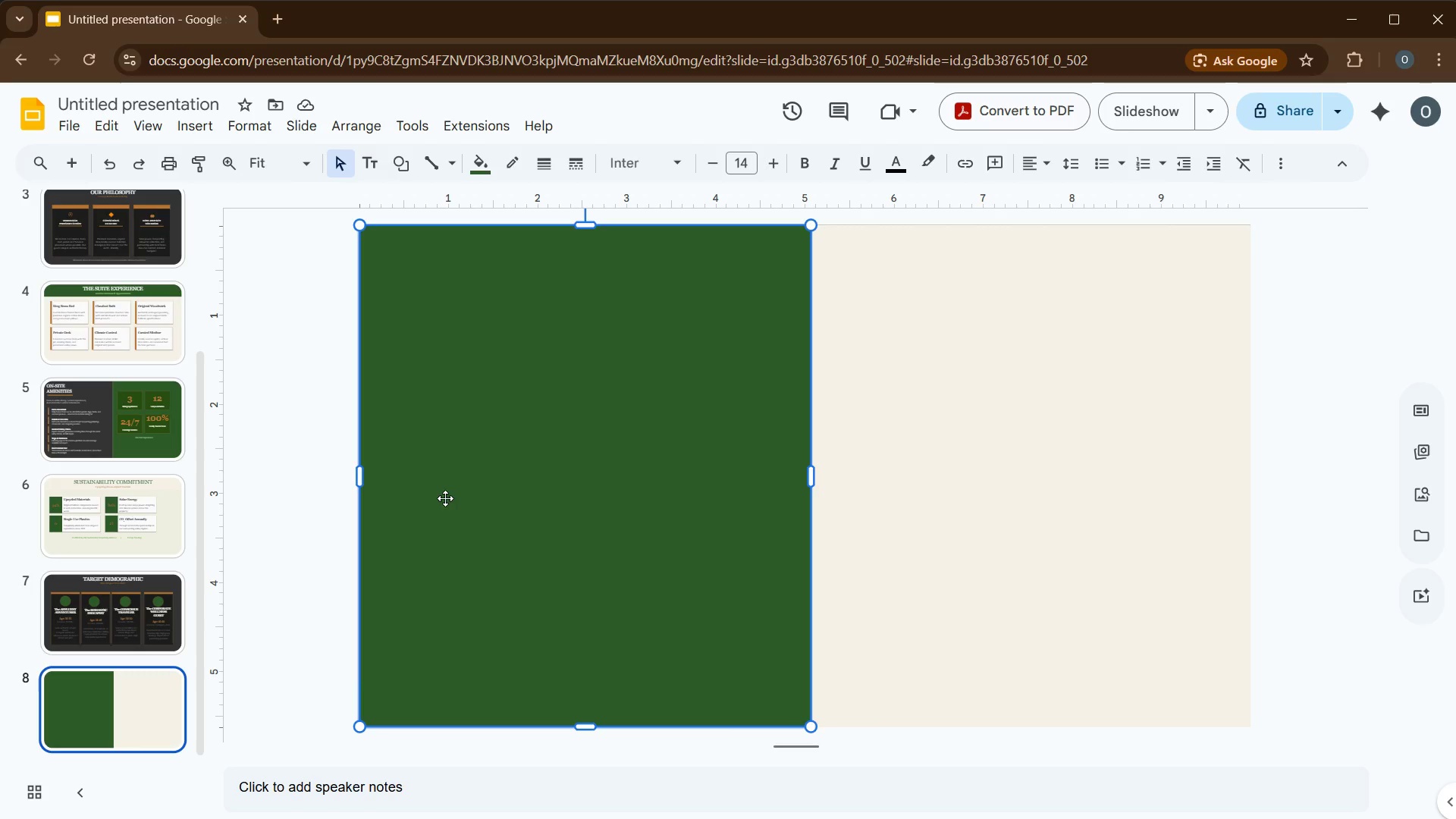 
left_click([215, 128])
 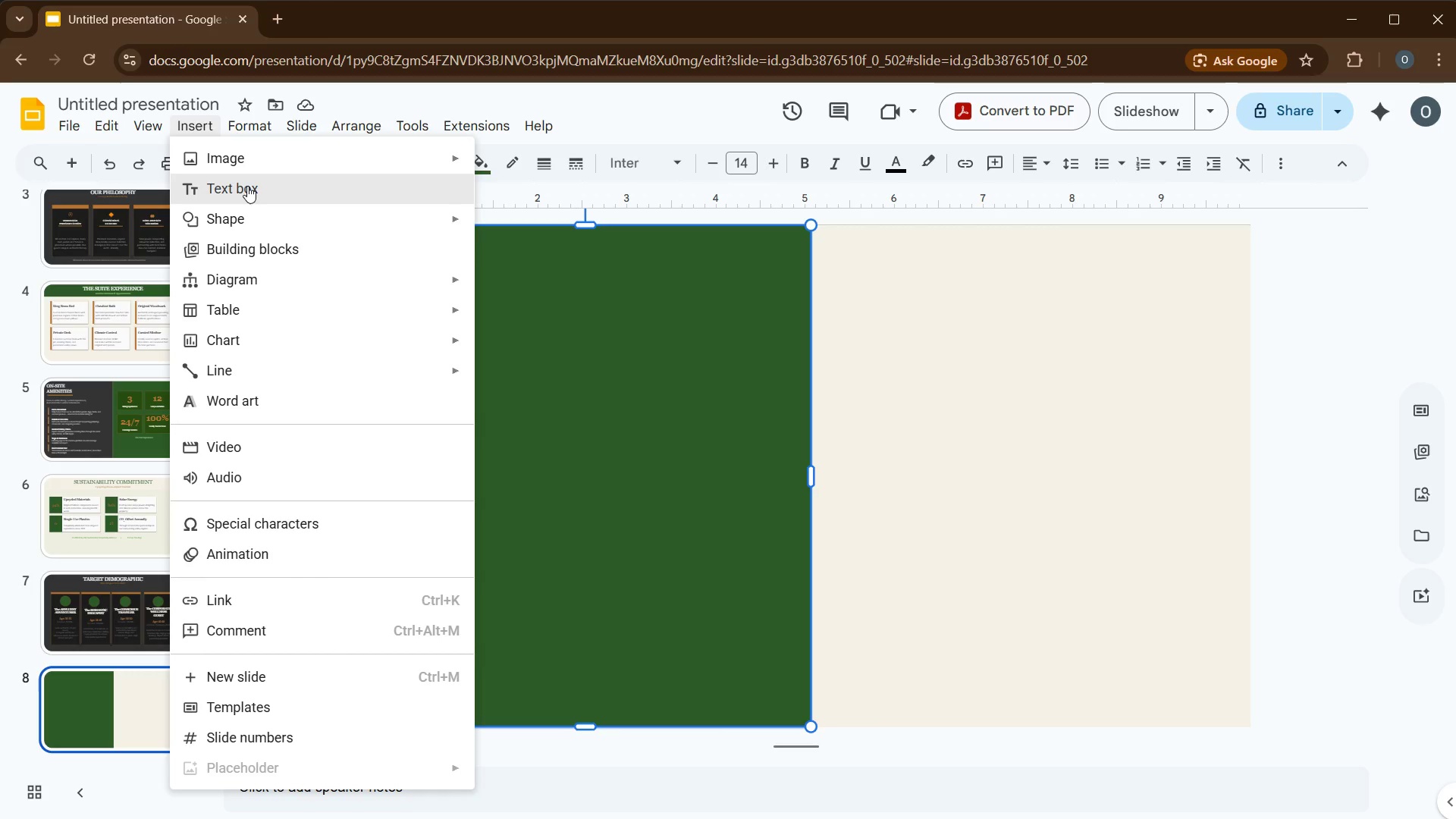 
left_click([247, 186])
 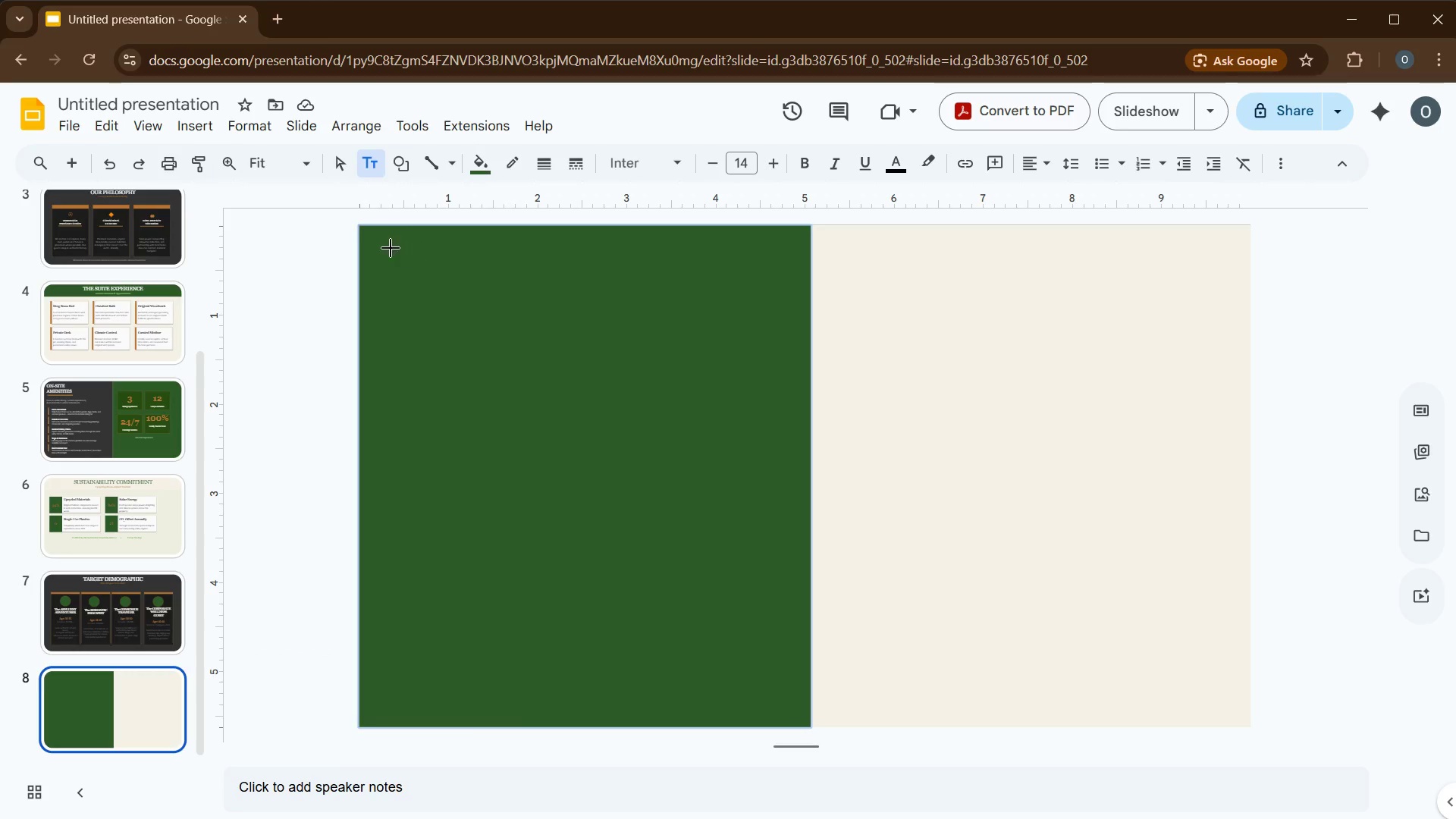 
left_click_drag(start_coordinate=[379, 239], to_coordinate=[796, 711])
 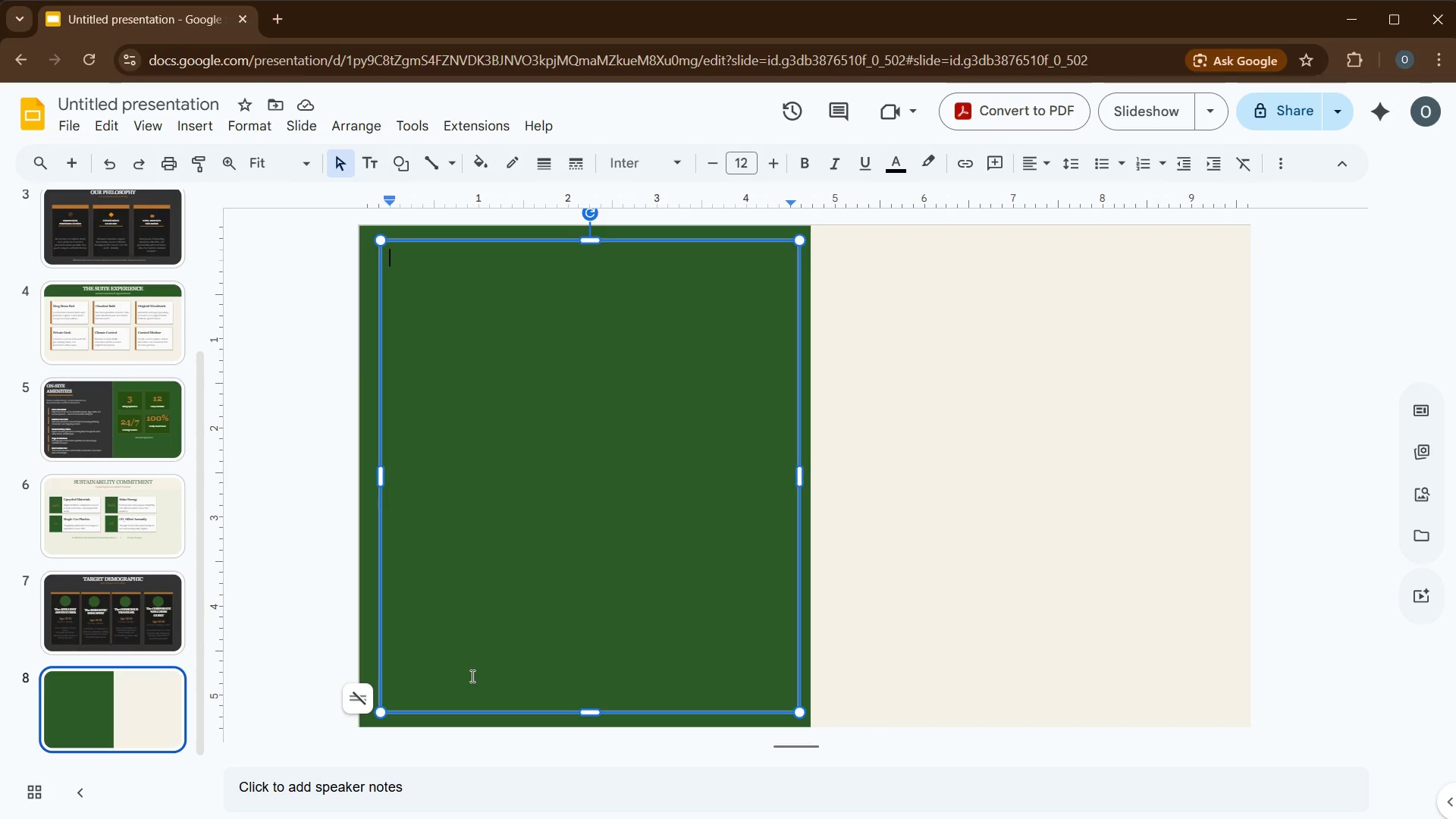 
wait(36.19)
 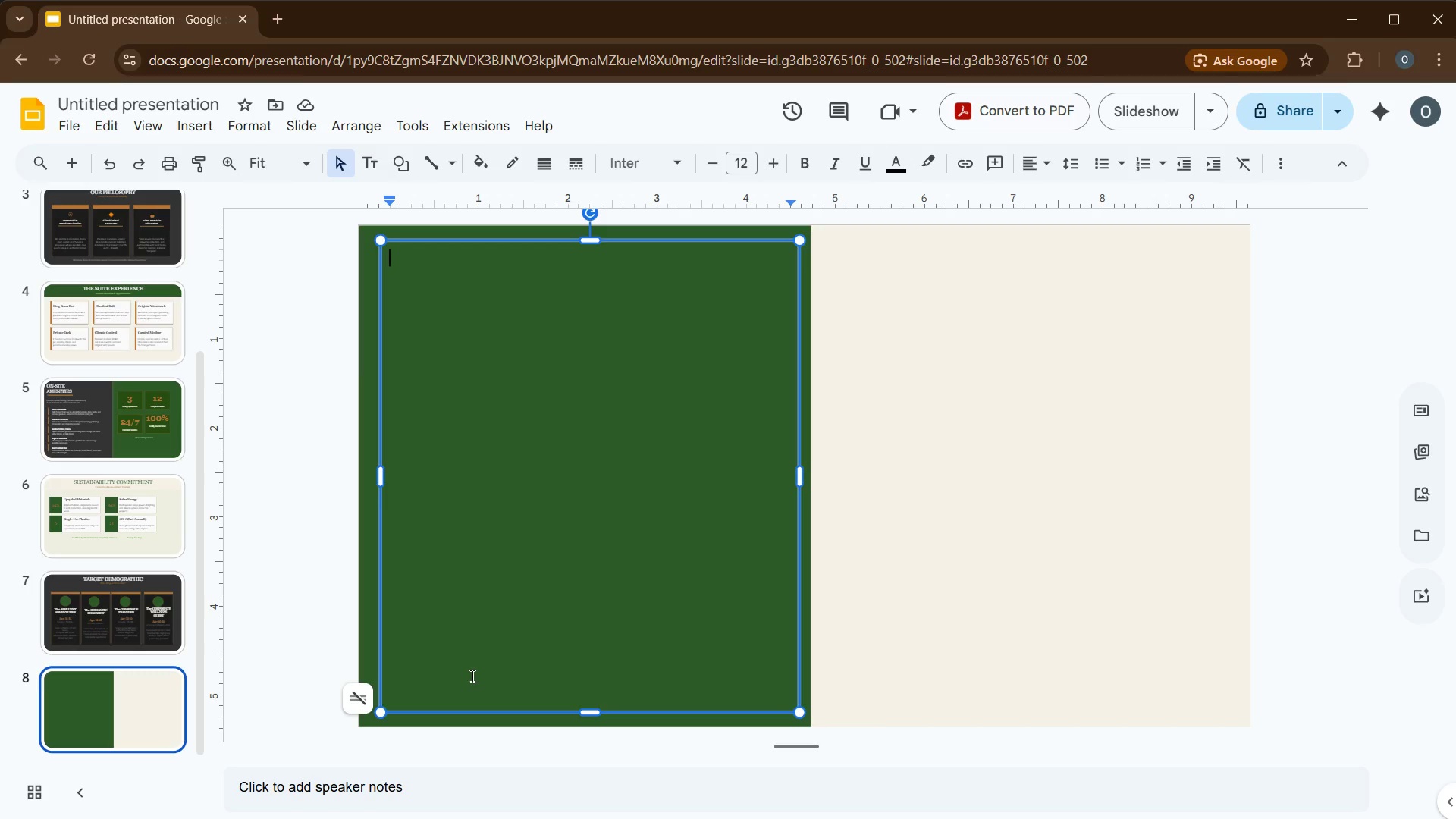 
left_click_drag(start_coordinate=[384, 484], to_coordinate=[368, 484])
 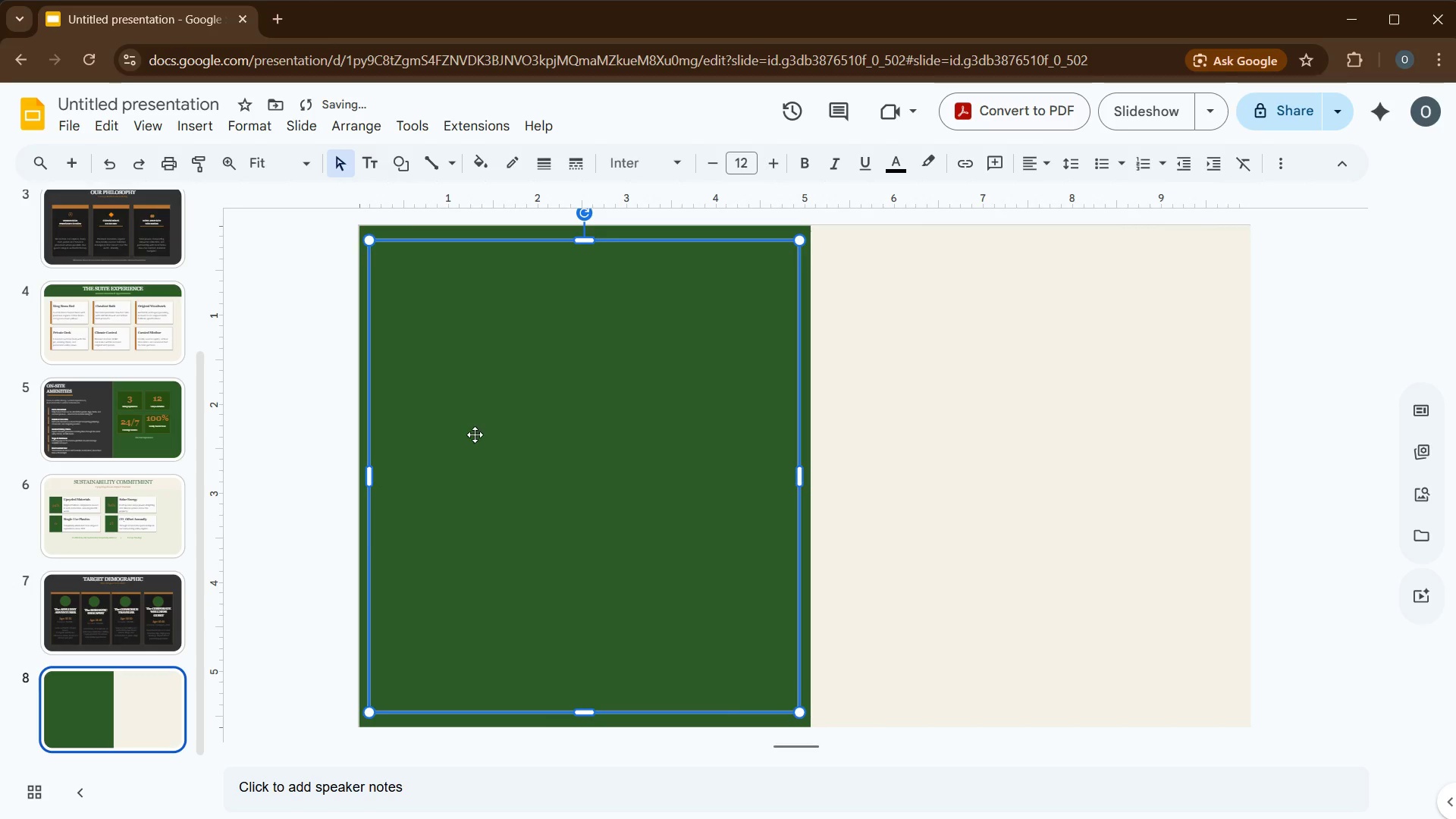 
left_click([475, 435])
 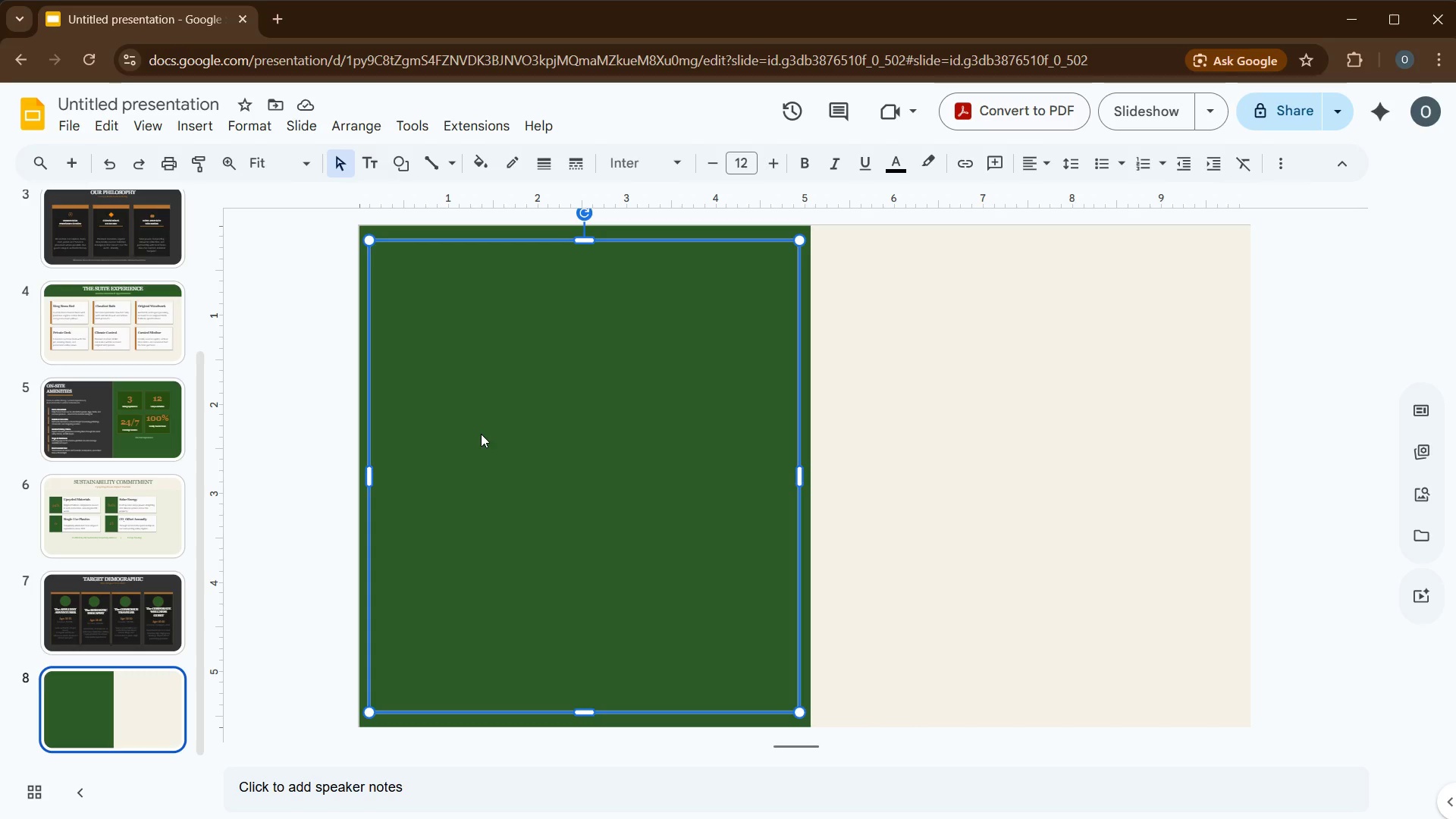 
wait(10.8)
 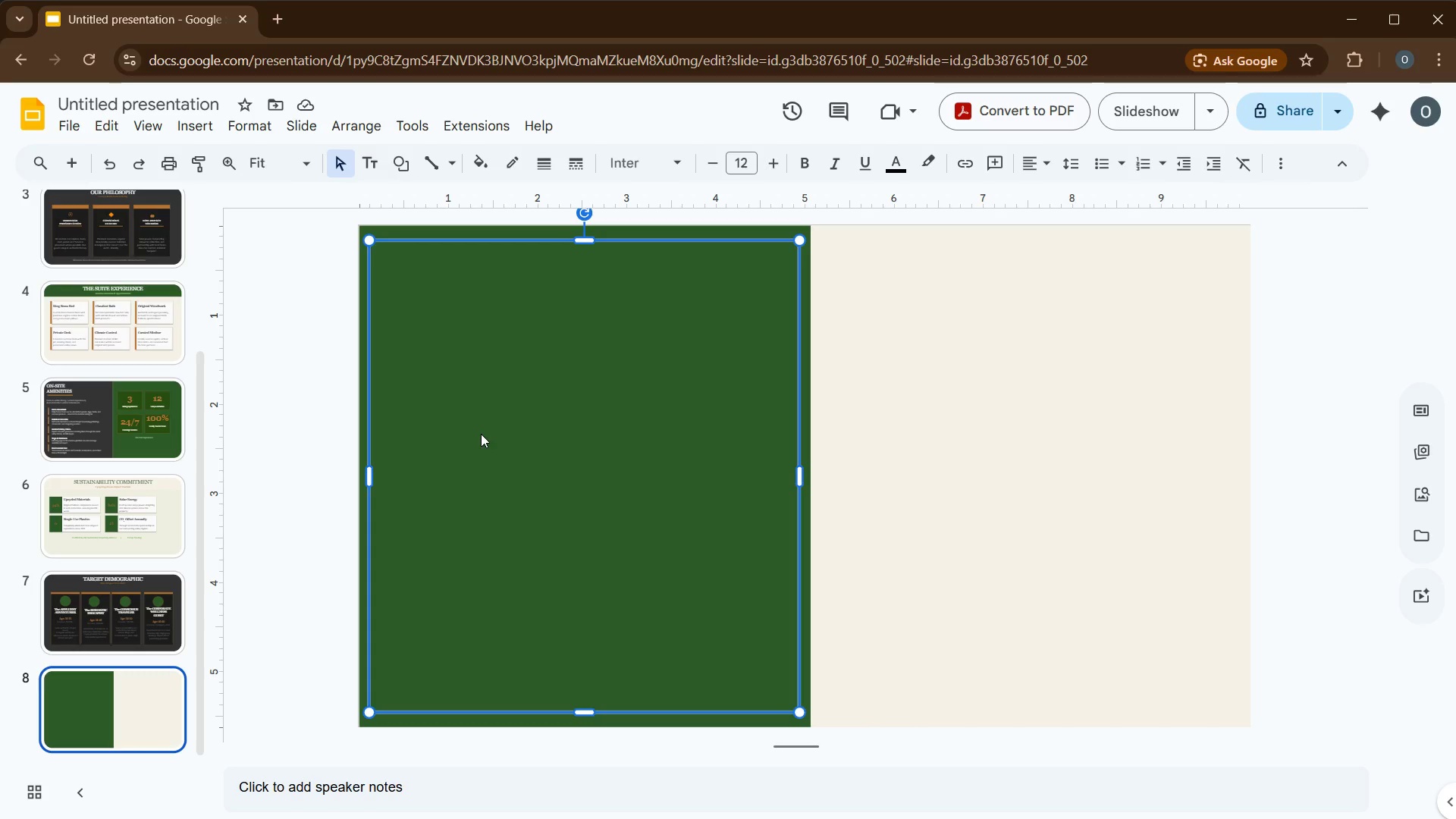 
left_click([897, 168])
 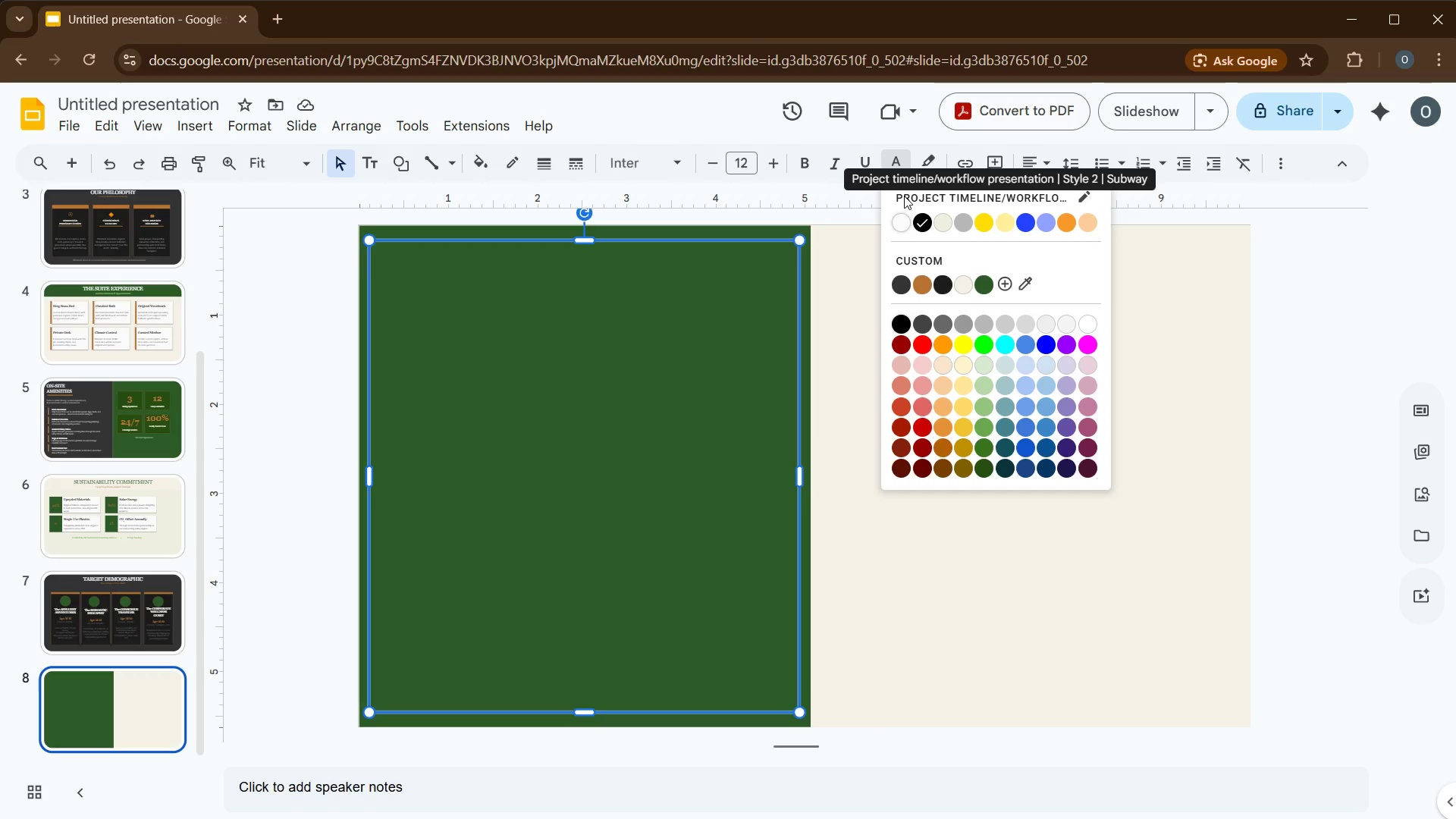 
wait(8.12)
 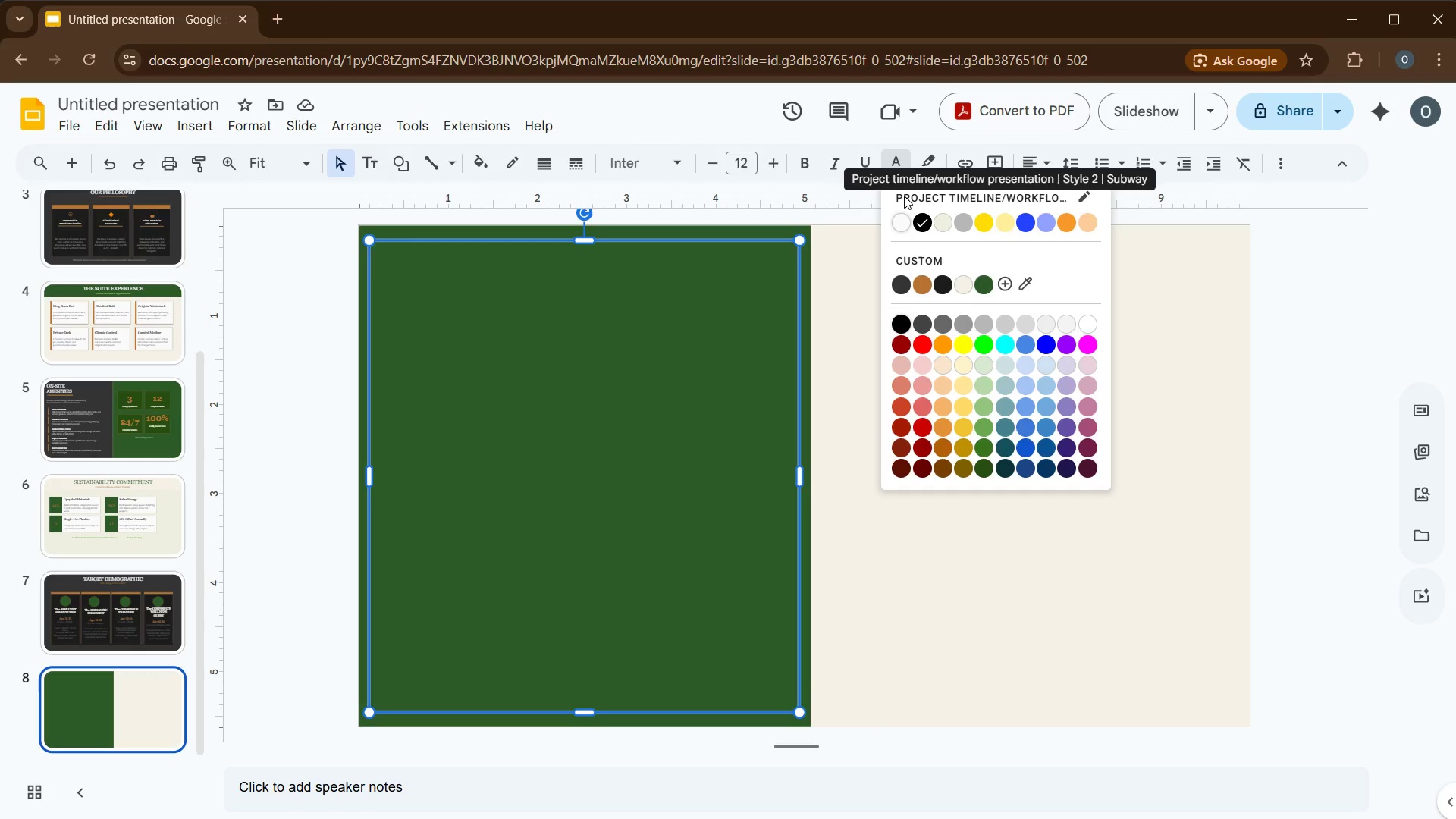 
left_click([896, 224])
 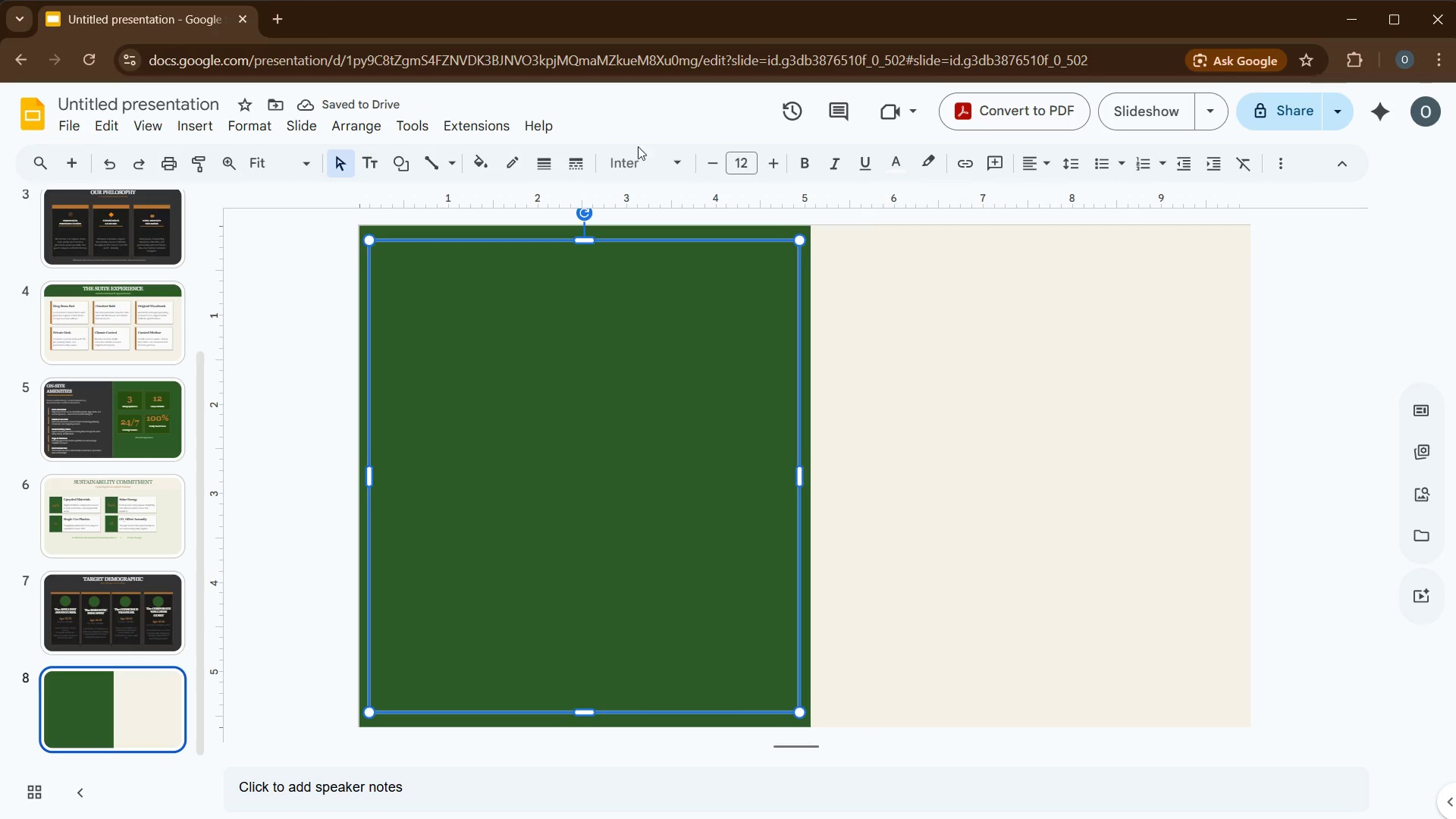 
left_click([658, 155])
 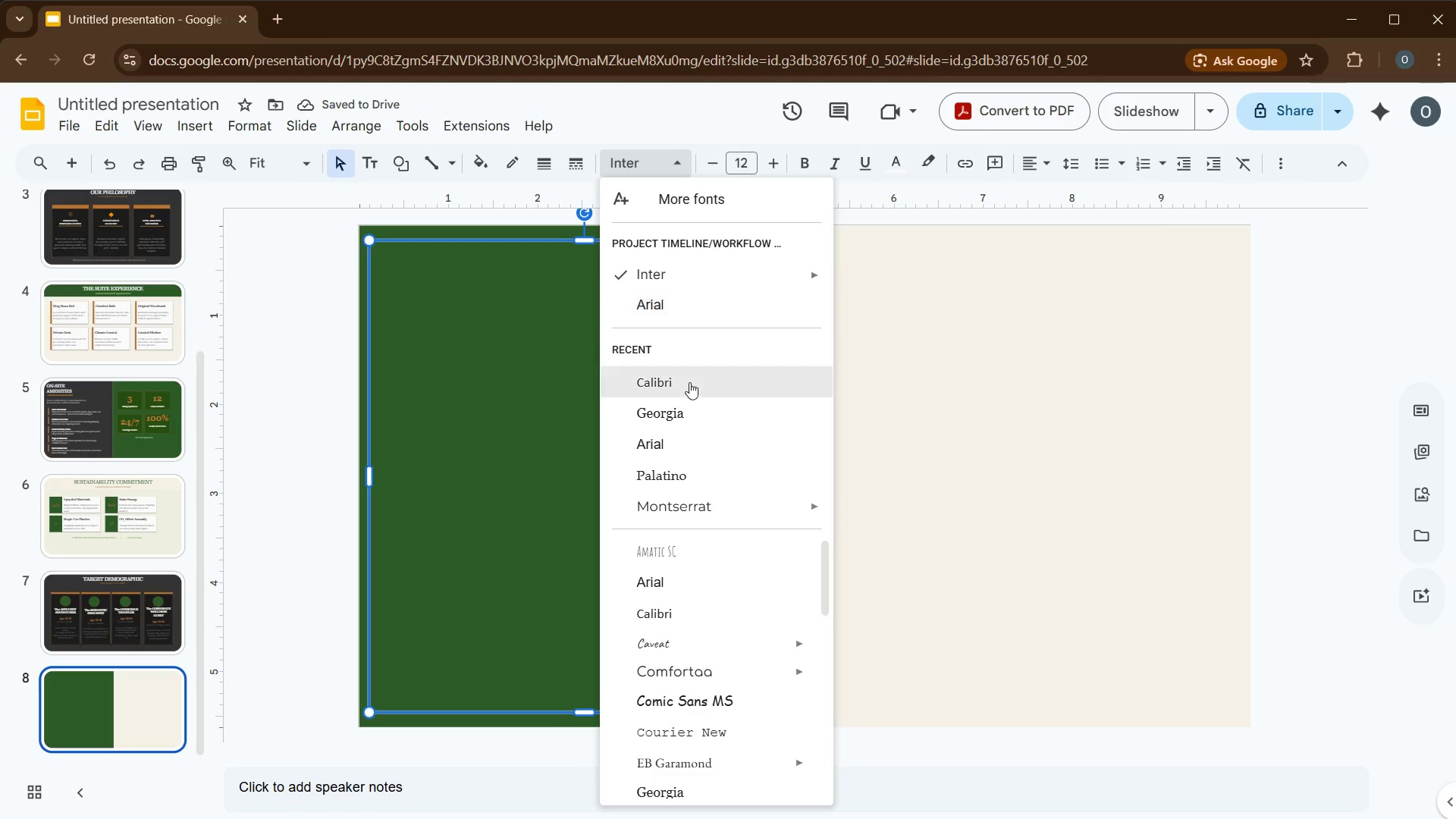 
left_click([692, 411])
 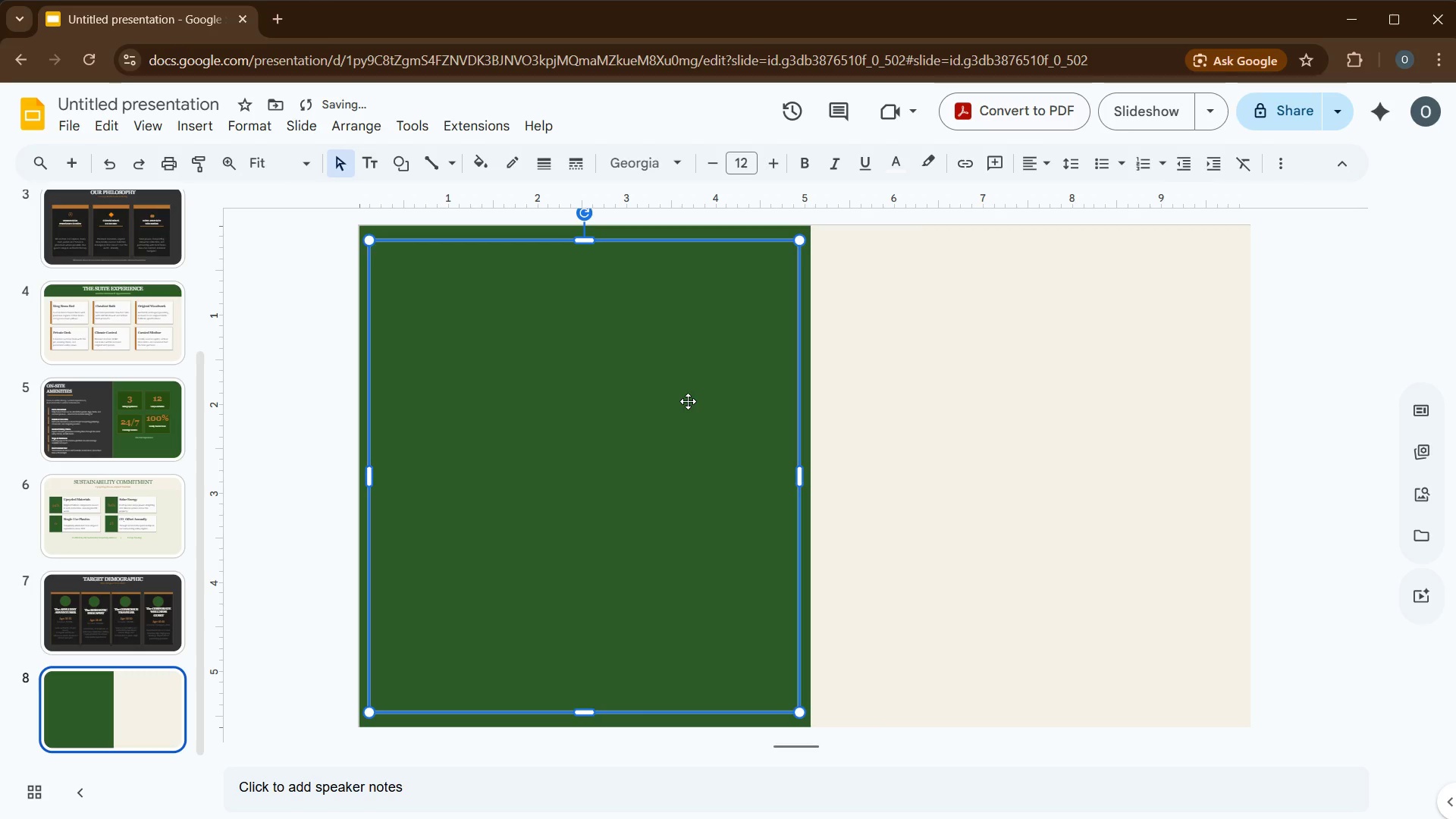 
left_click([688, 401])
 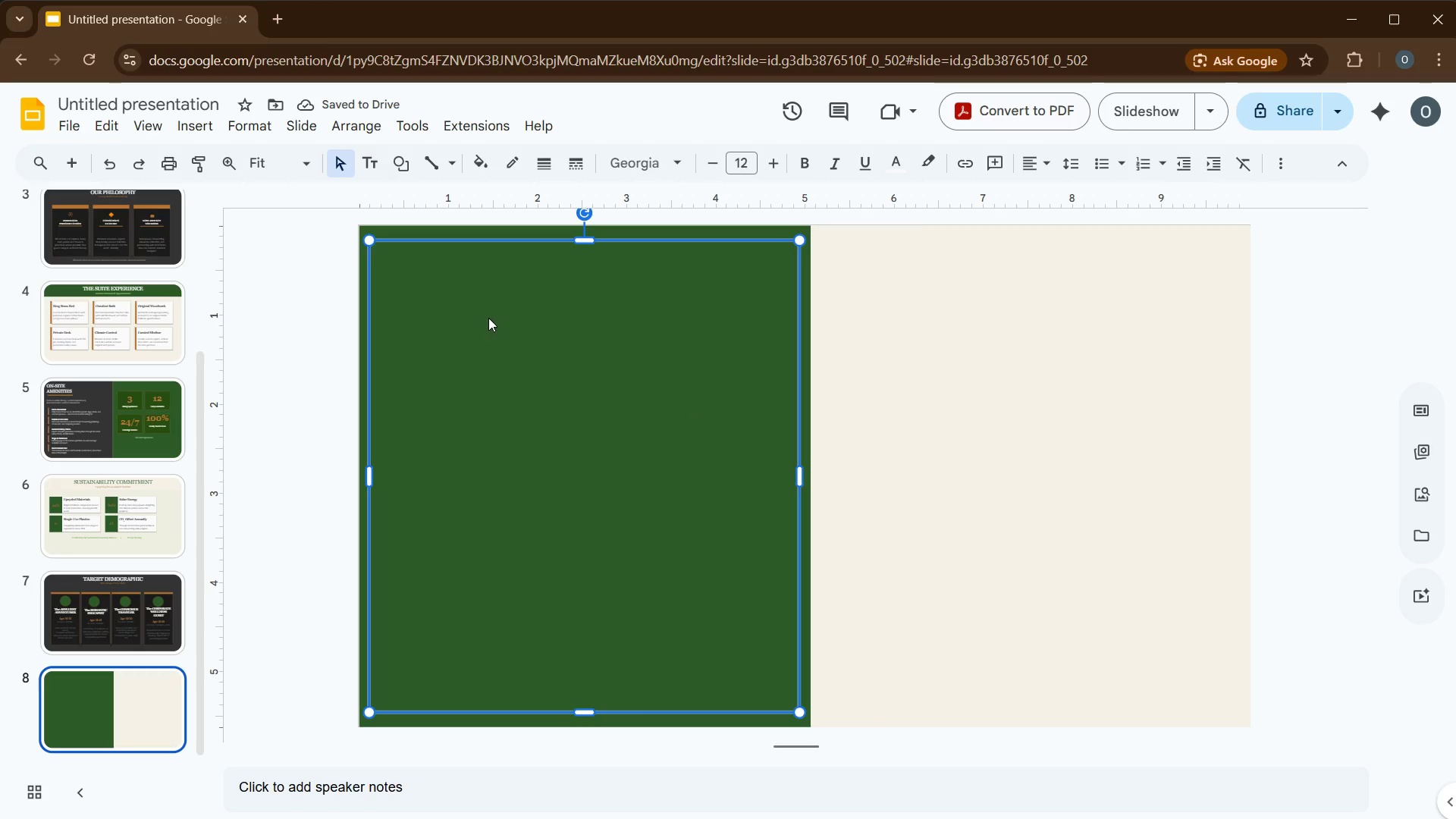 
wait(5.03)
 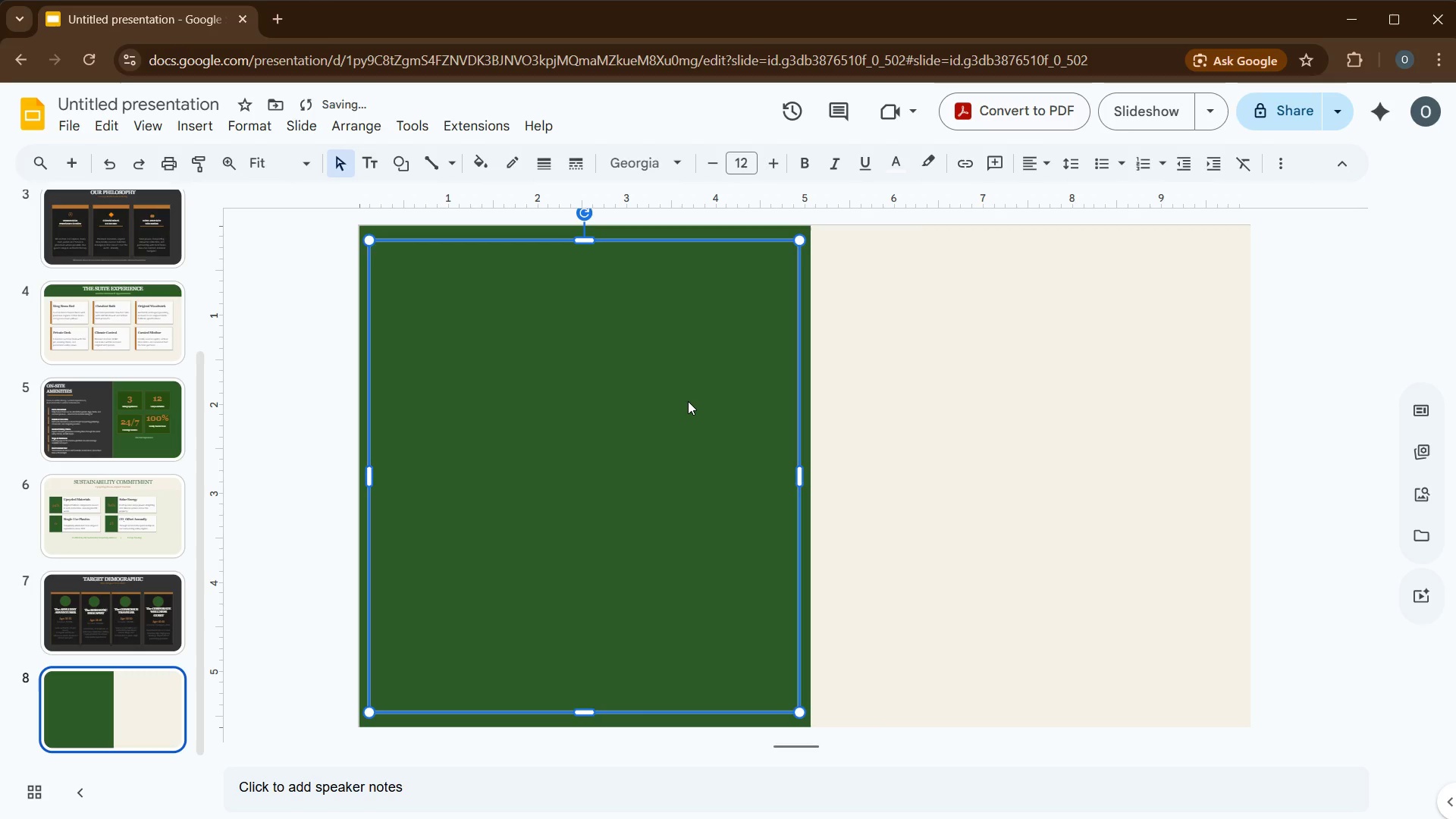 
left_click([670, 325])
 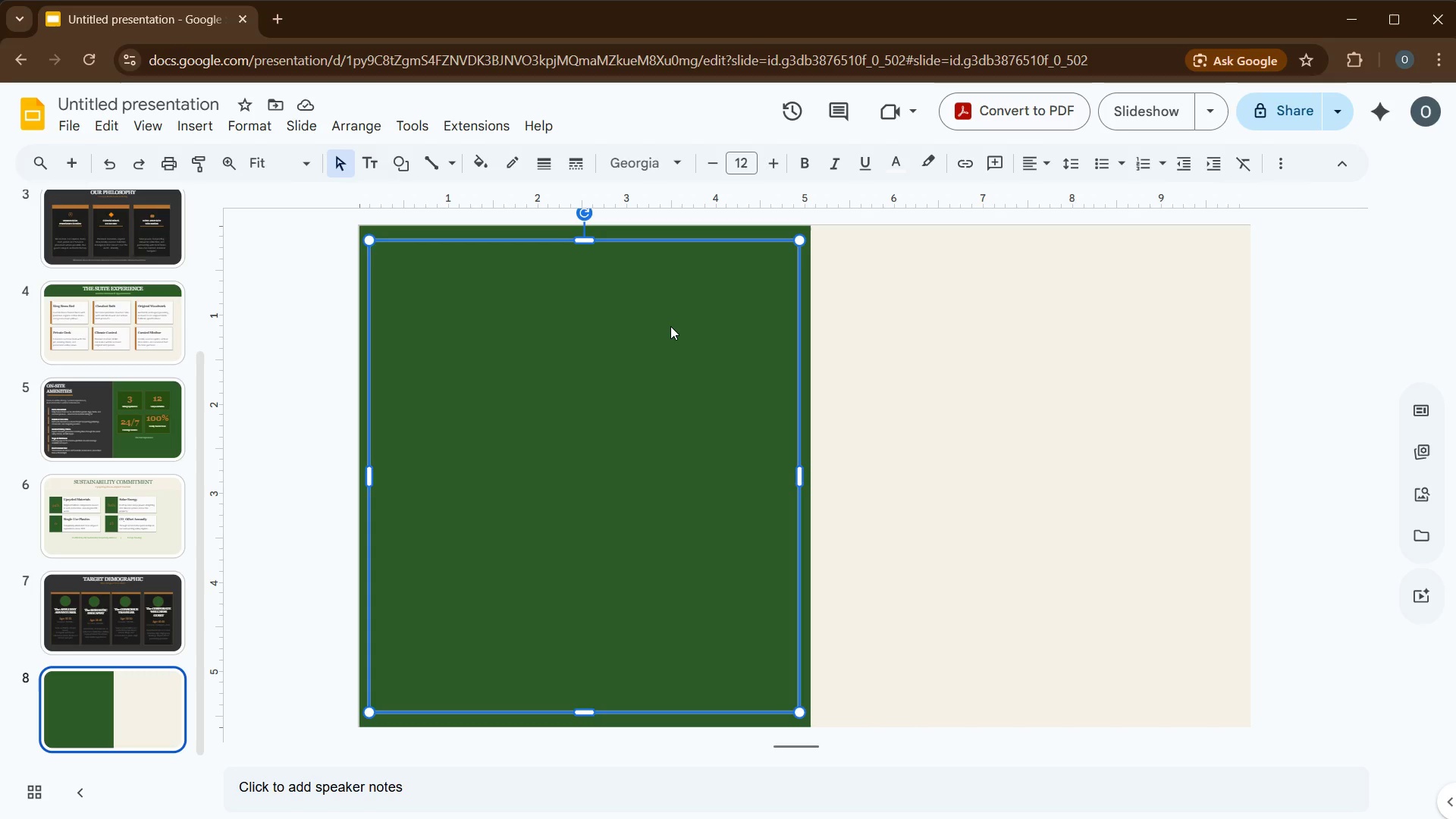 
type(REGIONAL)
 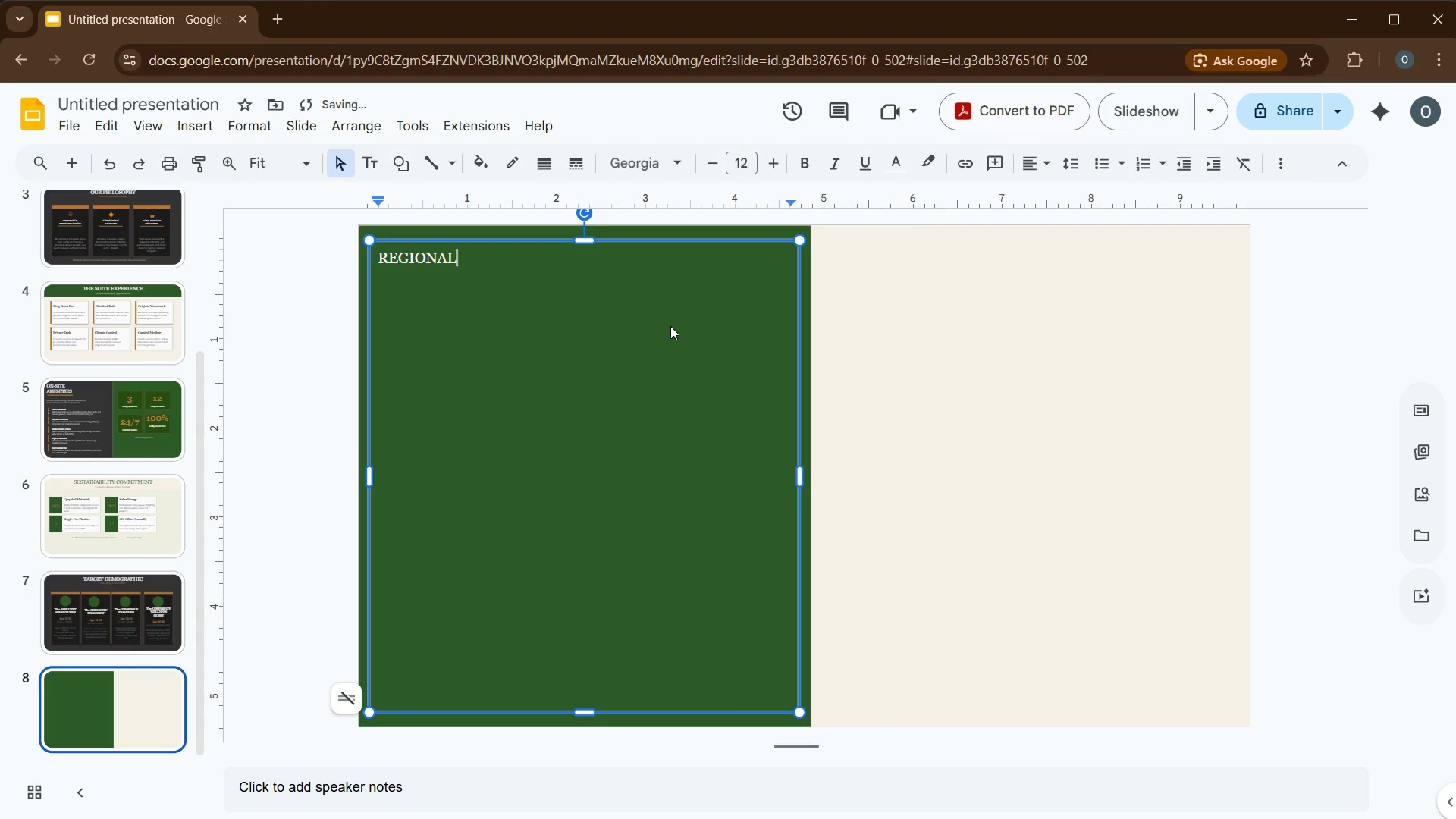 
key(Enter)
 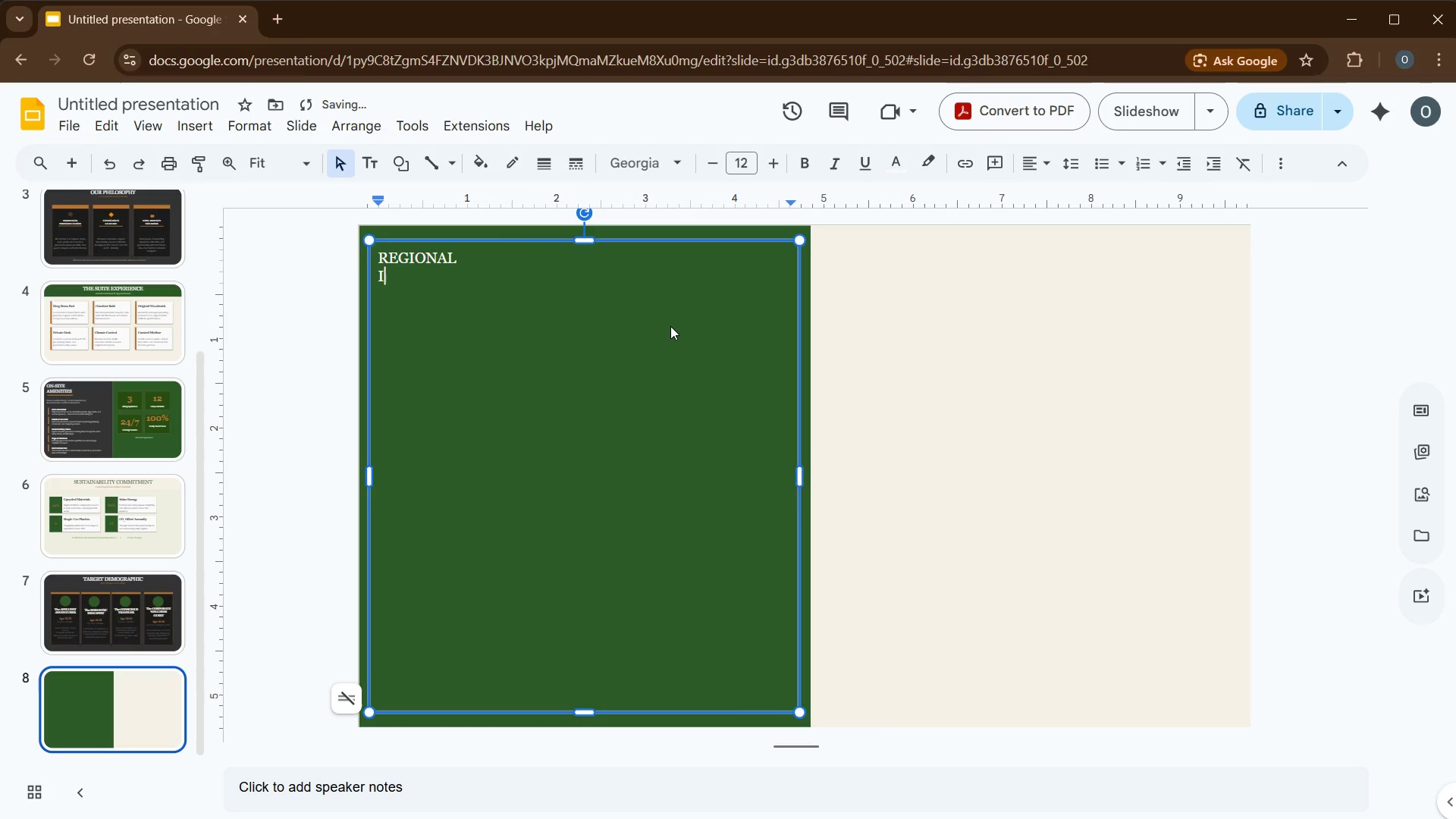 
type(IMPACT)
 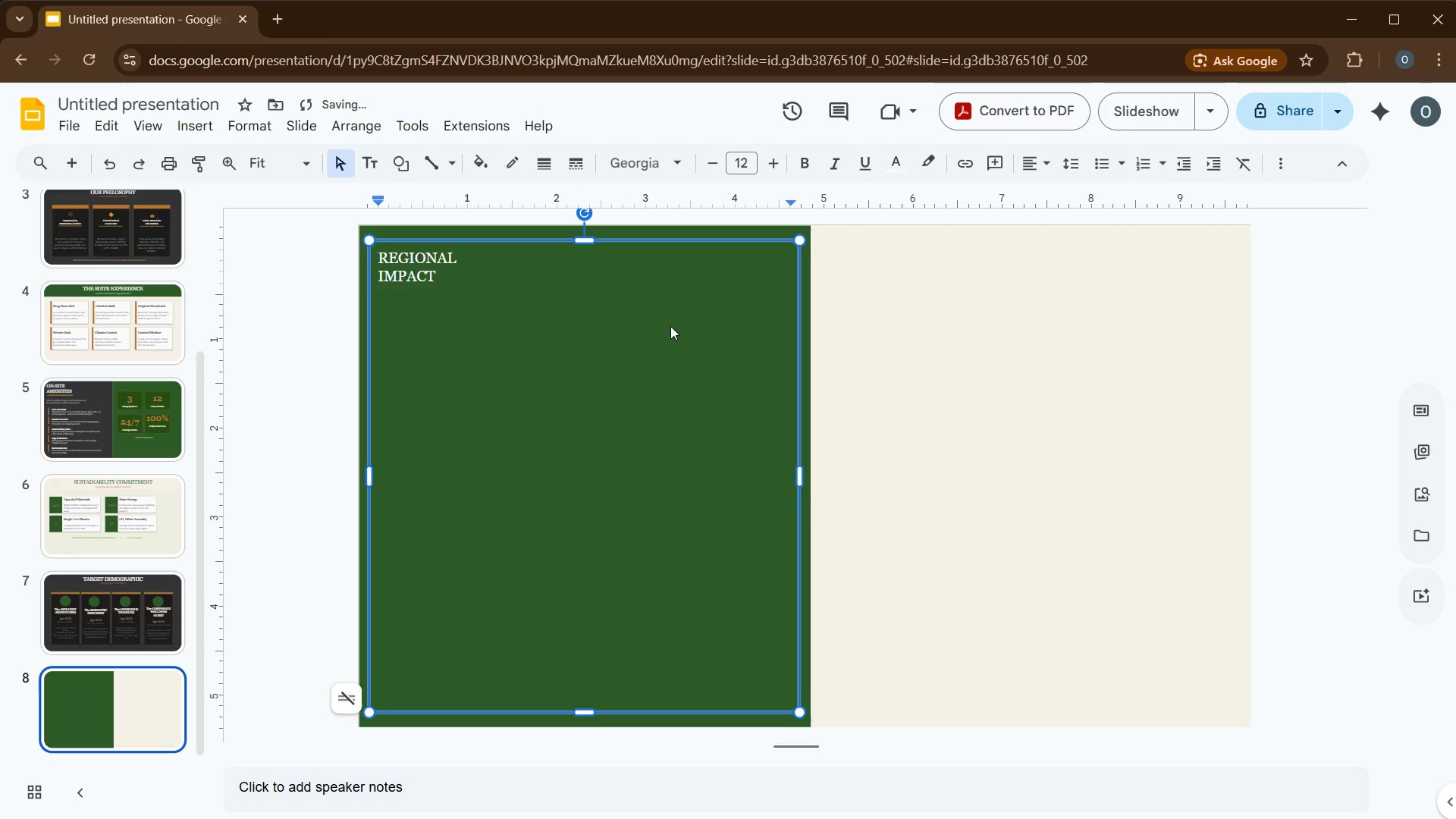 
key(Control+A)
 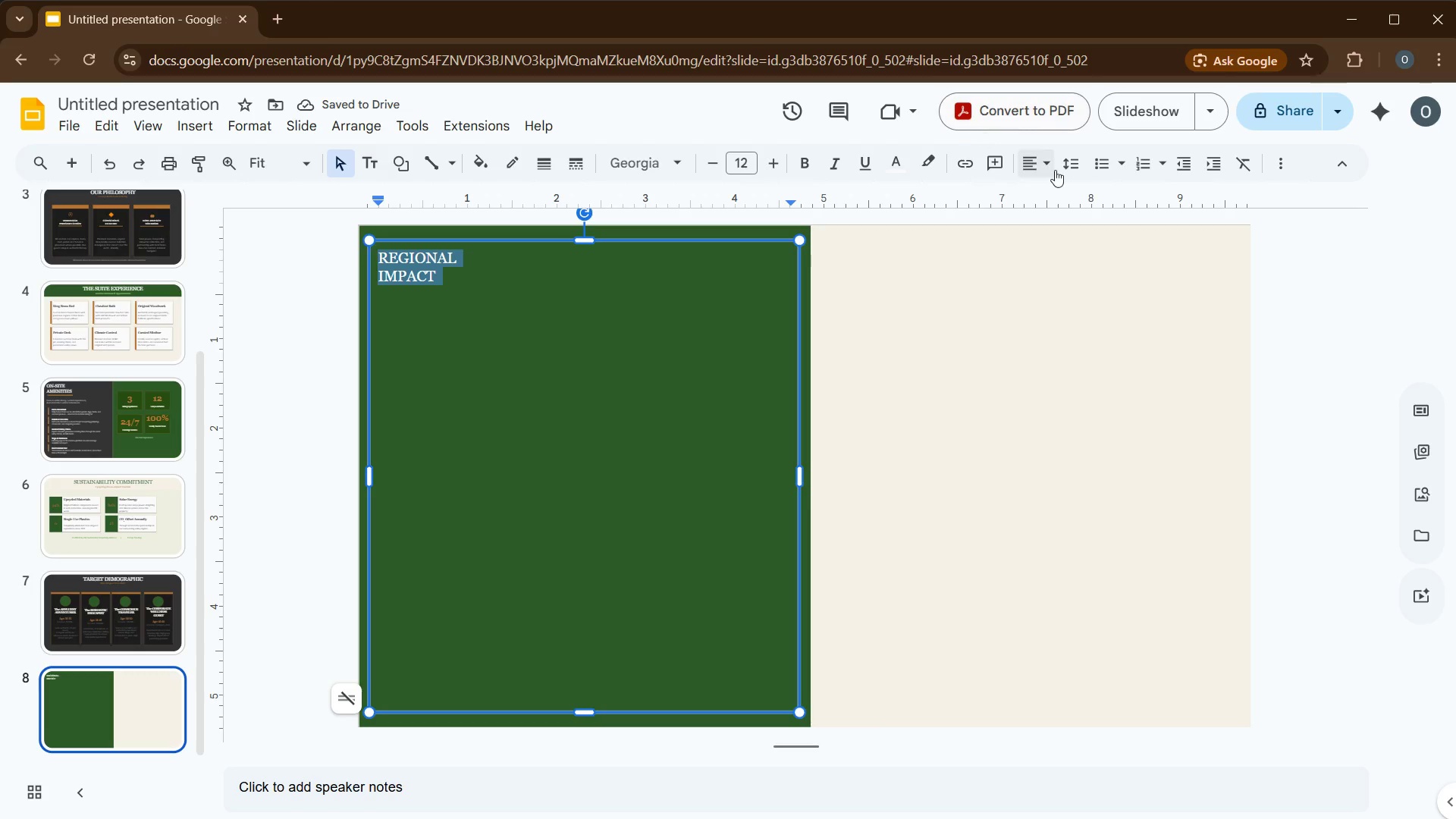 
left_click([1036, 165])
 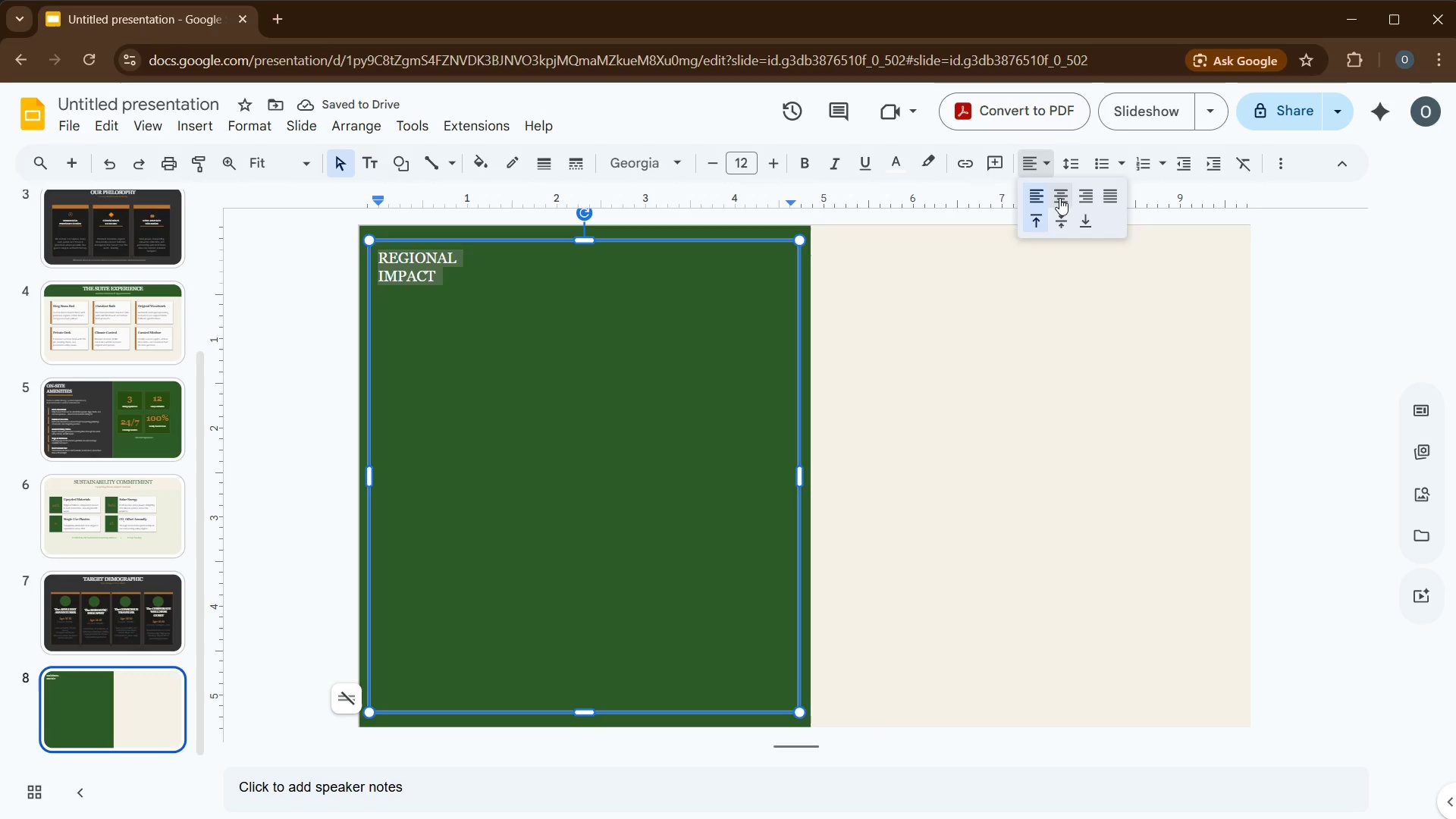 
left_click([1059, 197])
 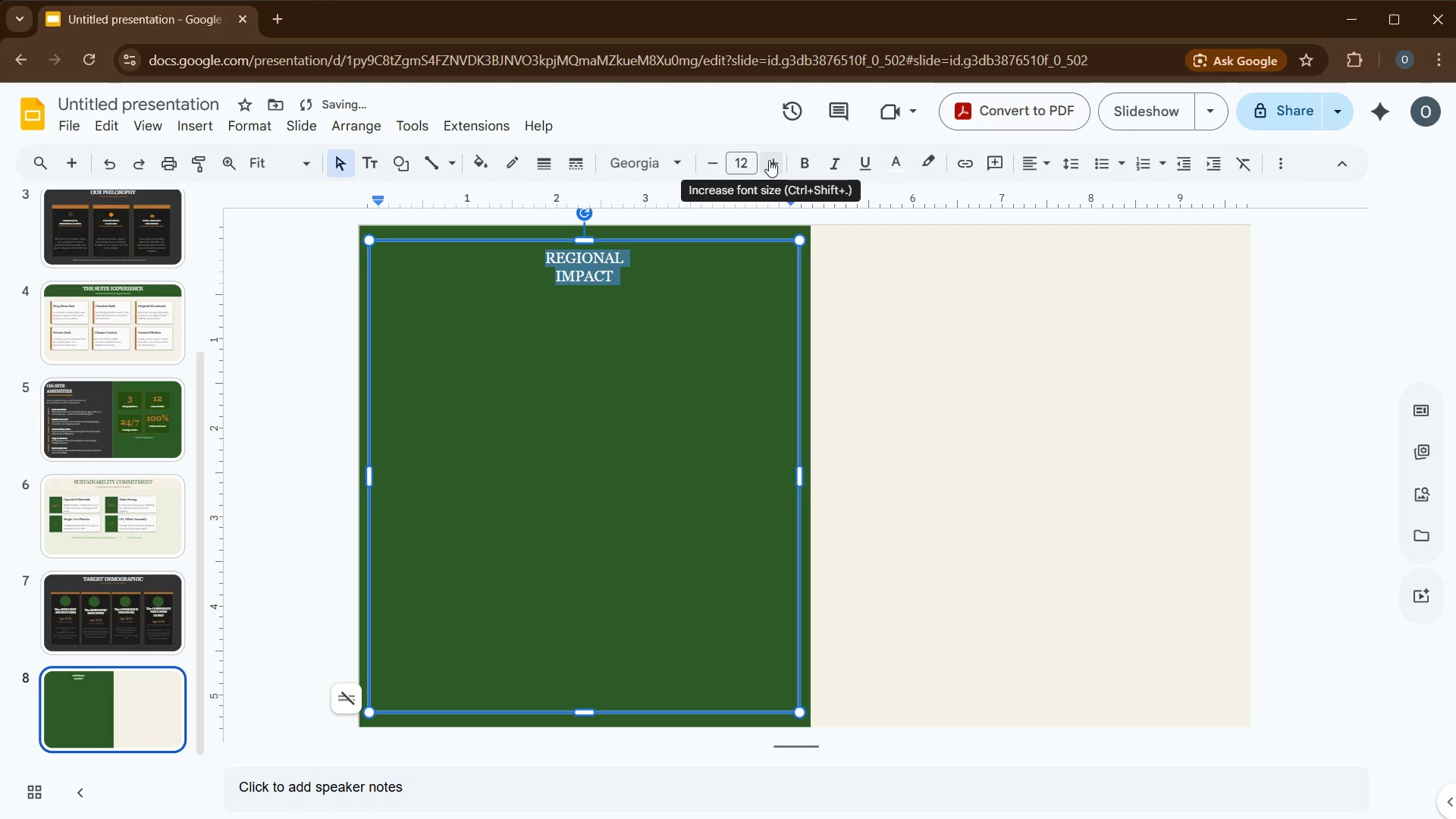 
double_click([769, 160])
 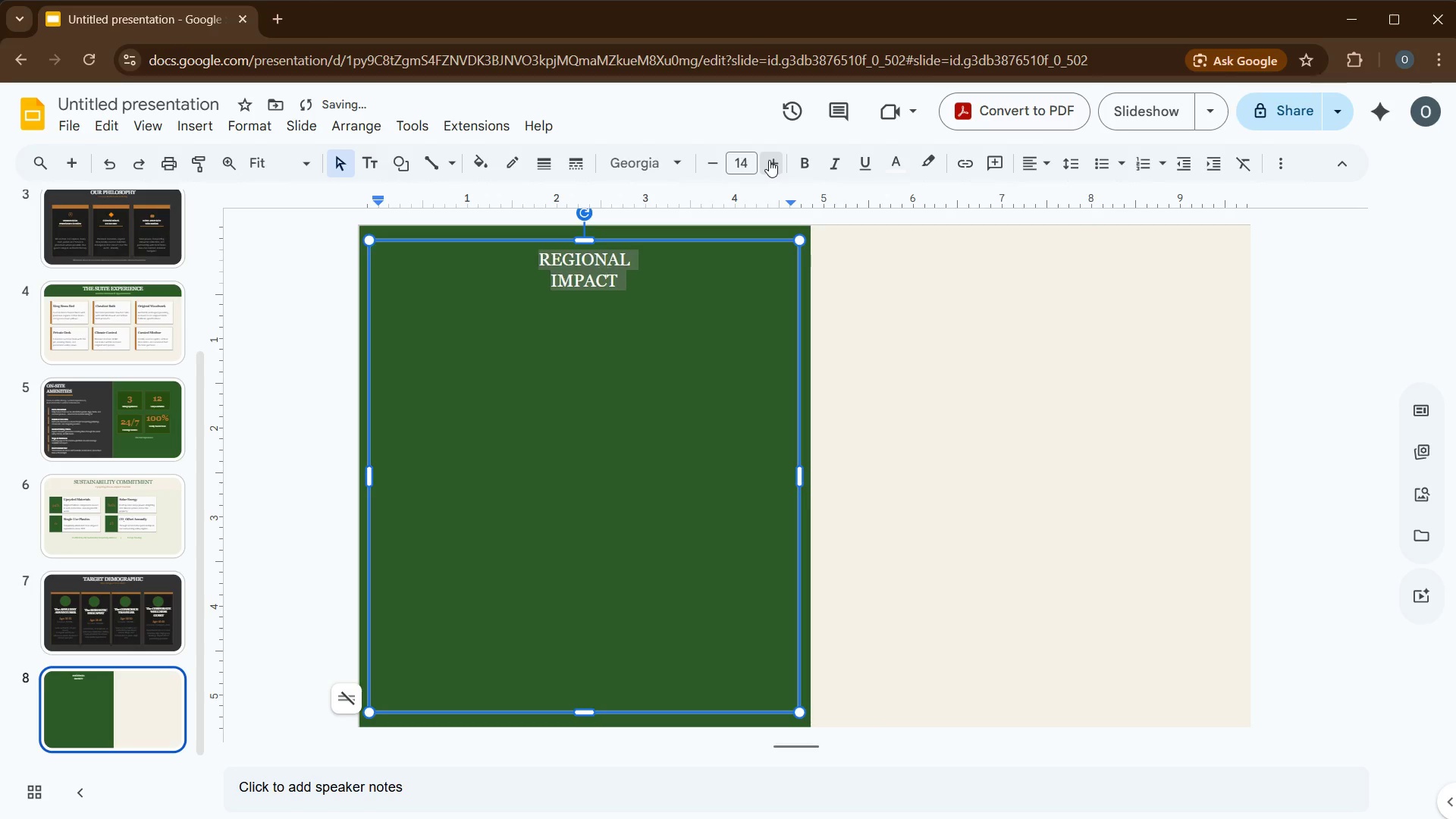 
triple_click([769, 160])
 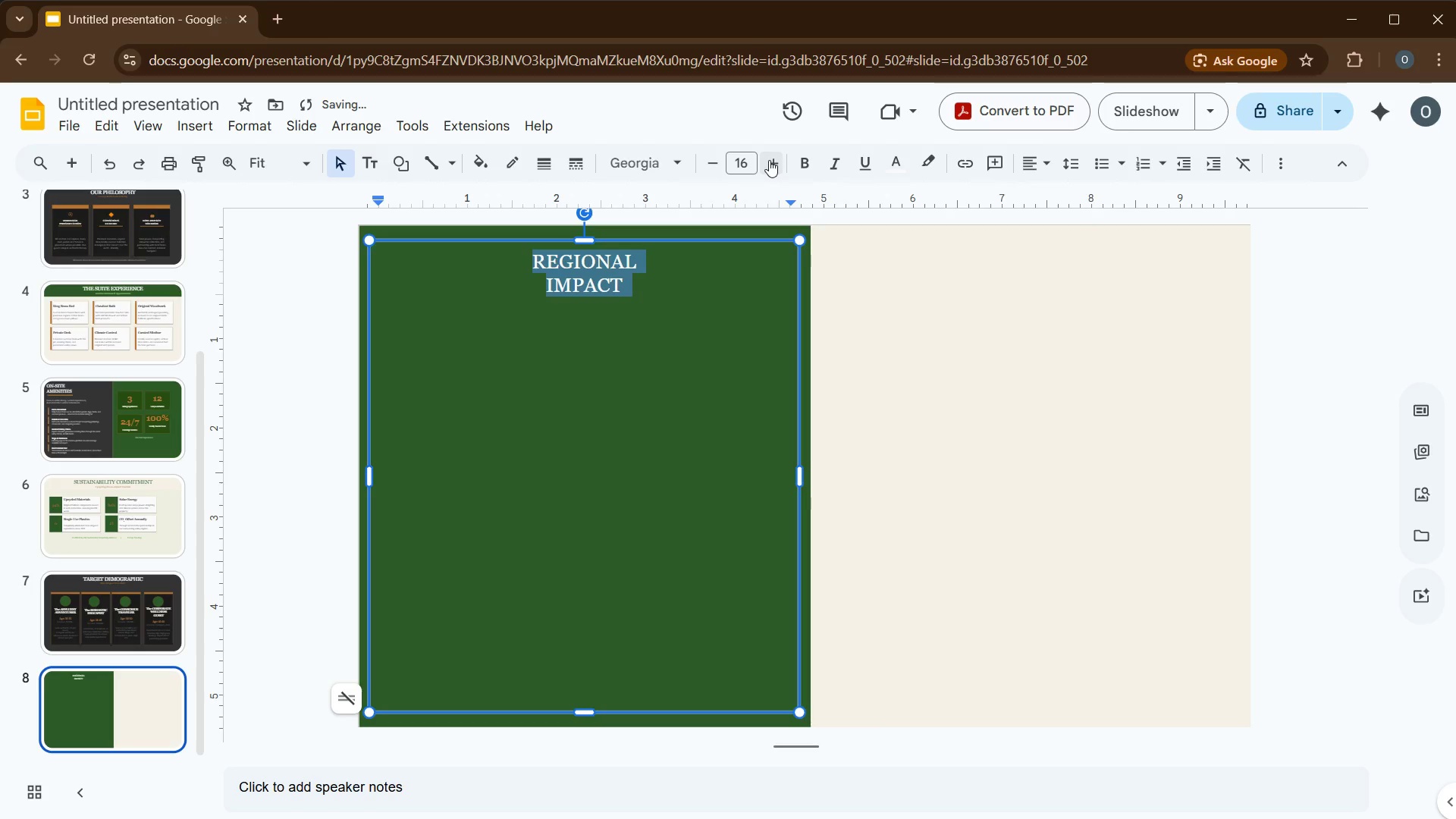 
double_click([769, 160])
 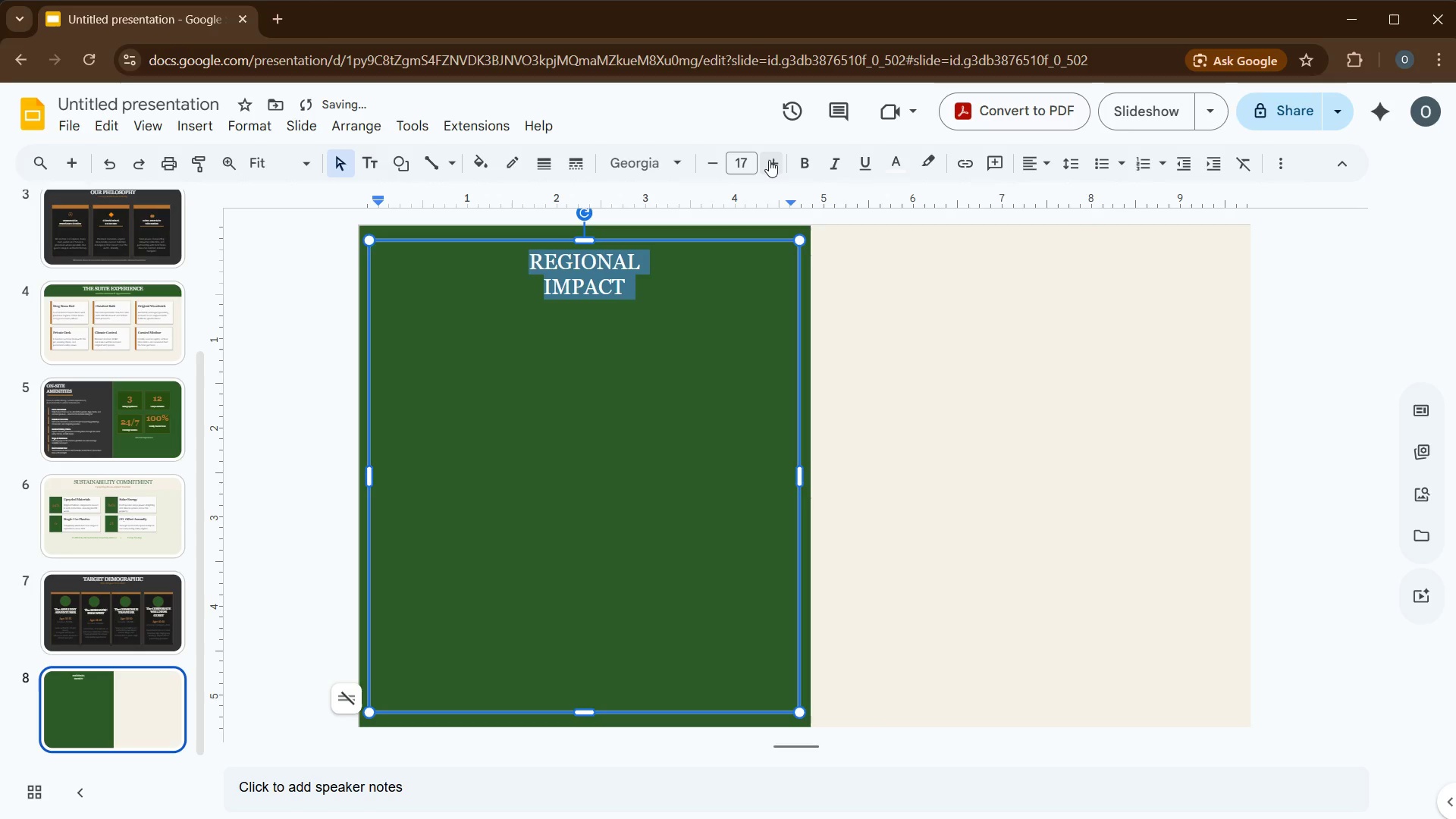 
triple_click([769, 160])
 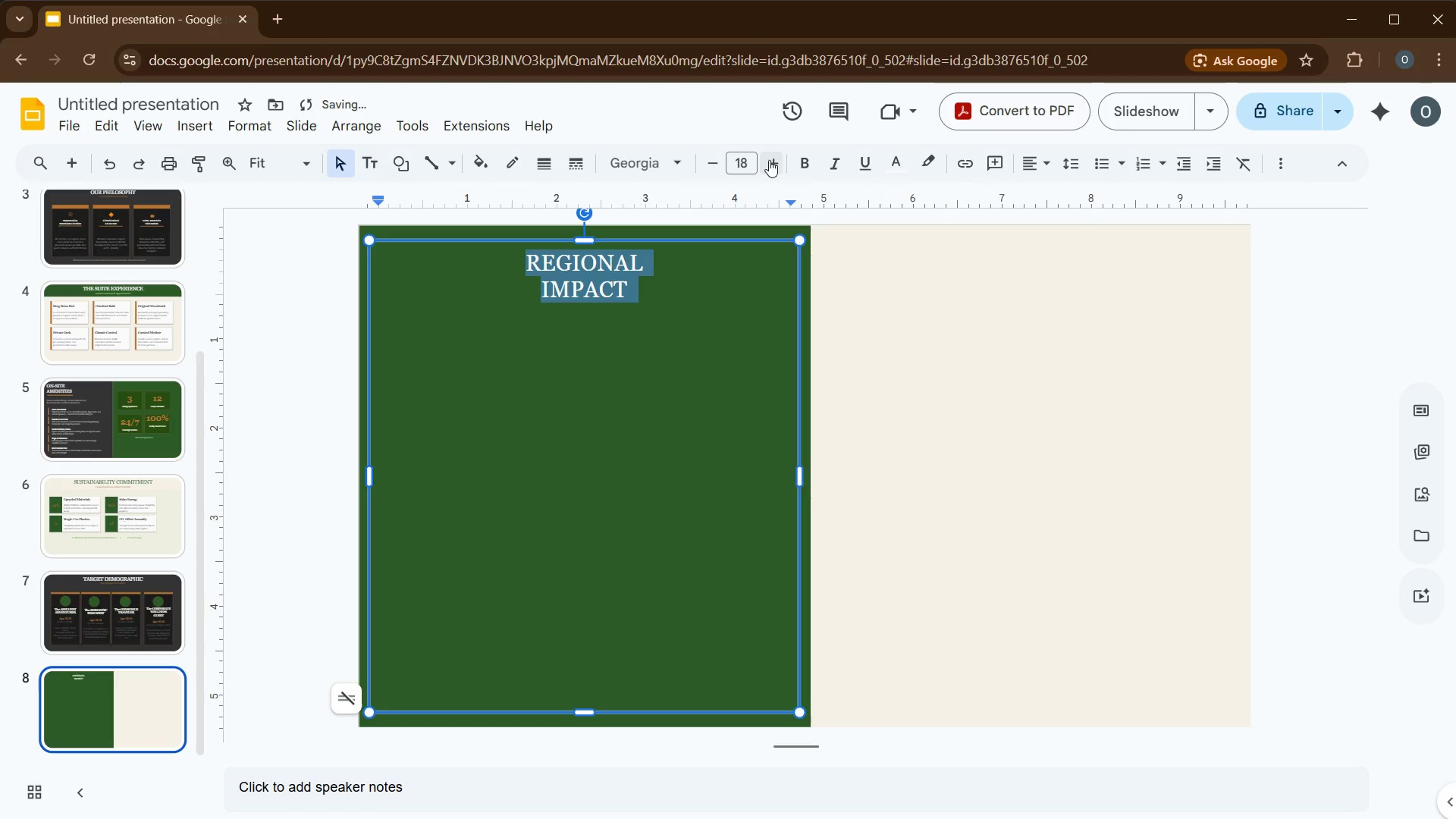 
triple_click([769, 160])
 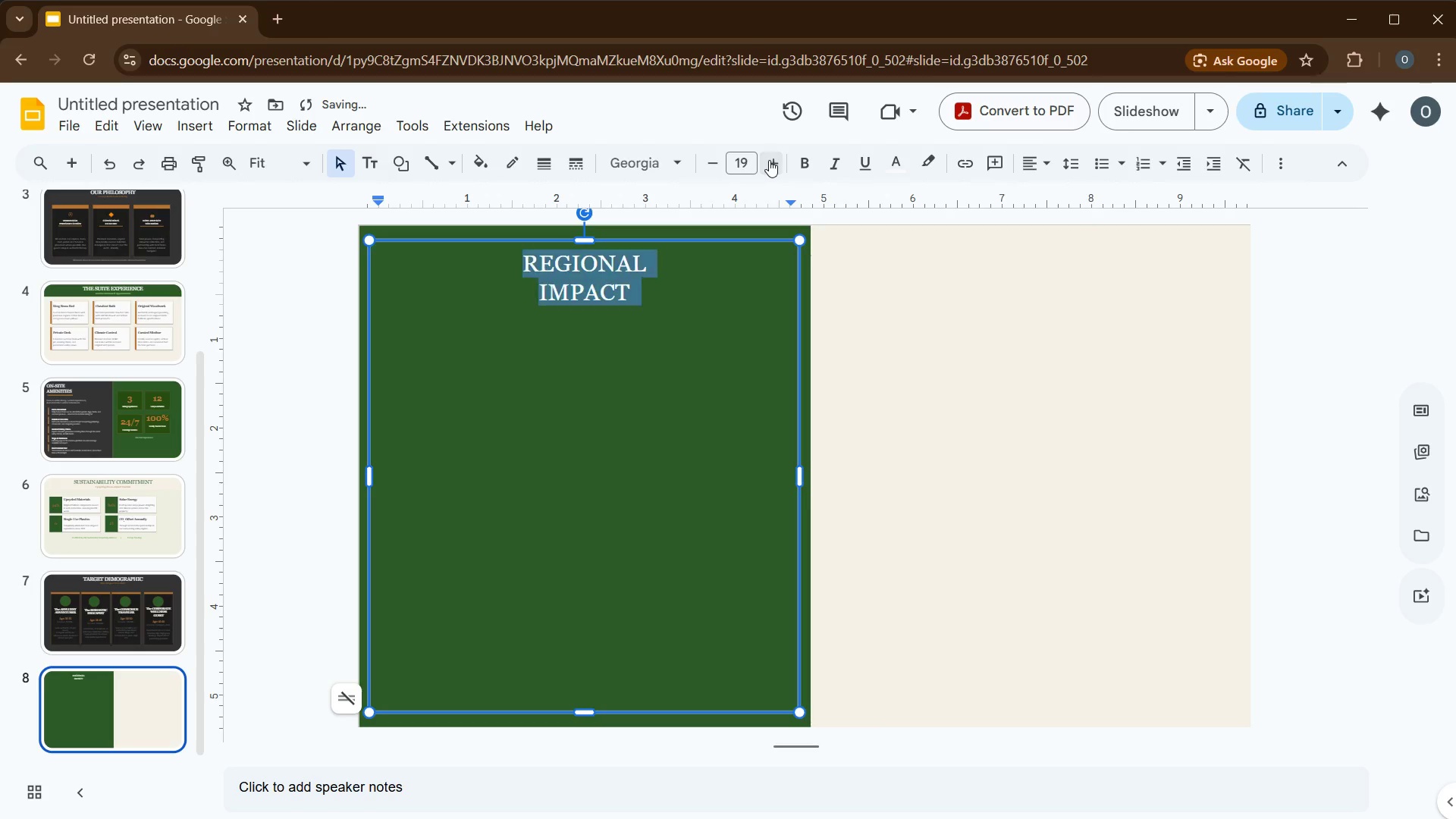 
triple_click([769, 160])
 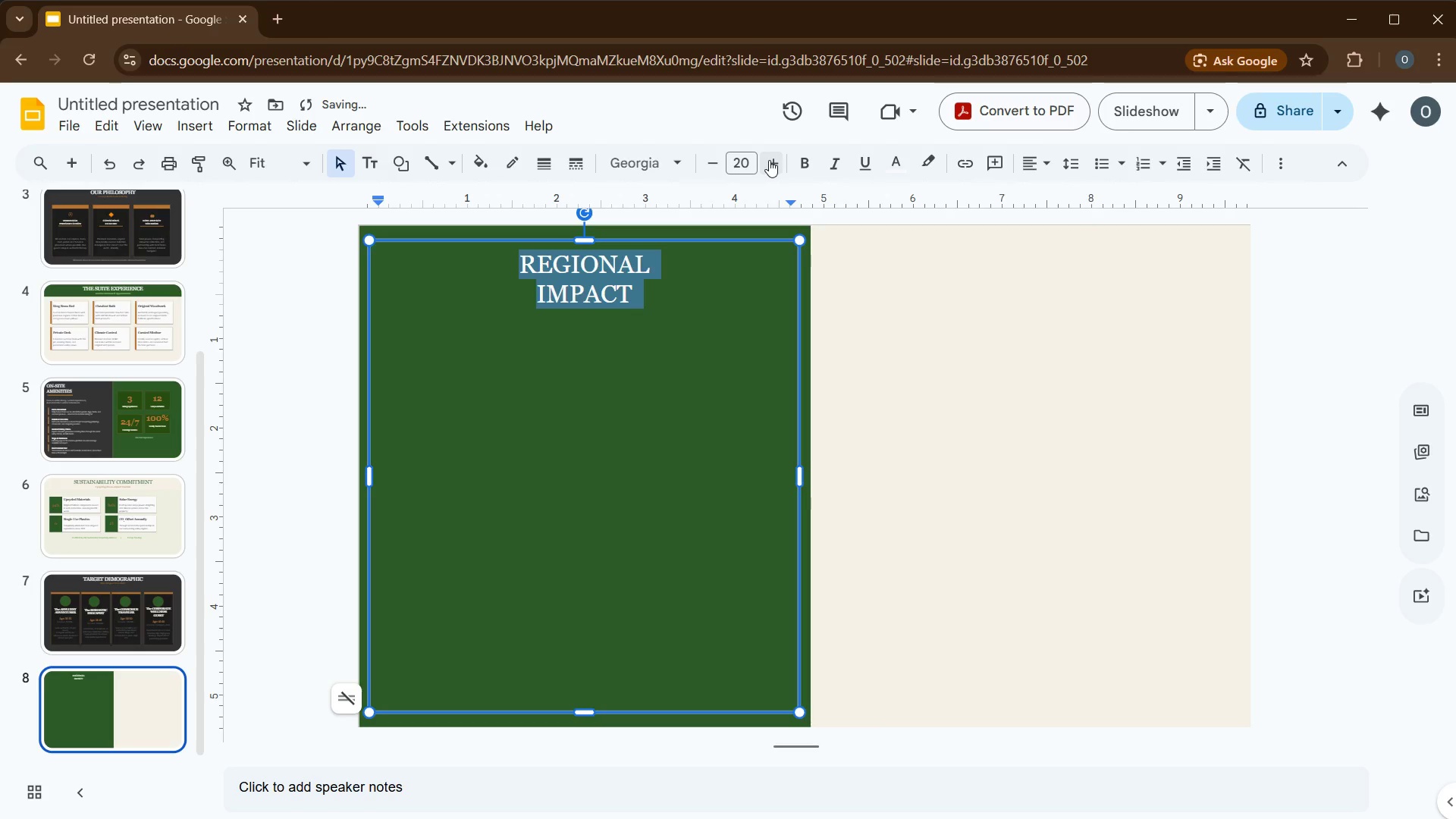 
triple_click([769, 160])
 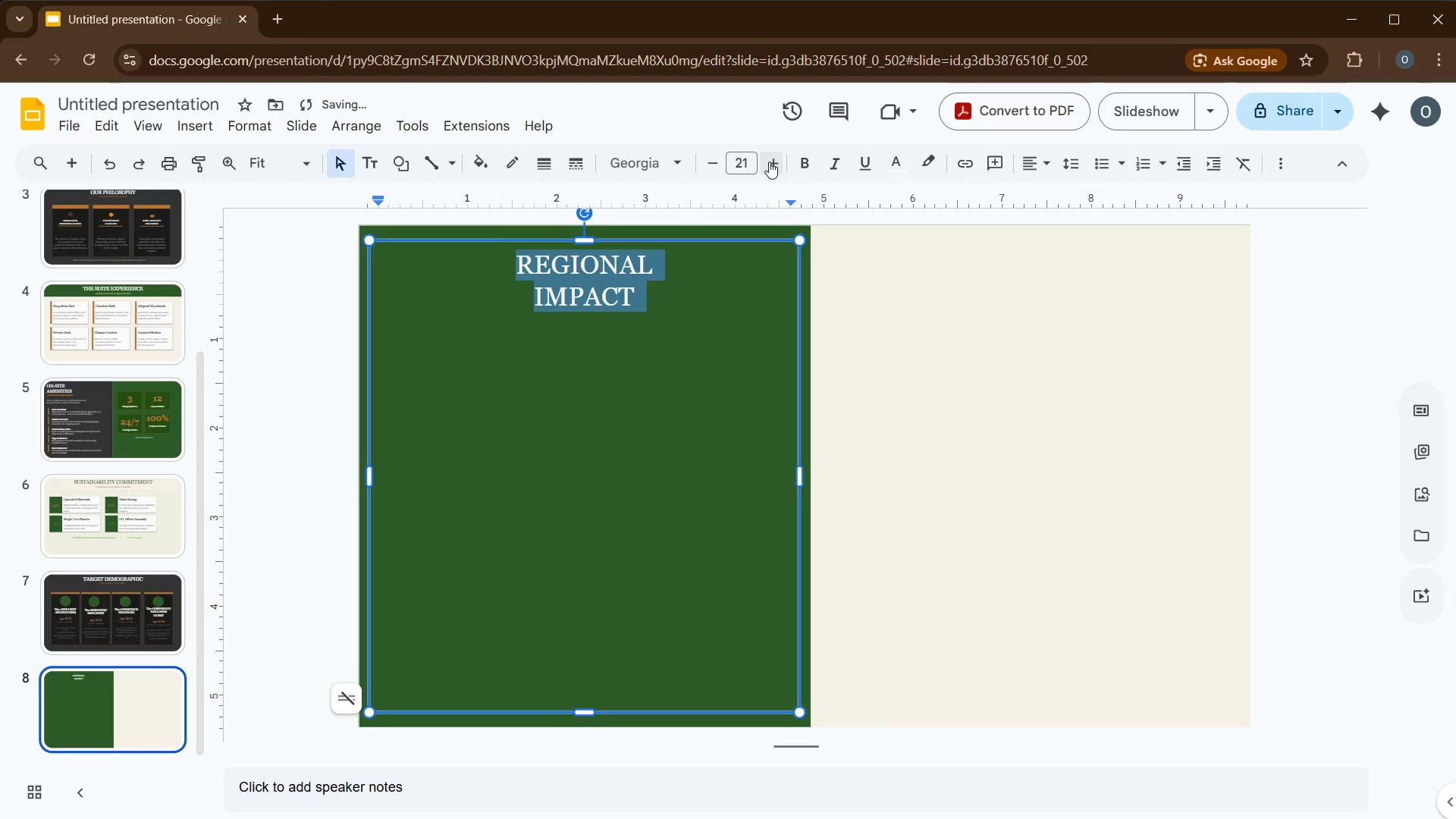 
left_click([769, 162])
 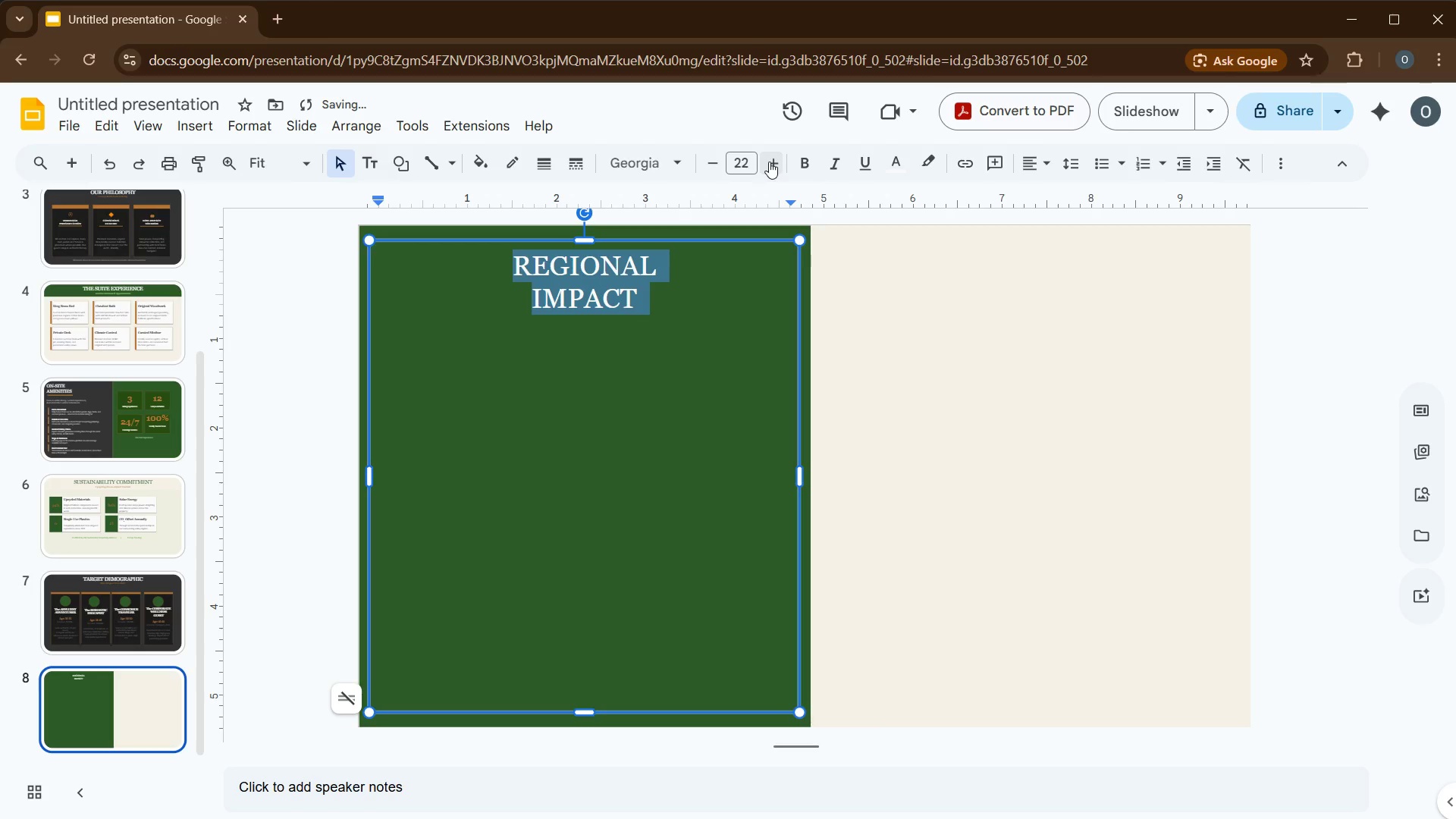 
double_click([769, 162])
 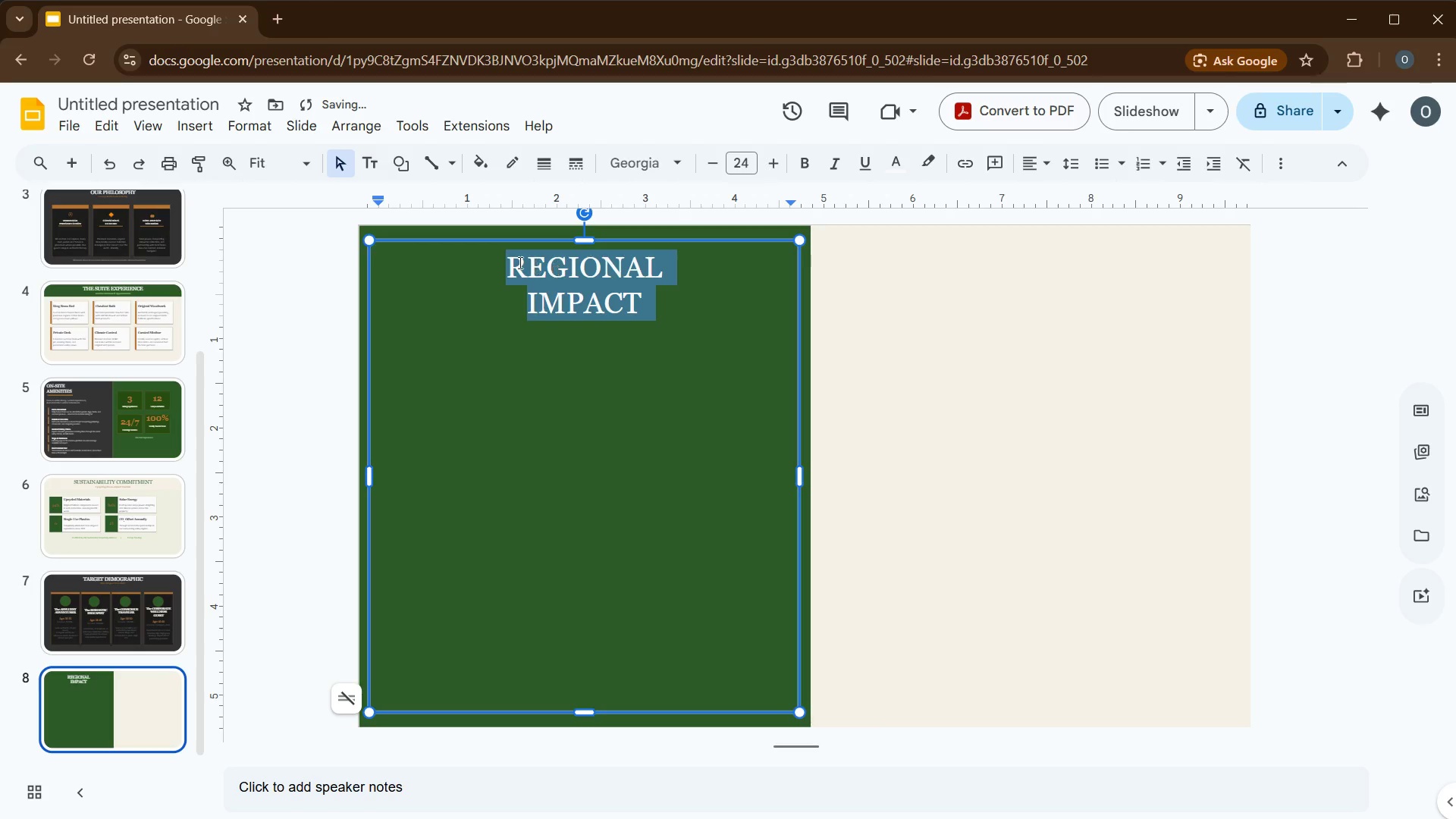 
left_click([513, 260])
 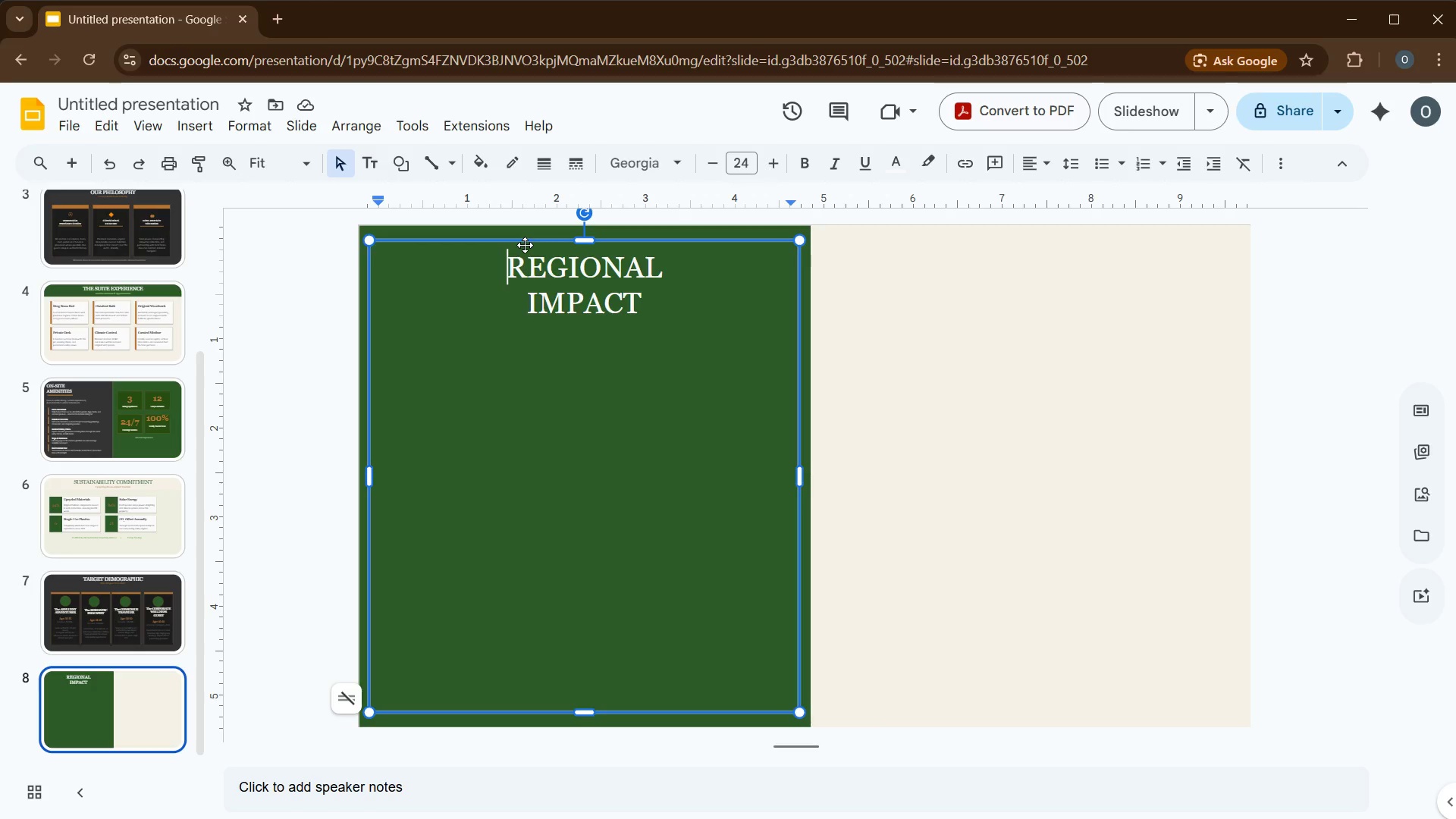 
wait(9.49)
 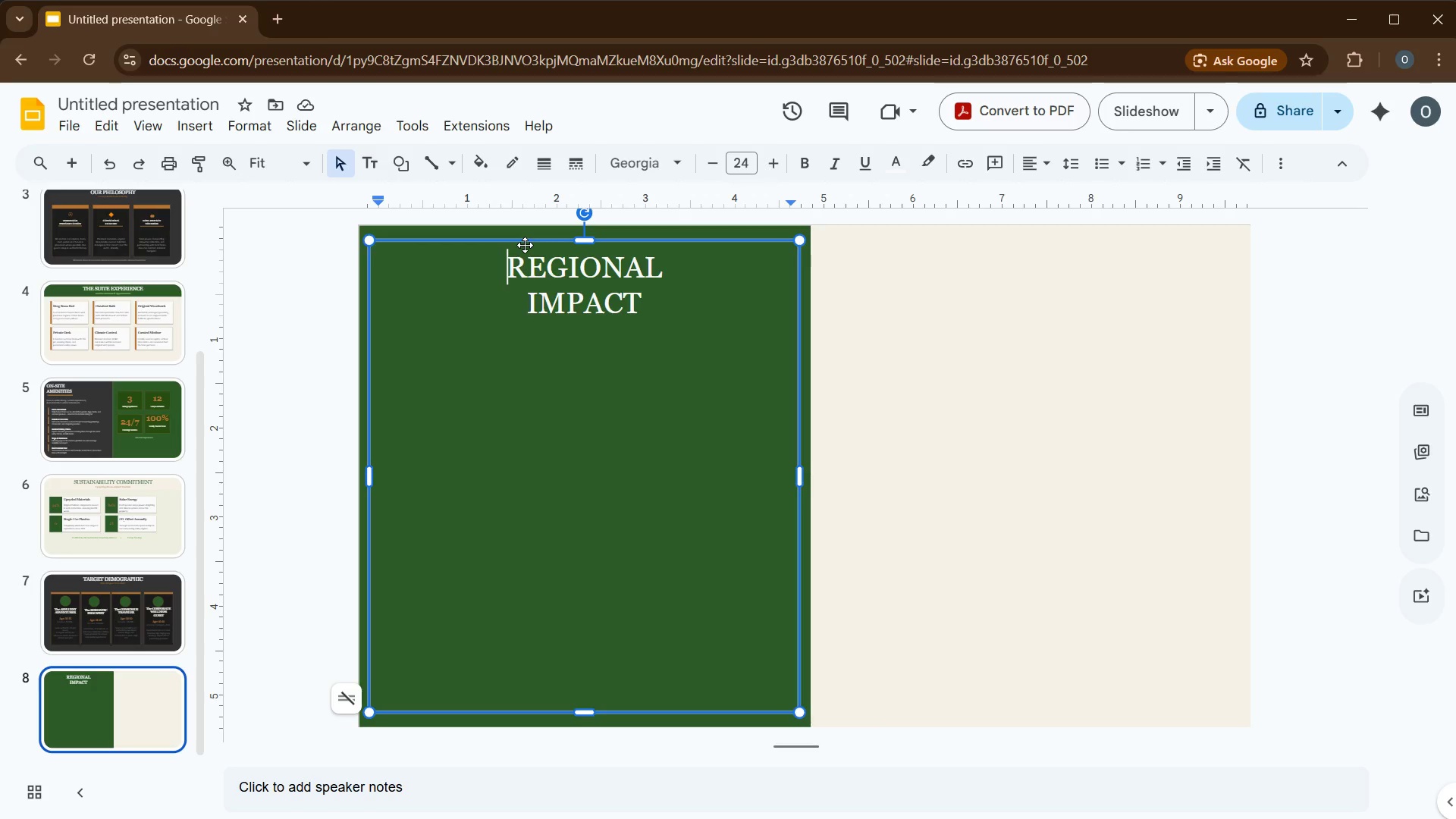 
left_click([659, 296])
 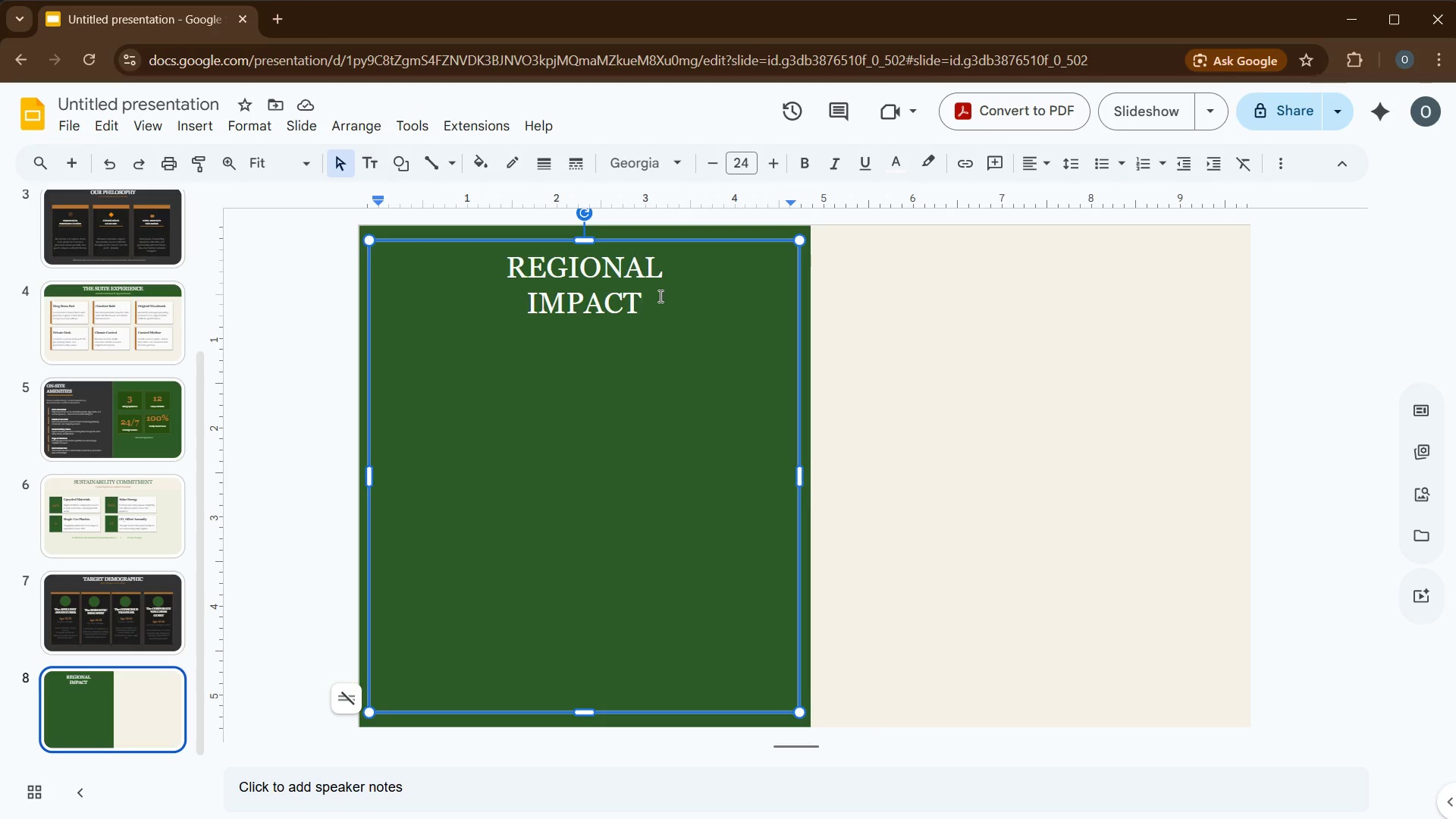 
key(Enter)
 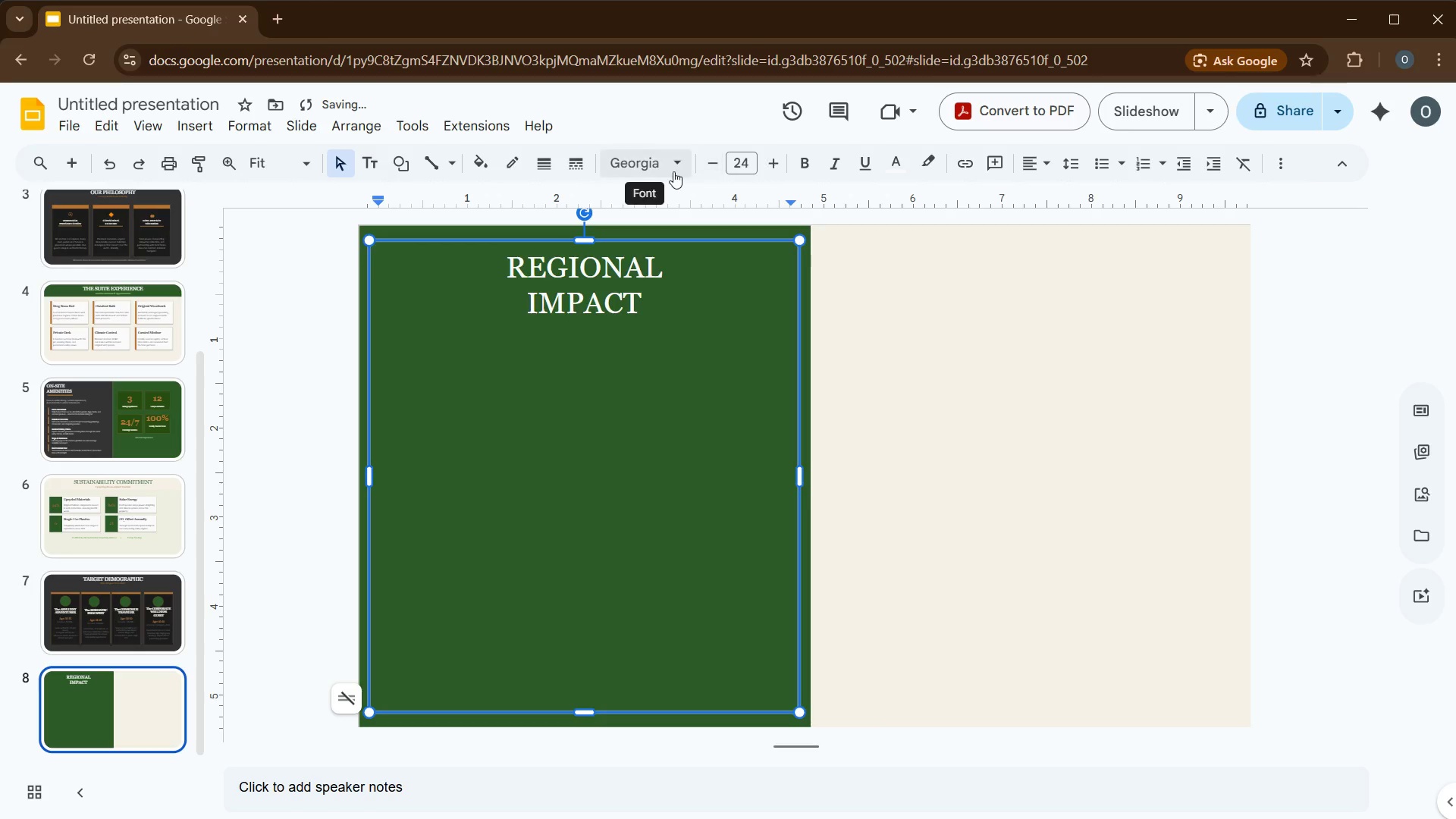 
left_click([745, 162])
 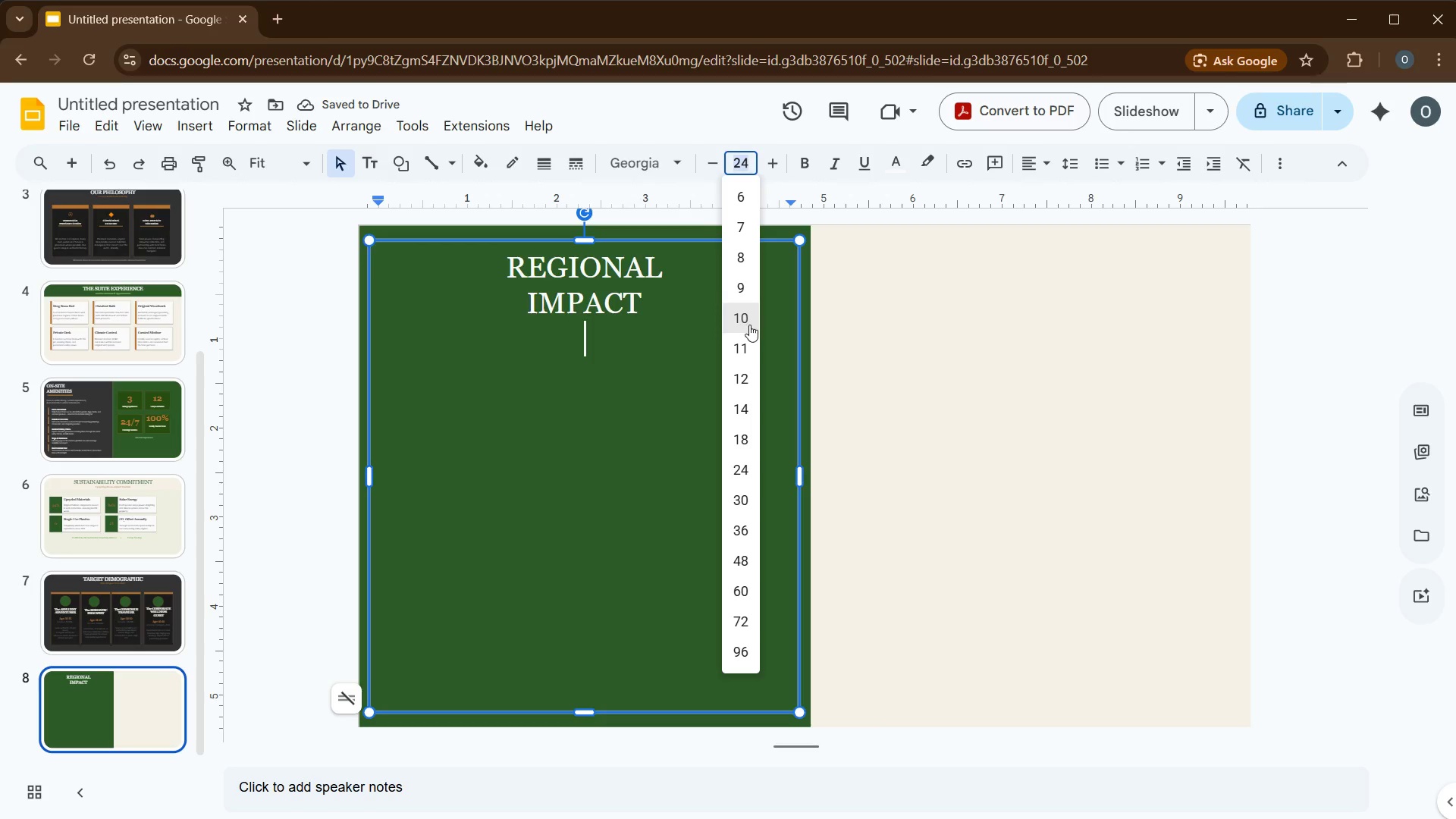 
left_click([749, 325])
 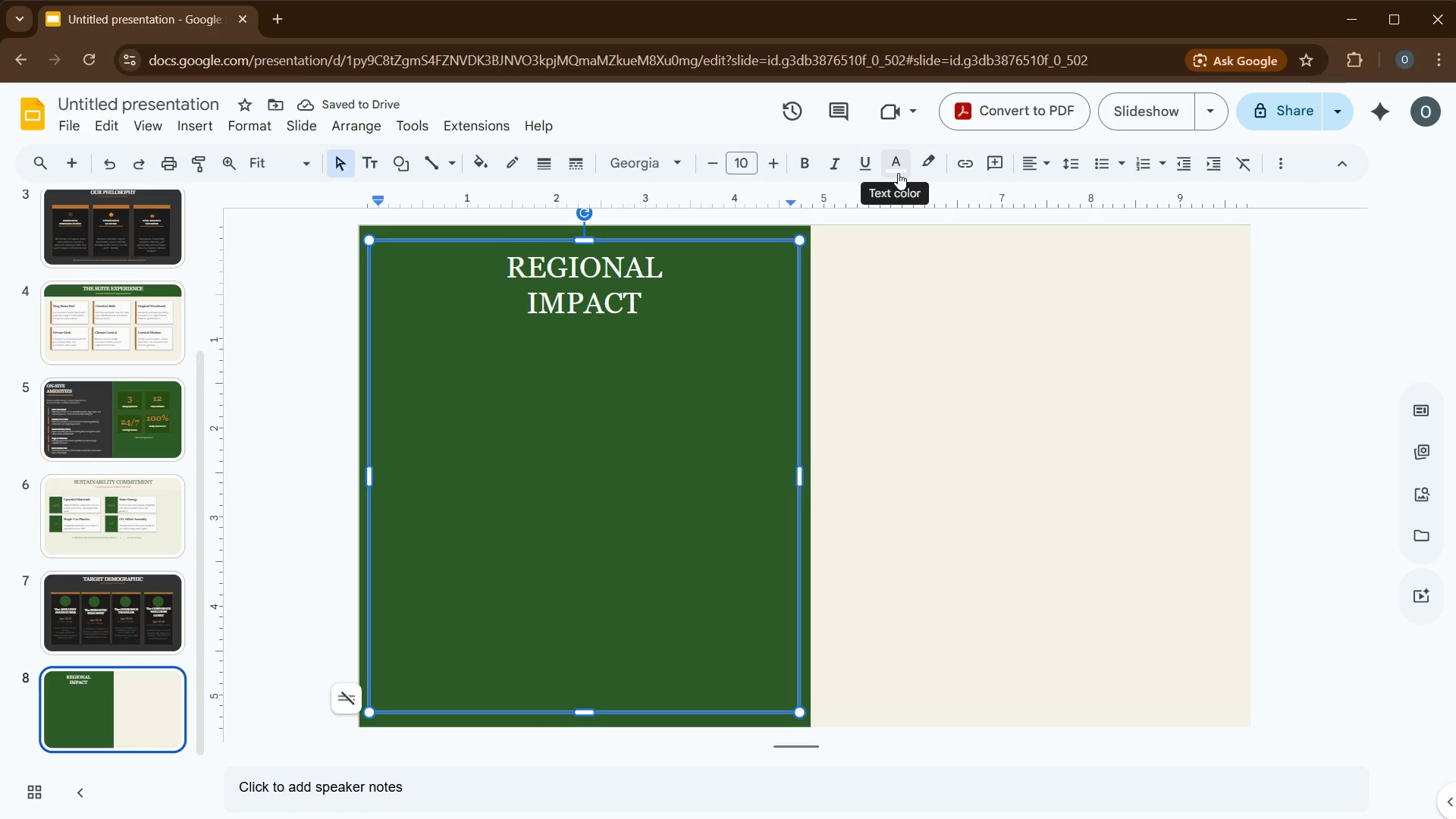 
left_click([898, 173])
 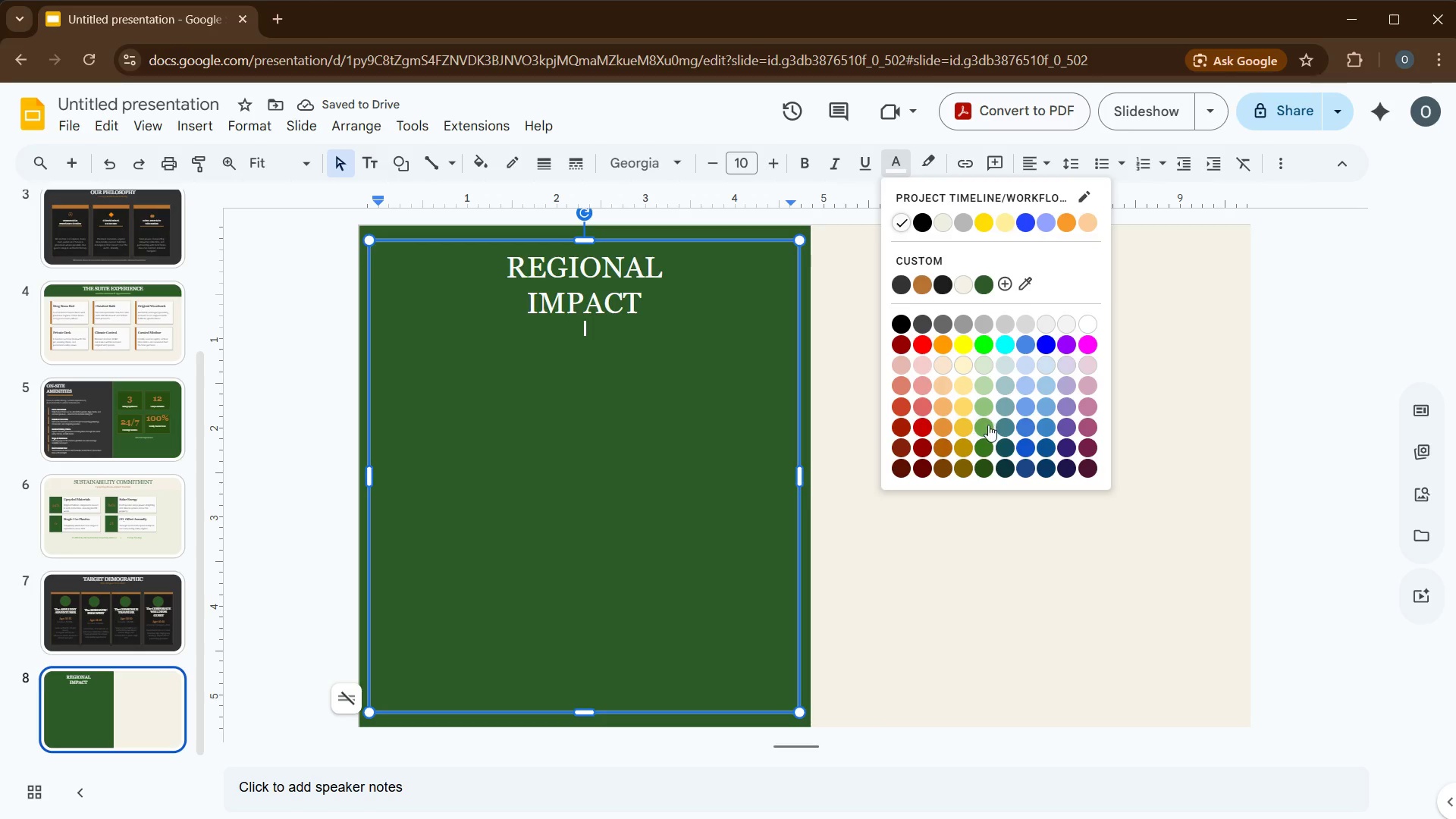 
left_click([984, 428])
 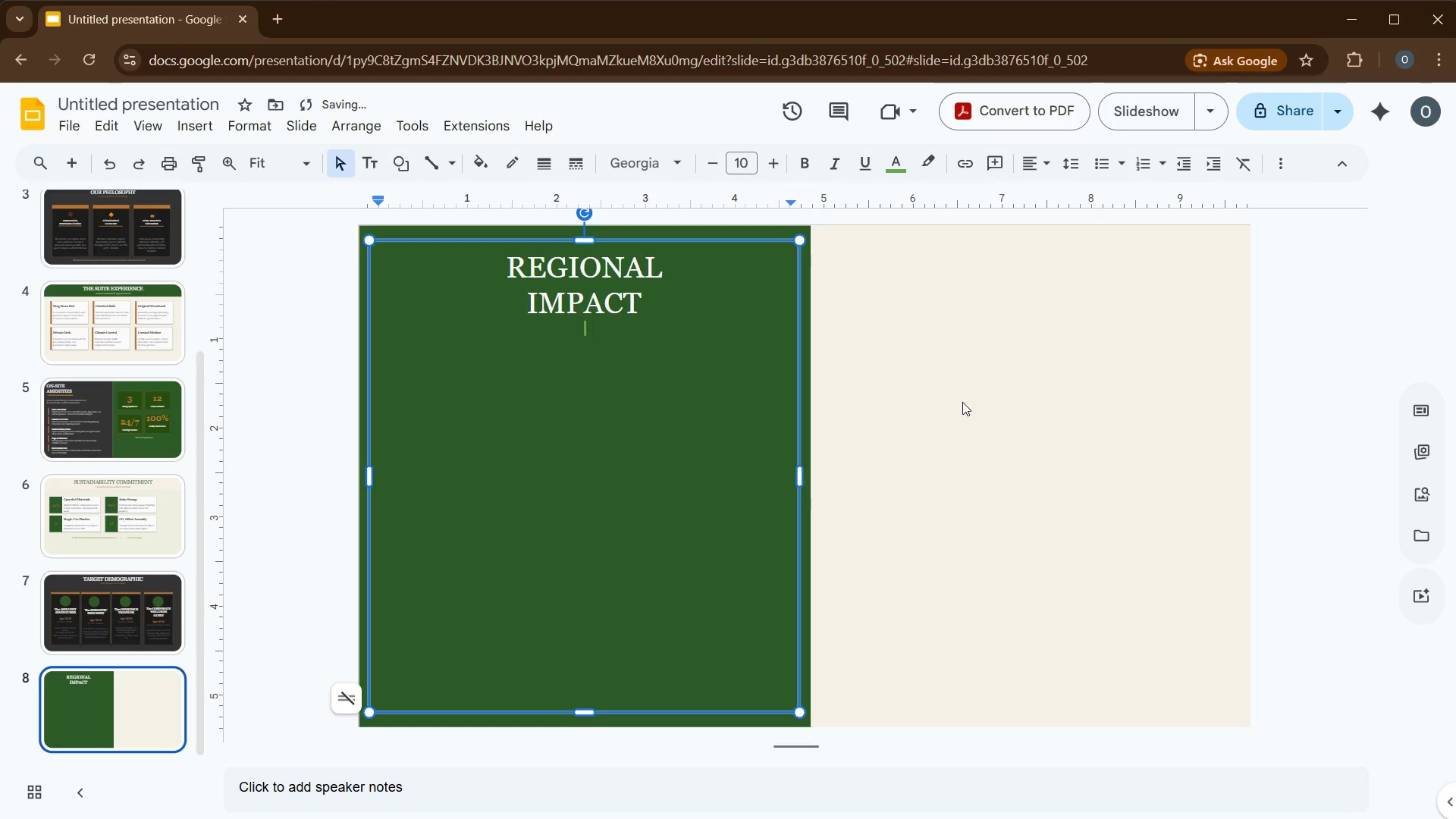 
type(How No )
 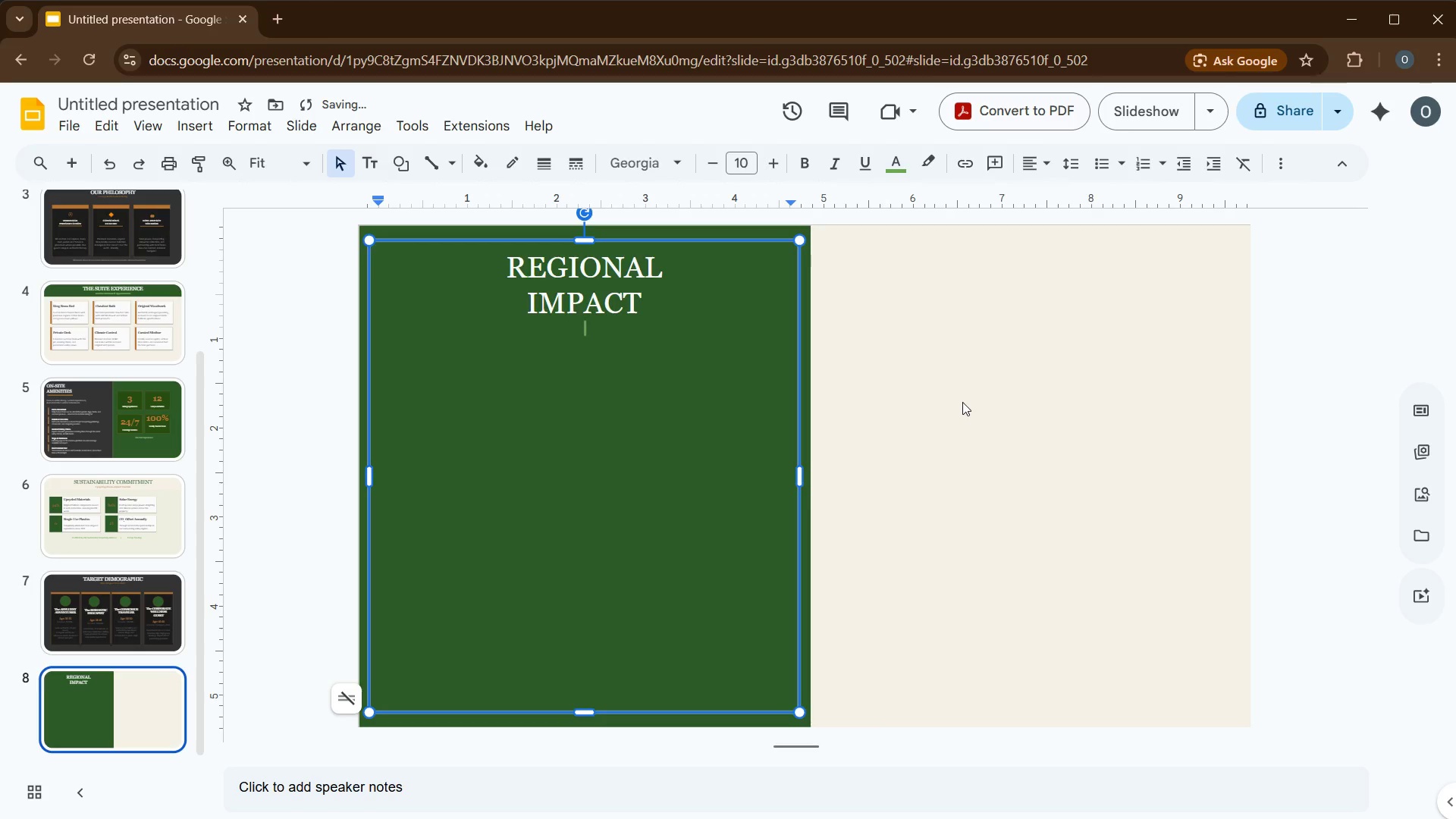 
hold_key(key=I, duration=0.31)
 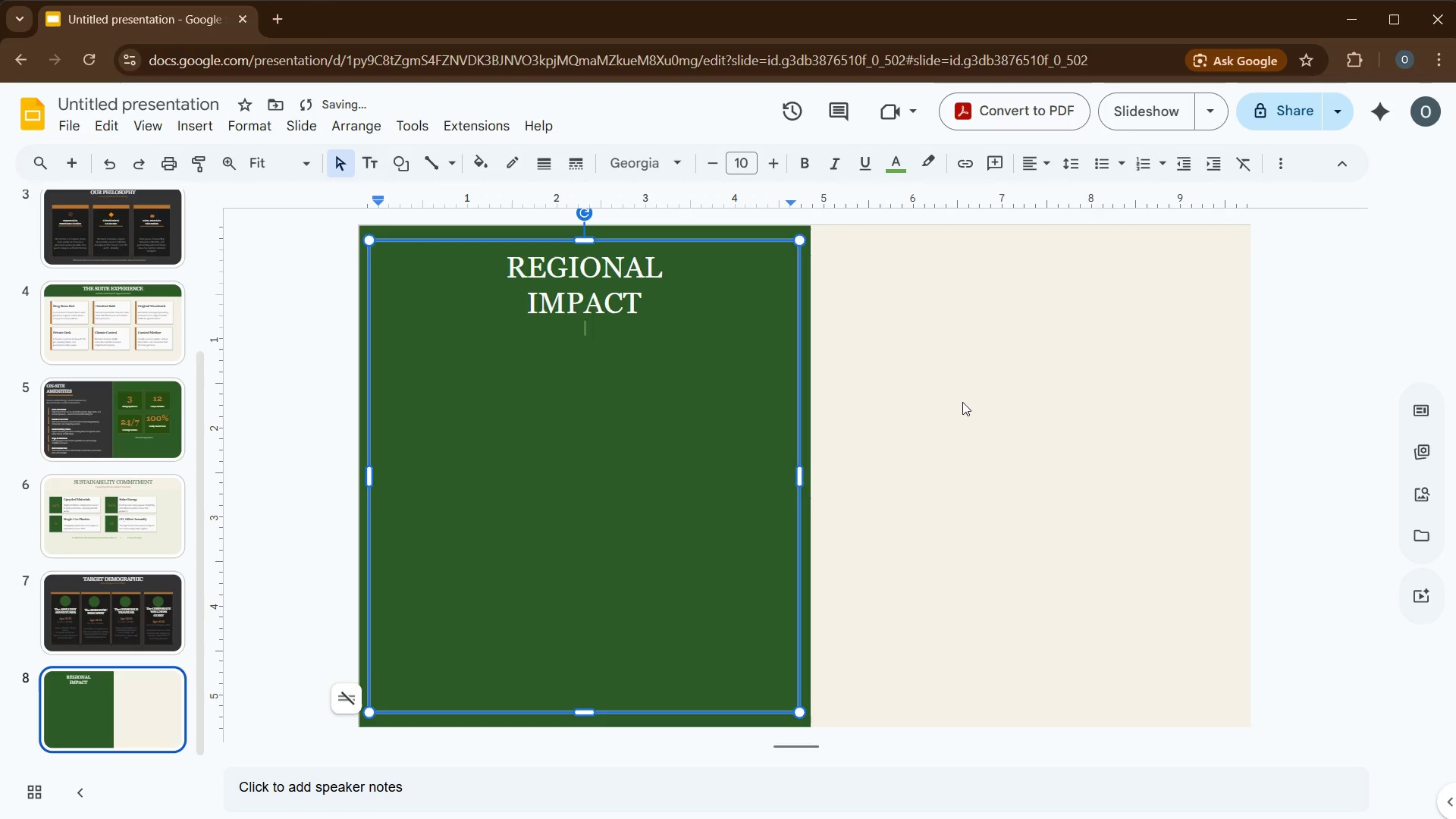 
hold_key(key=R, duration=4.26)
 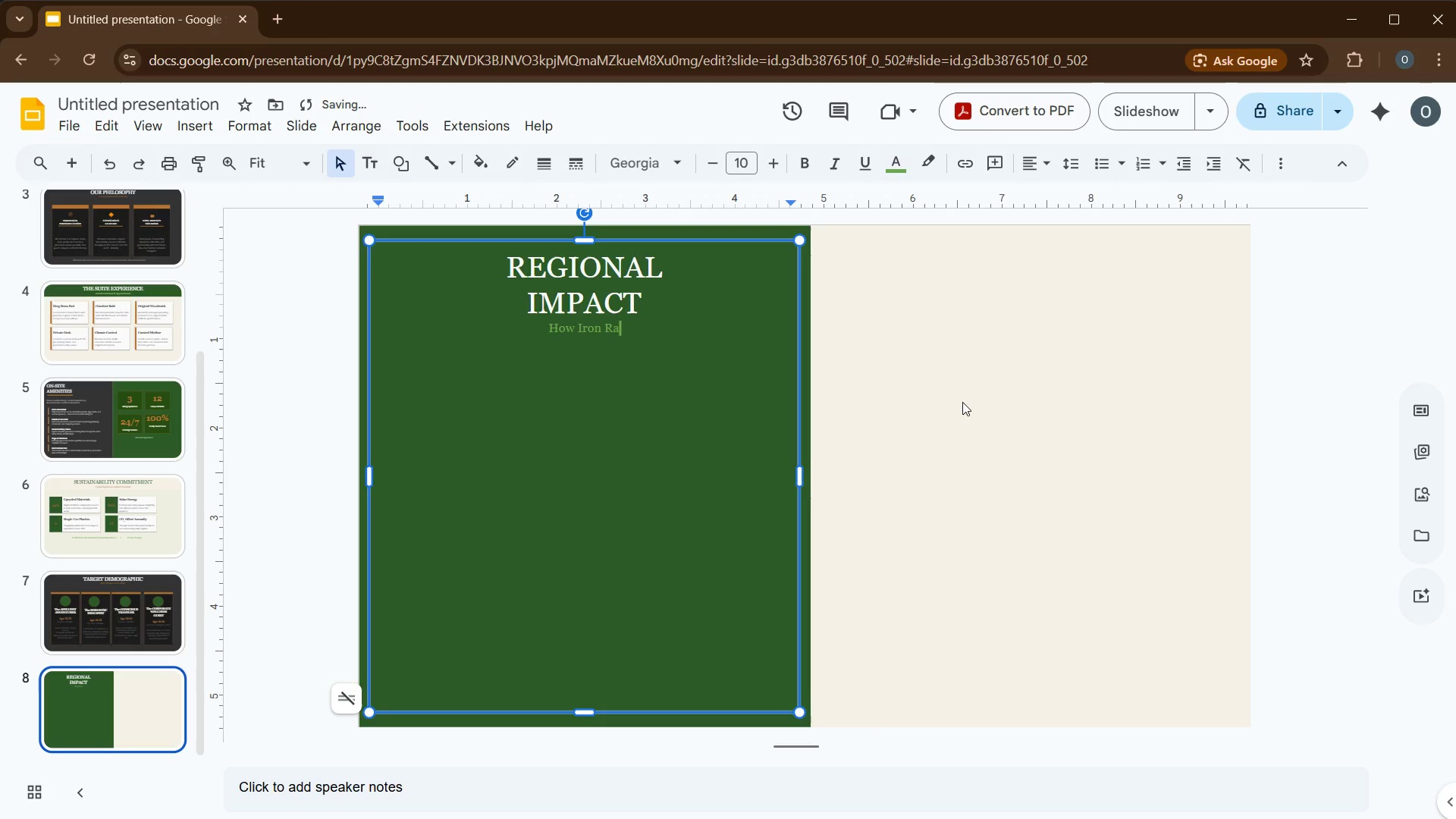 
type(ail Boosts Local Tourism)
 